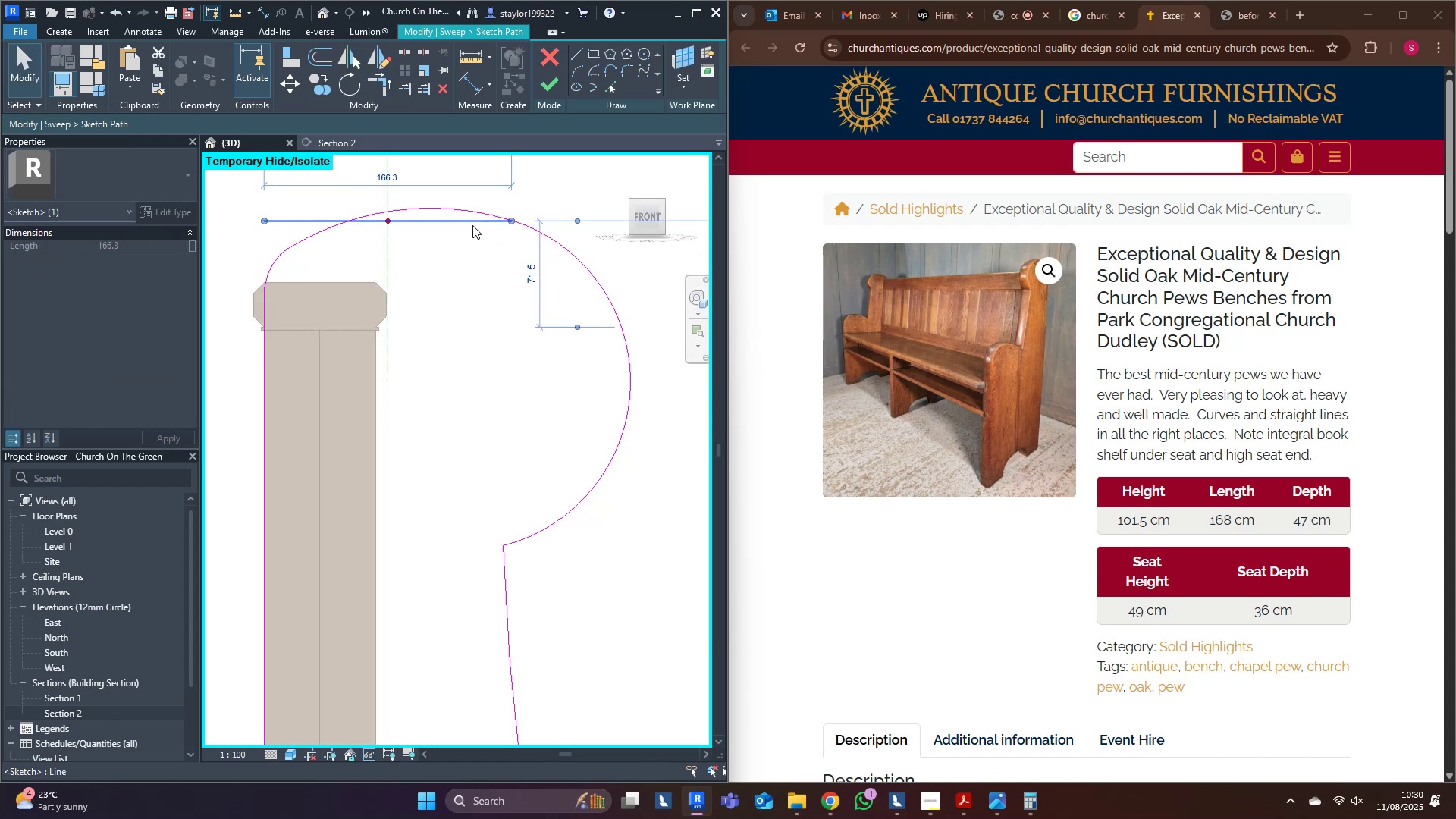 
scroll: coordinate [466, 234], scroll_direction: down, amount: 10.0
 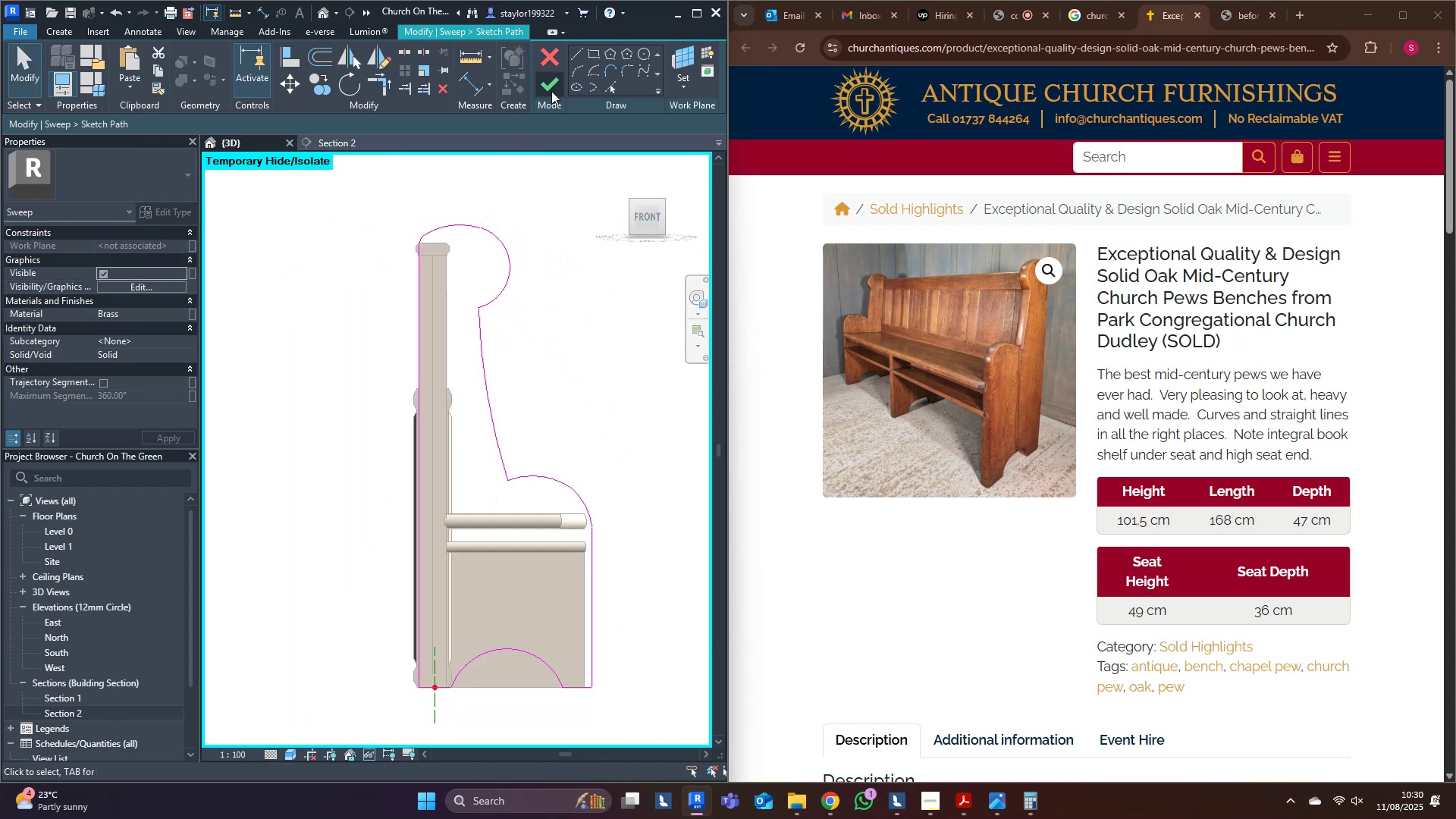 
key(Delete)
 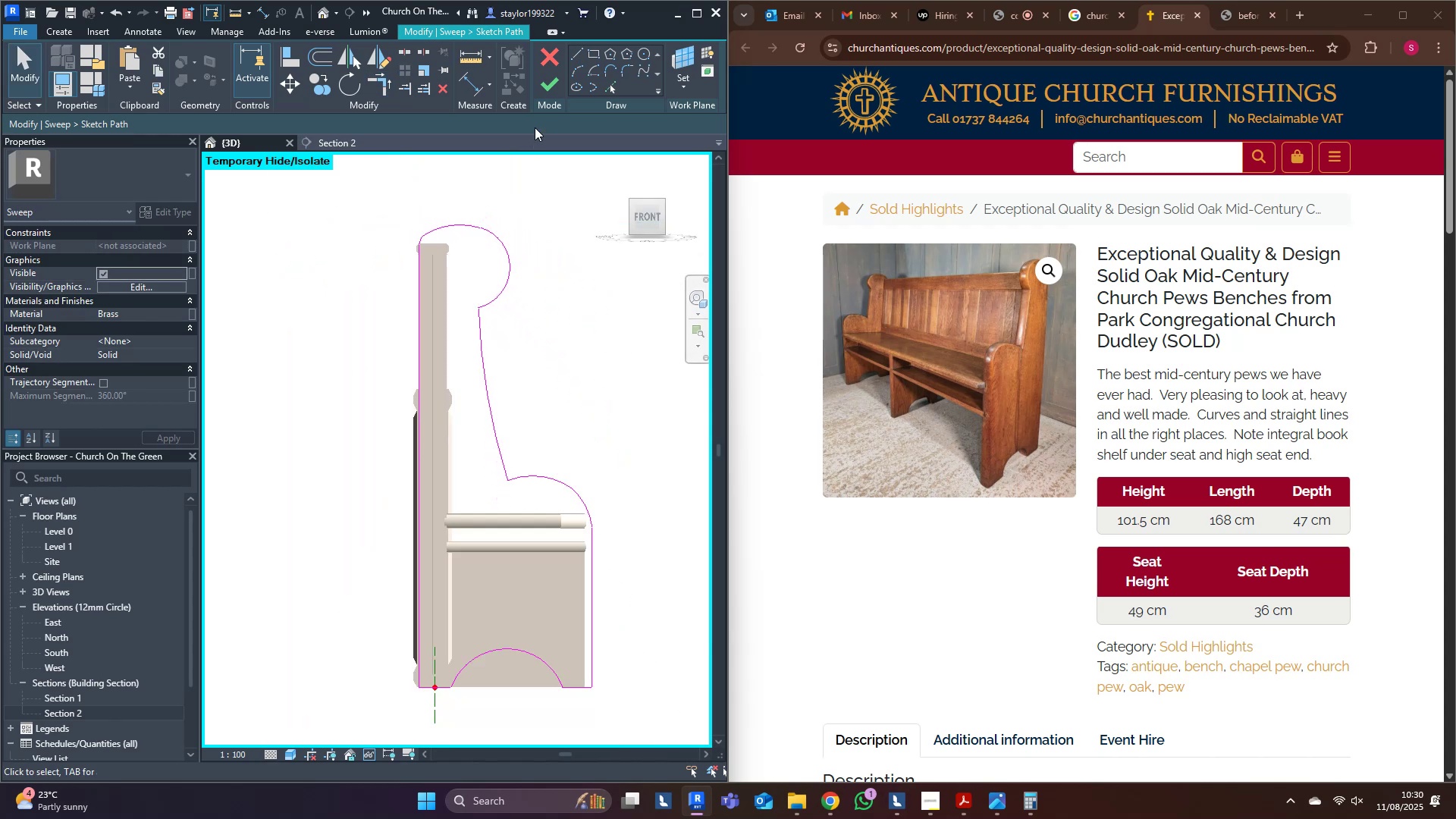 
left_click([548, 89])
 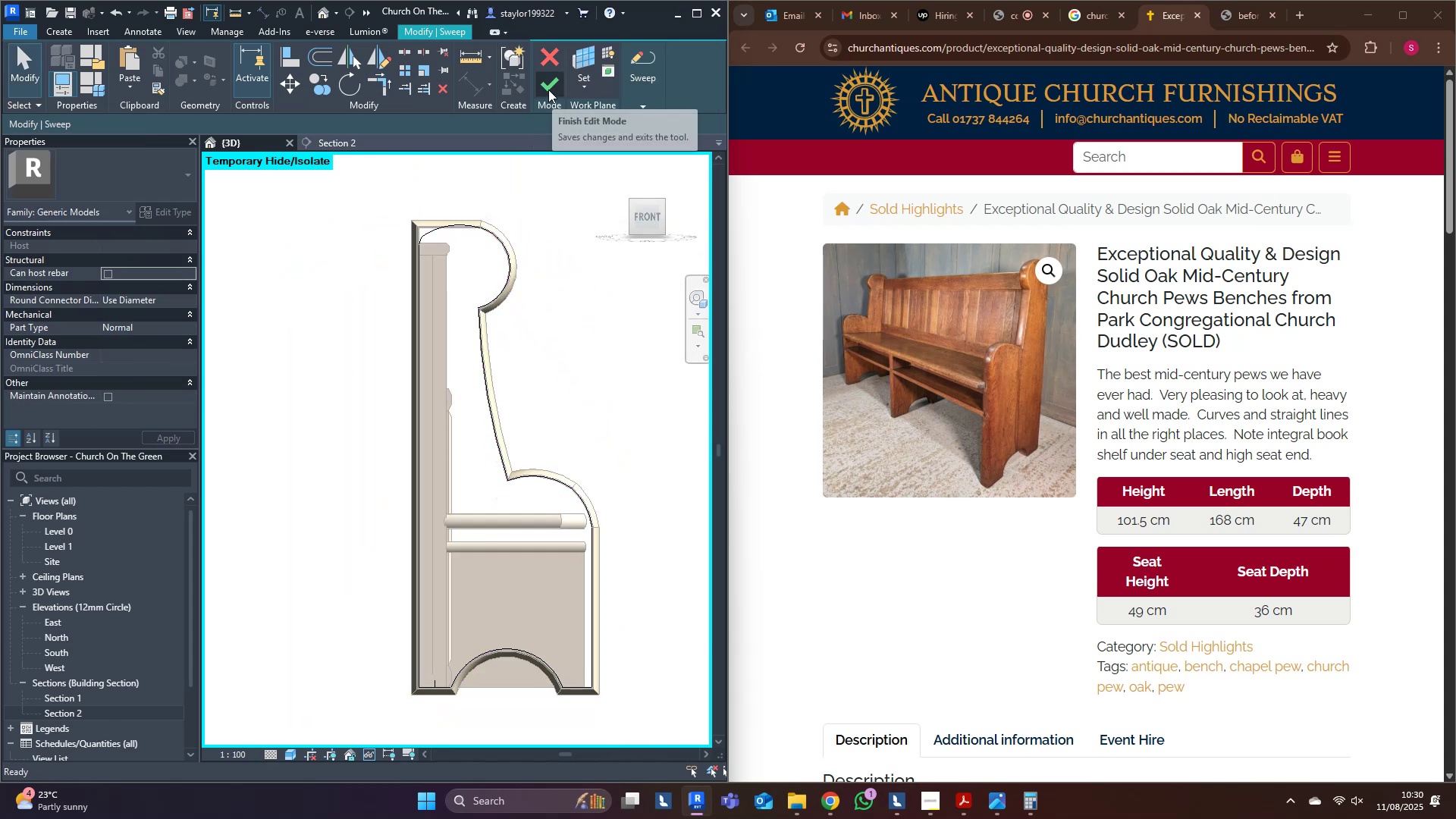 
left_click([548, 89])
 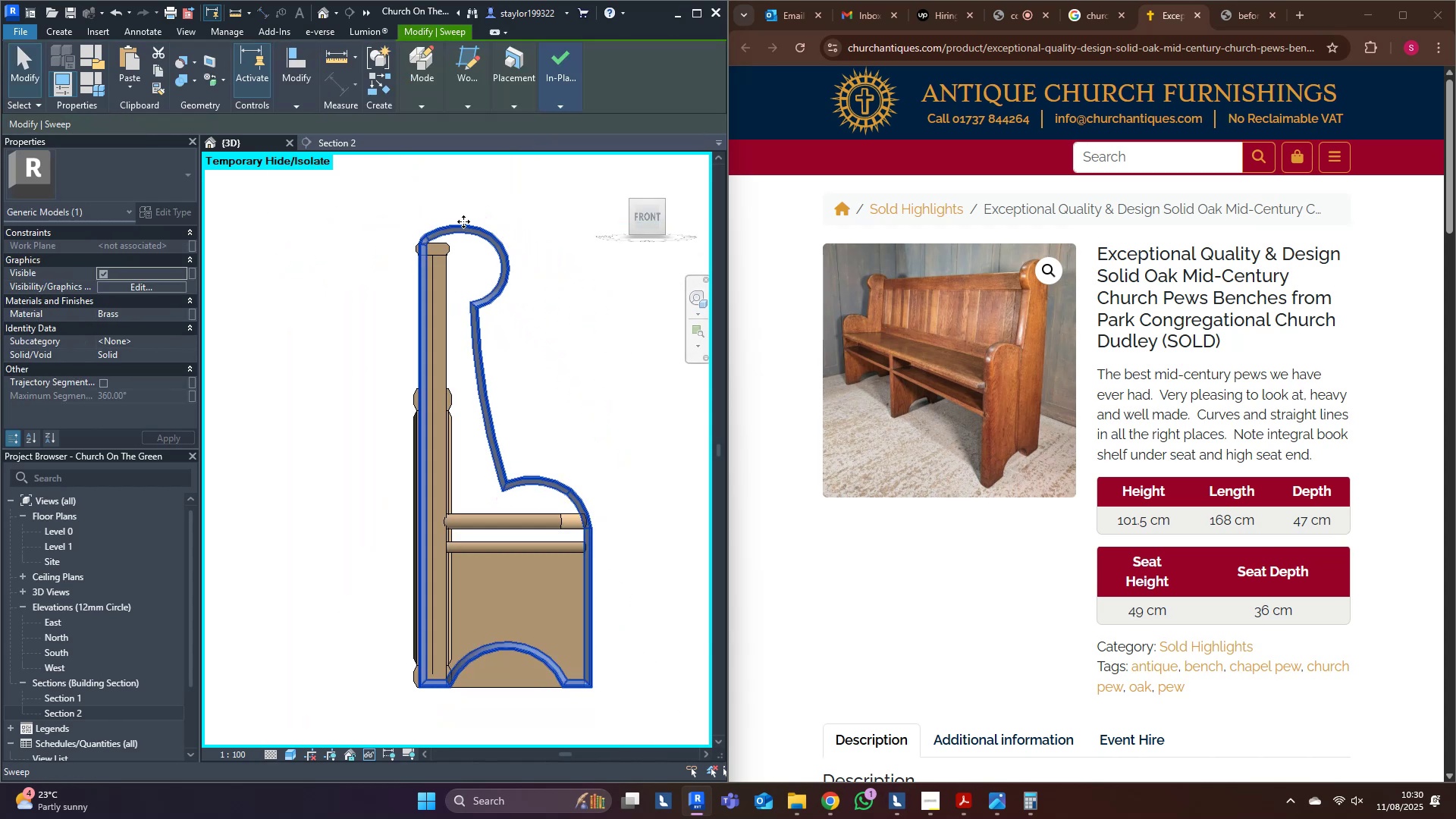 
double_click([472, 237])
 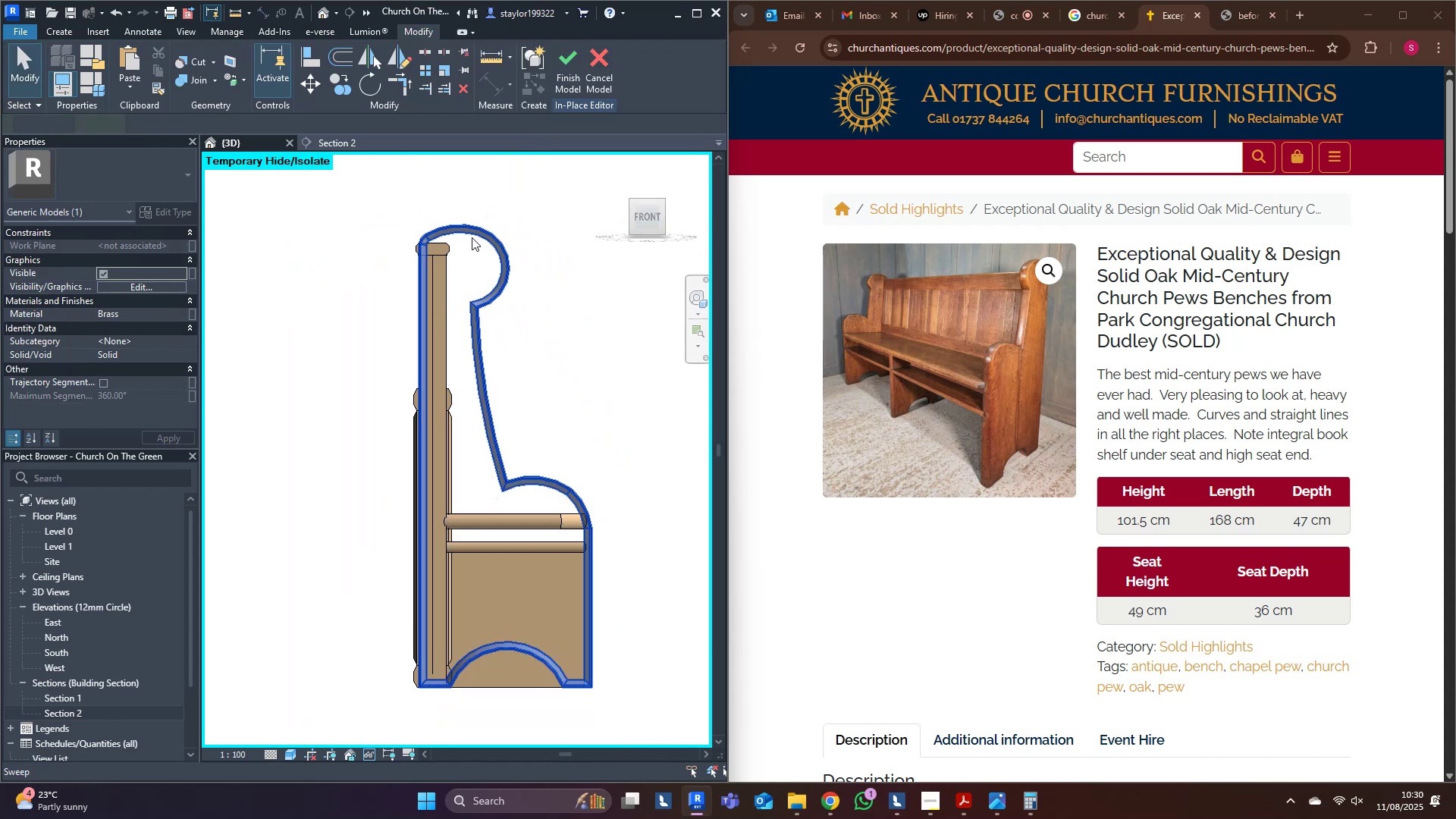 
triple_click([472, 237])
 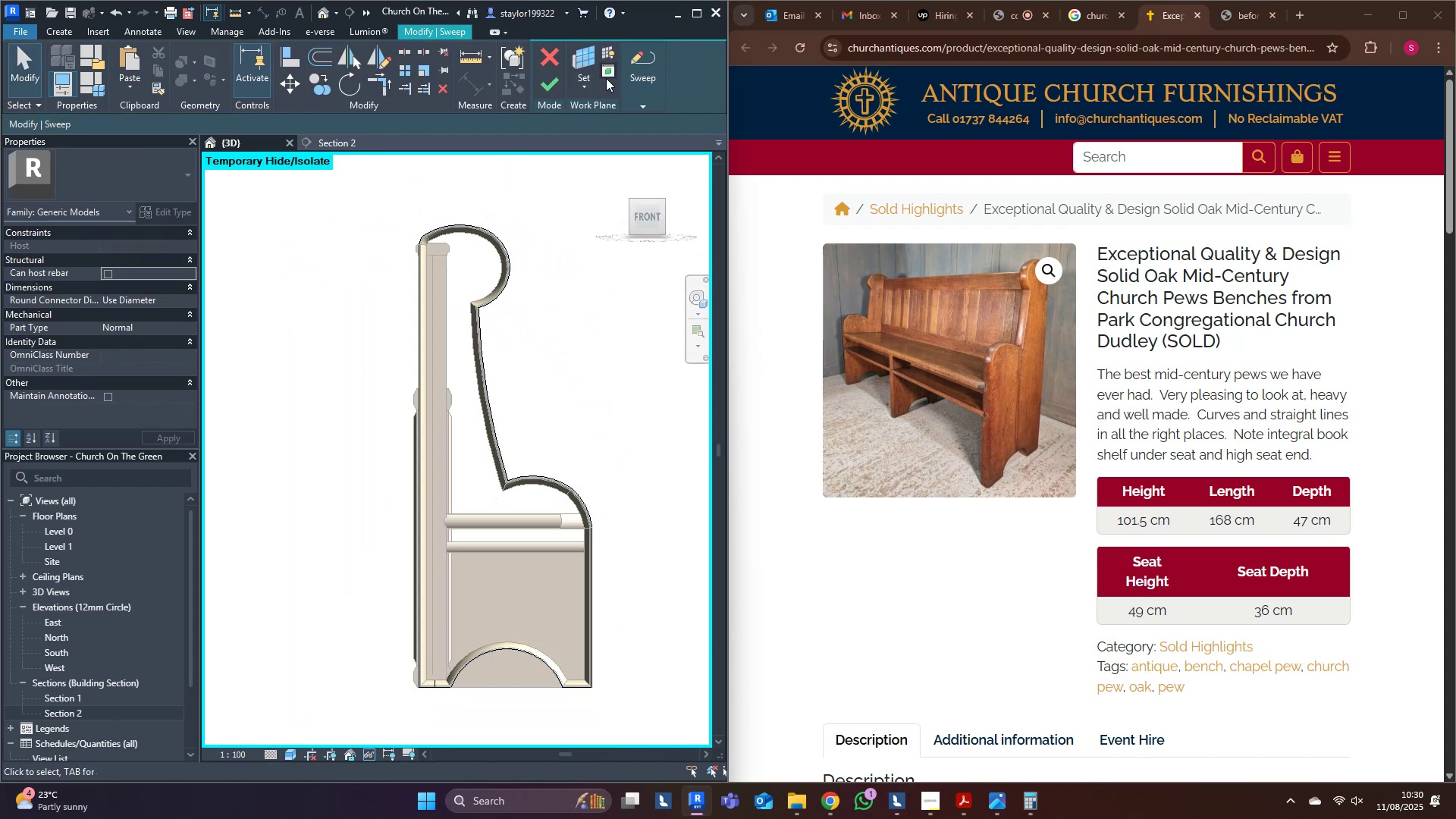 
left_click([642, 58])
 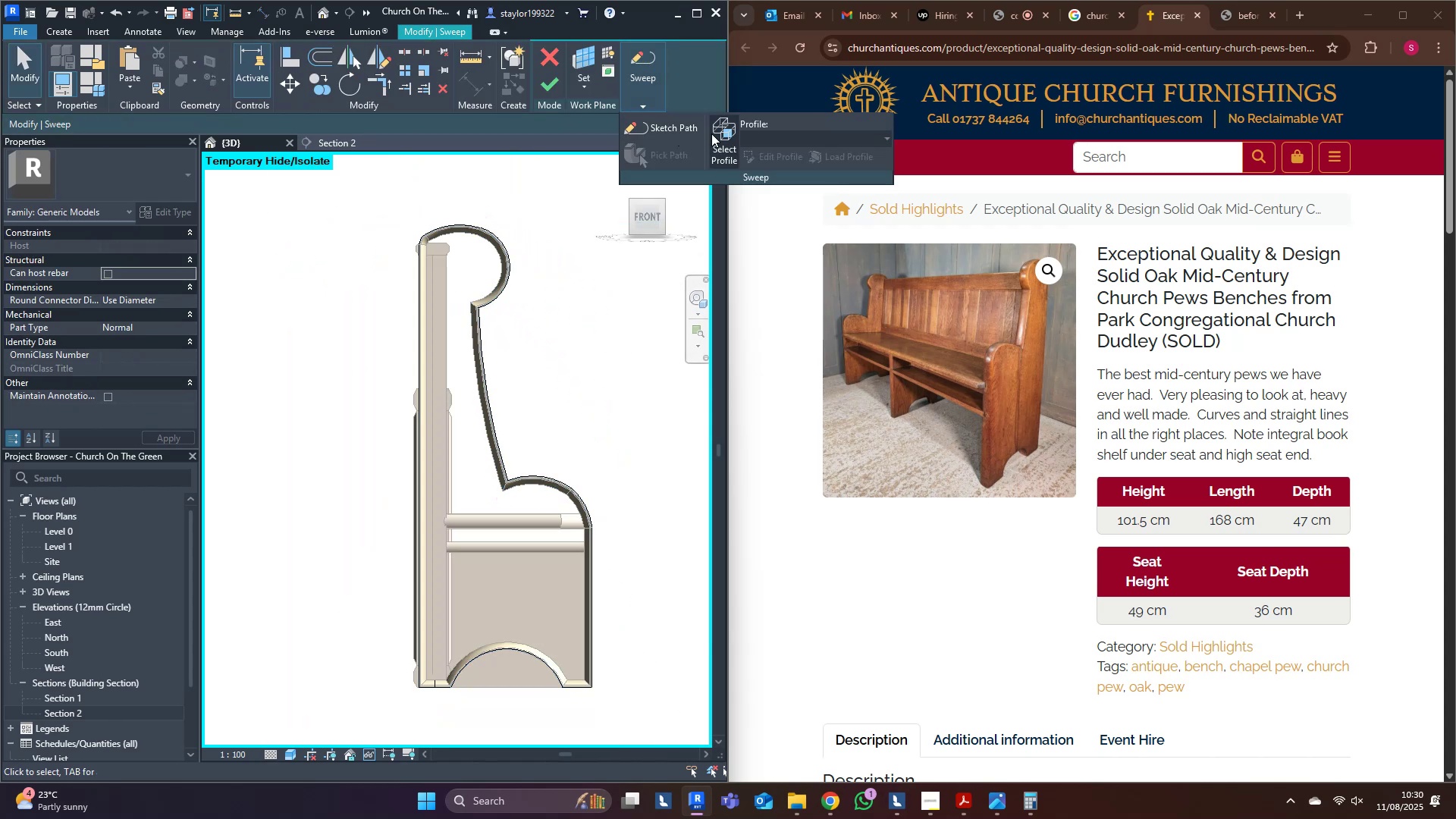 
double_click([717, 135])
 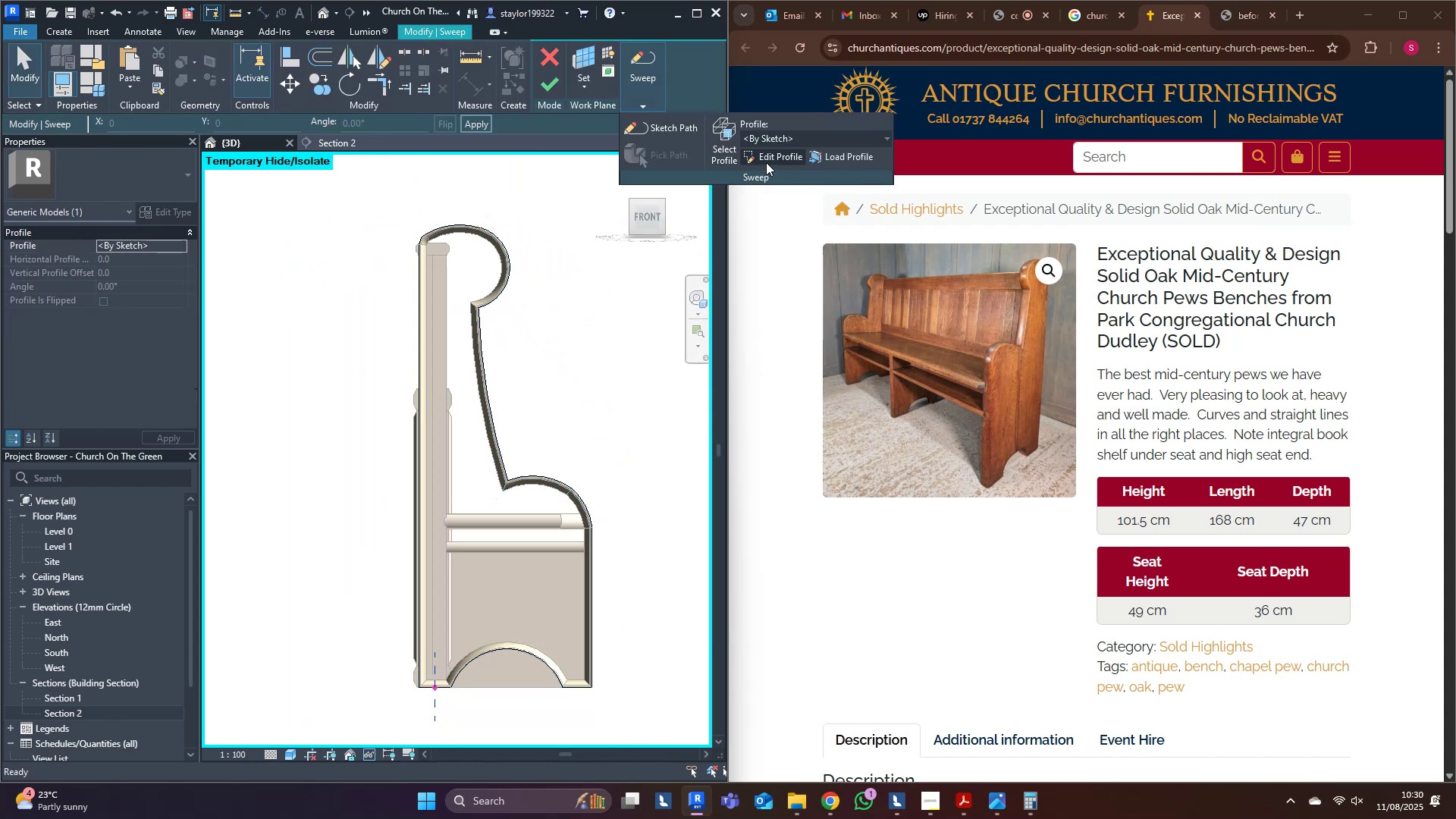 
left_click([766, 162])
 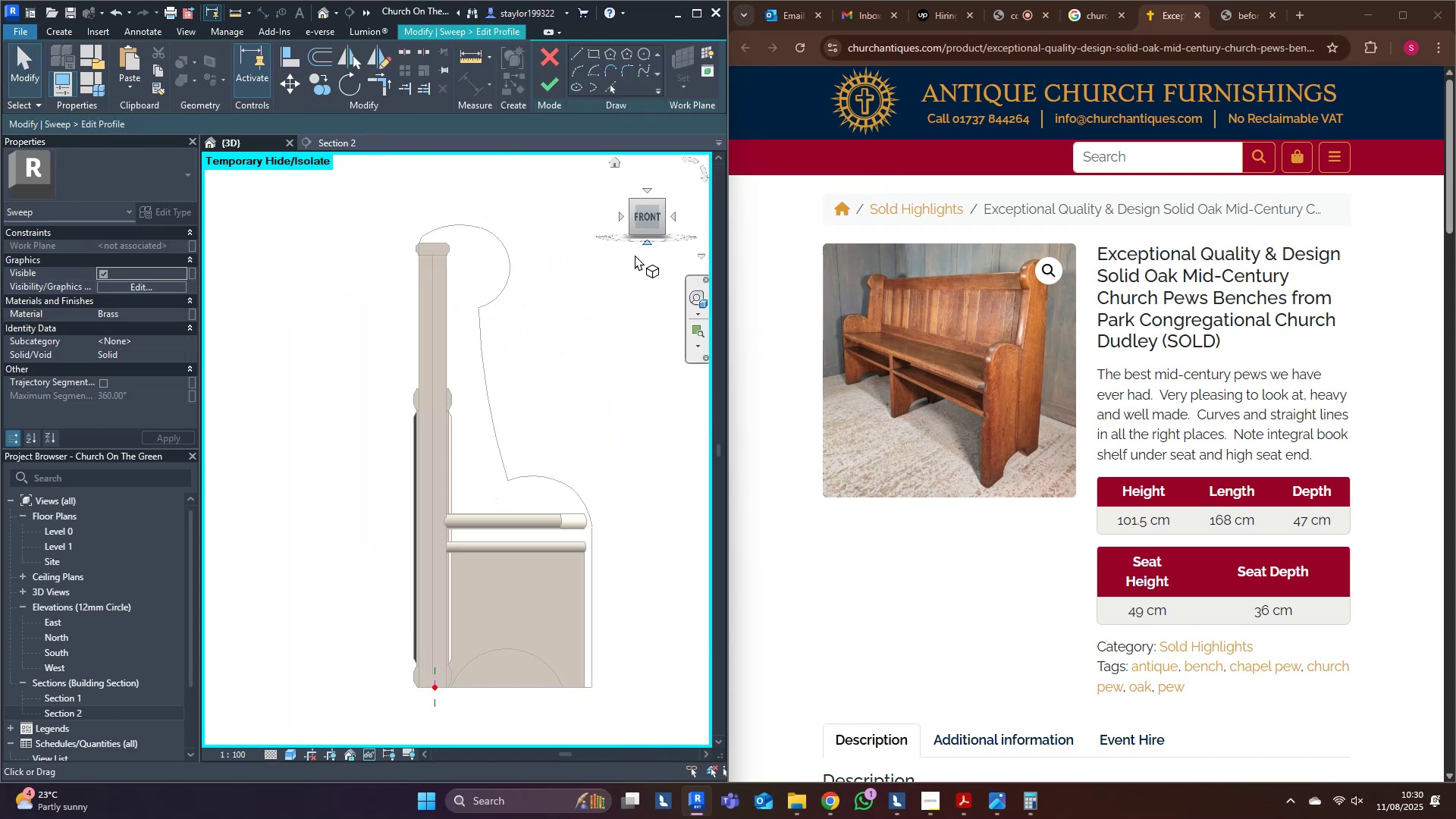 
scroll: coordinate [472, 378], scroll_direction: up, amount: 3.0
 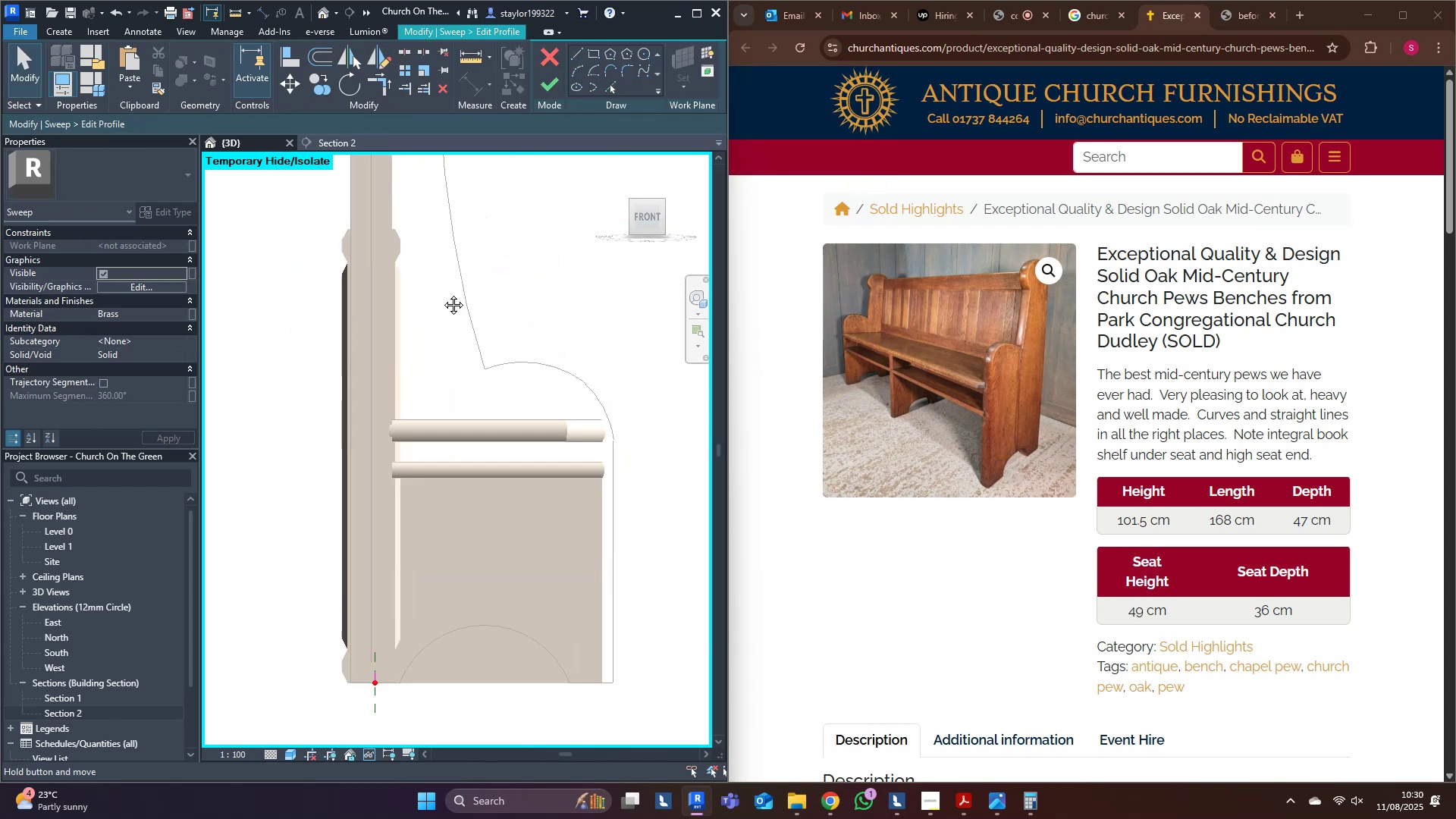 
hold_key(key=ShiftLeft, duration=0.34)
 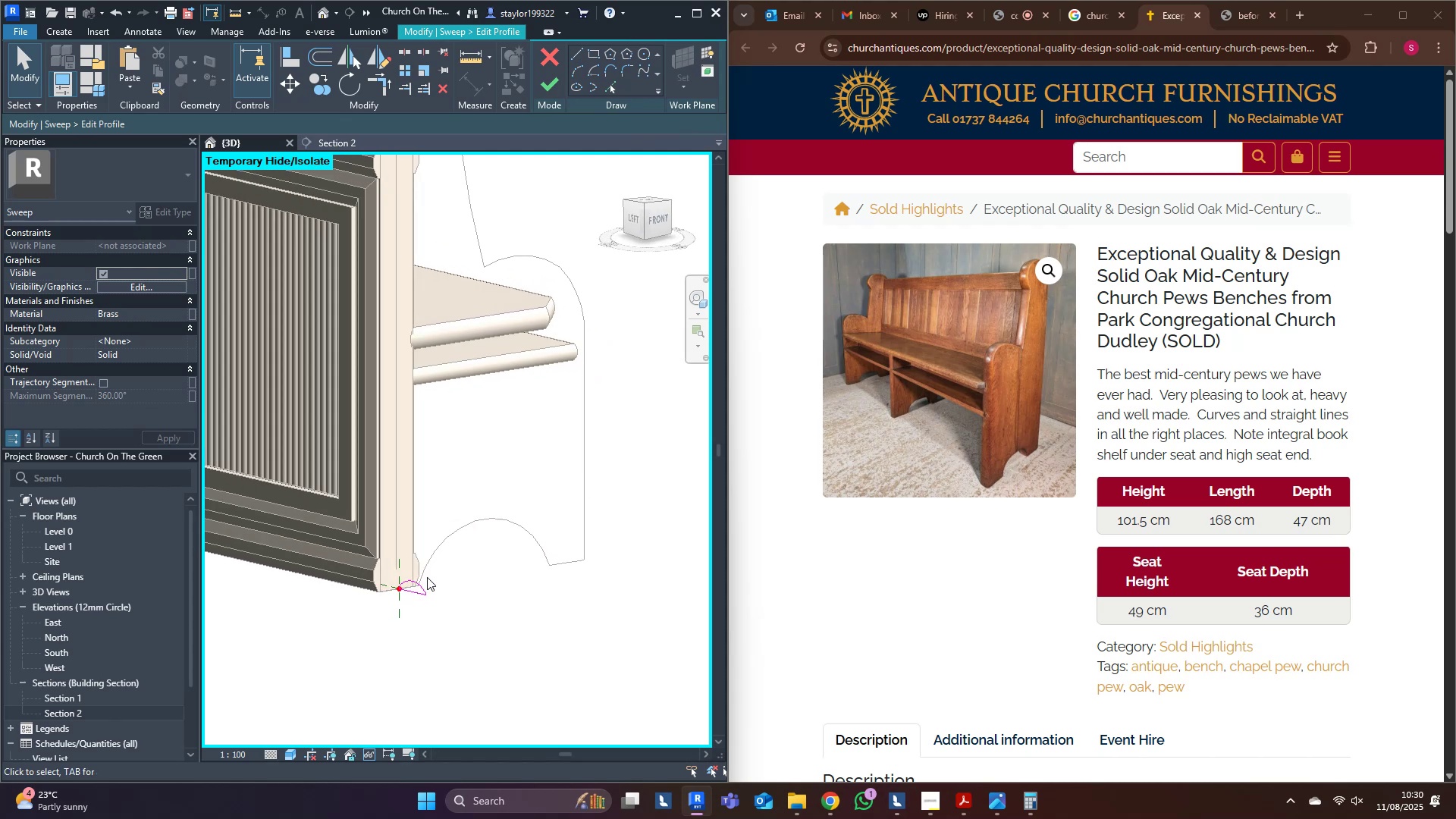 
scroll: coordinate [435, 584], scroll_direction: up, amount: 8.0
 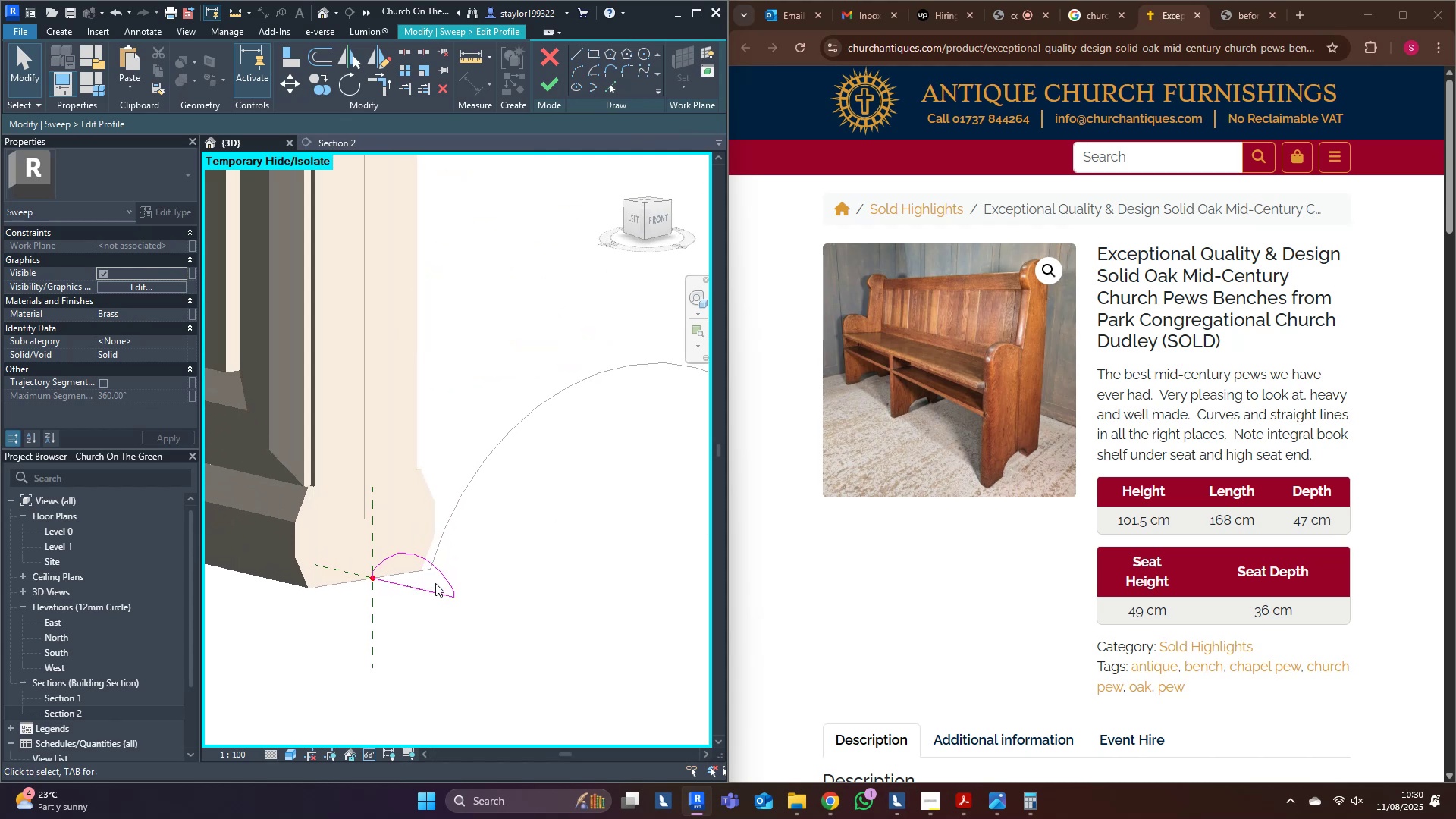 
key(Tab)
 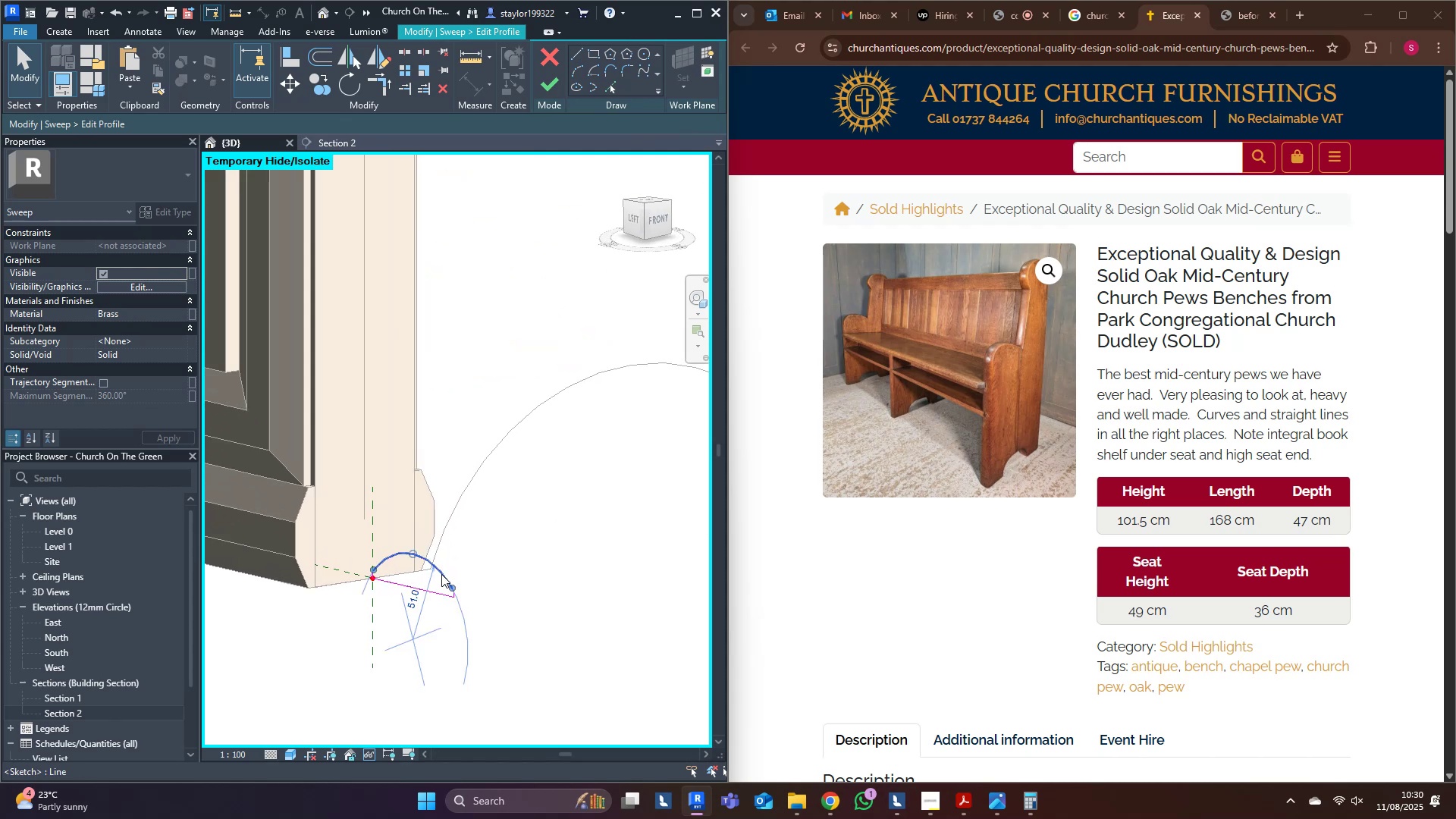 
left_click([441, 574])
 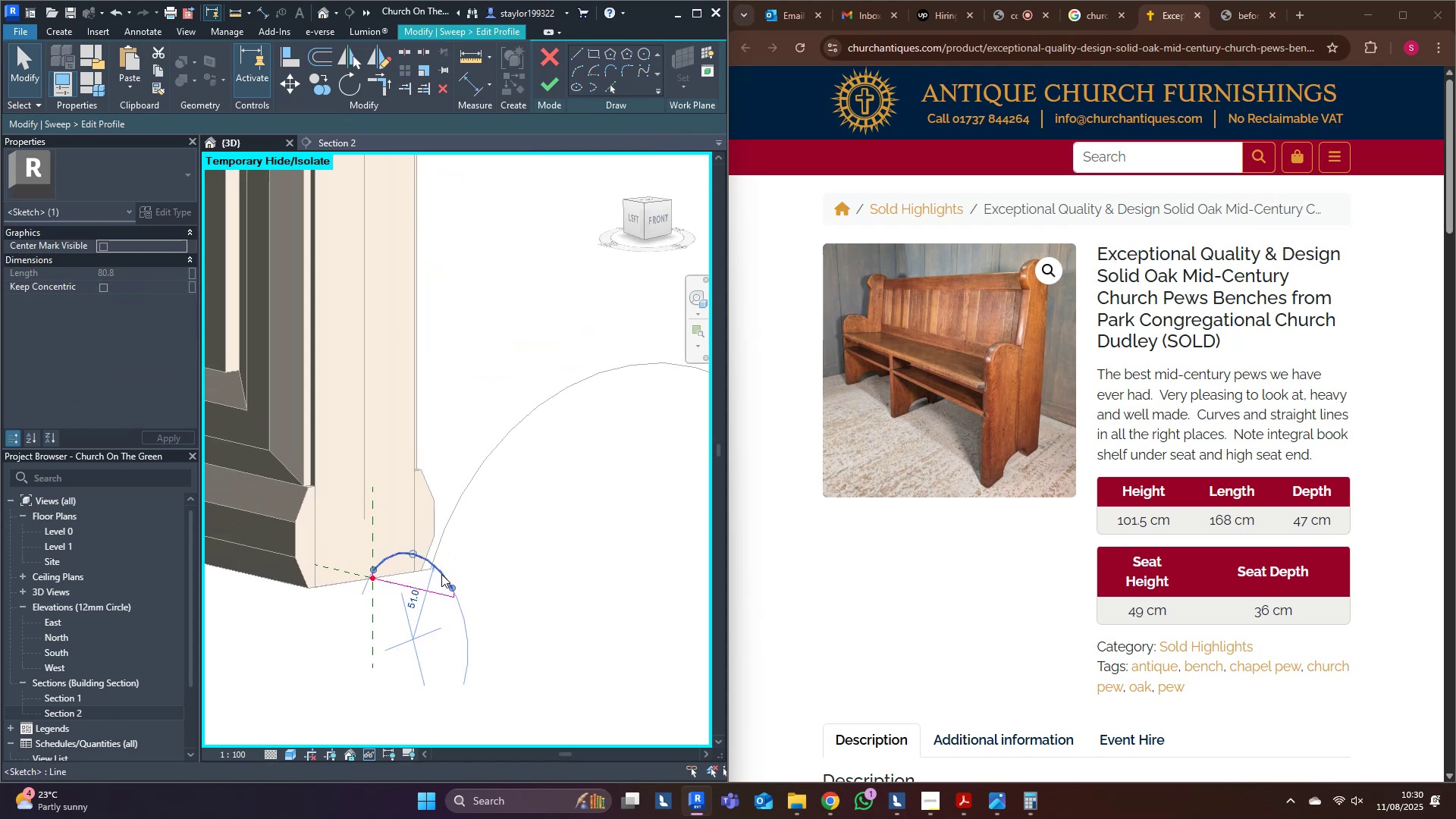 
key(Tab)
 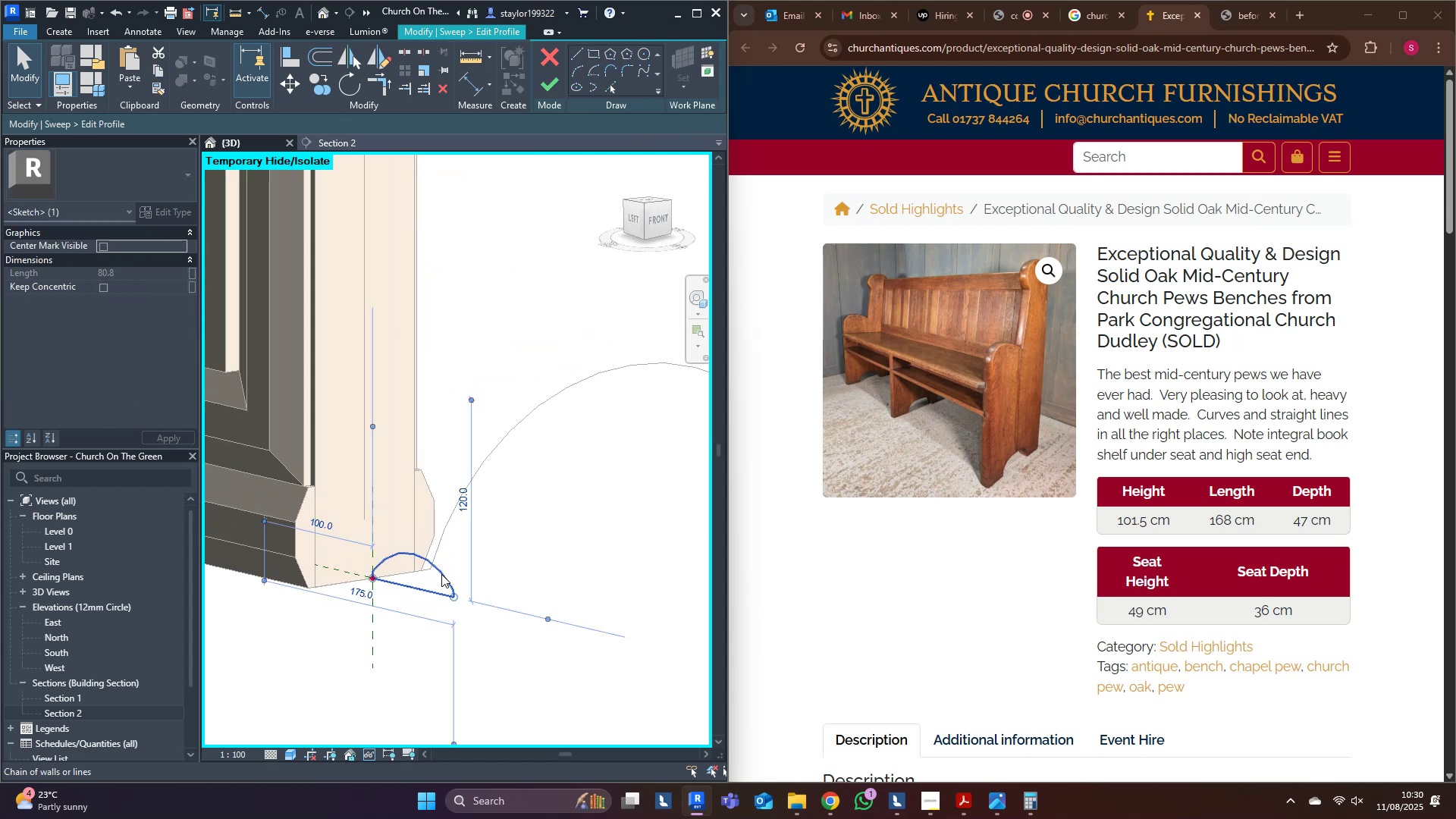 
left_click([441, 574])
 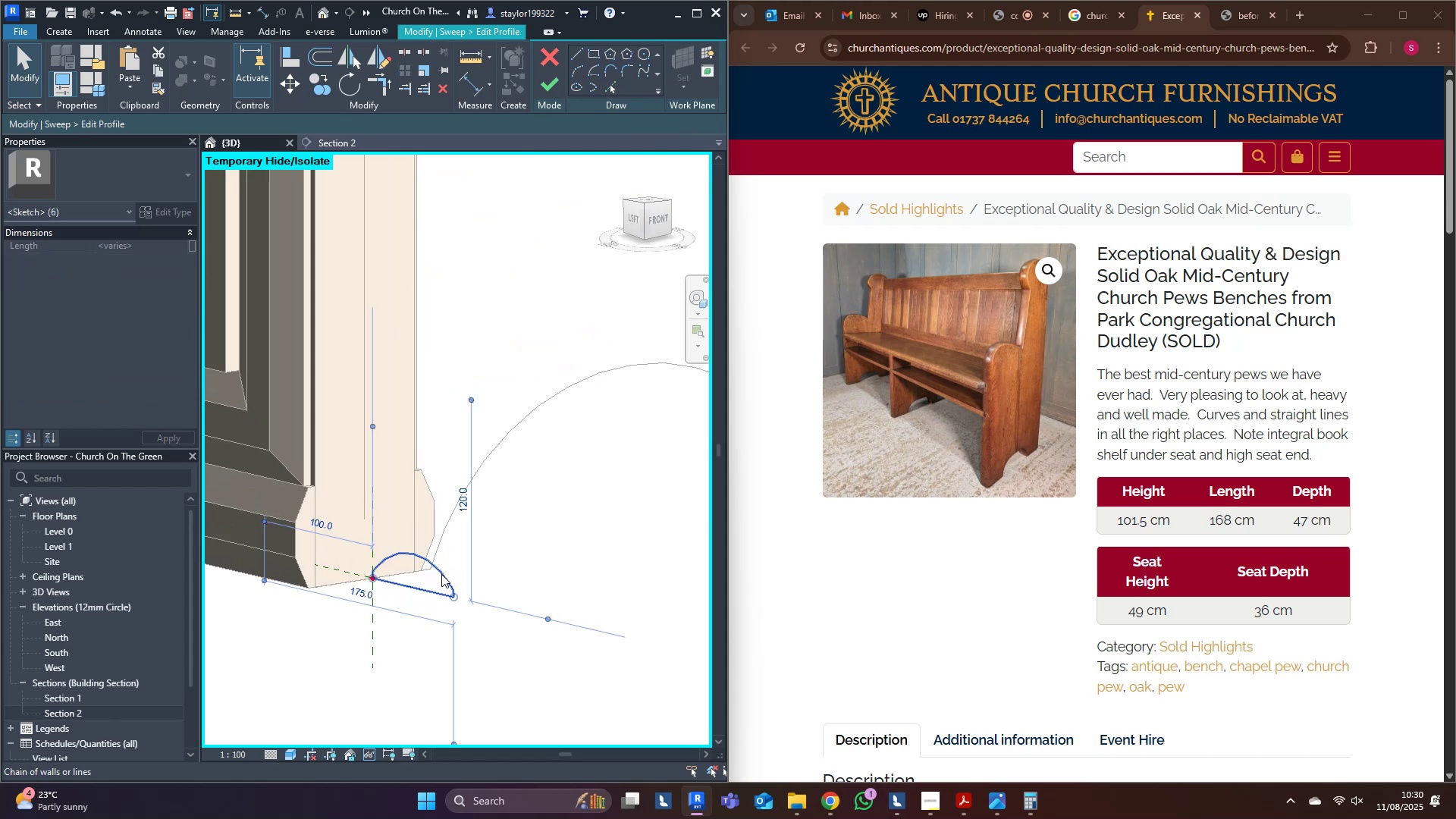 
scroll: coordinate [430, 570], scroll_direction: up, amount: 6.0
 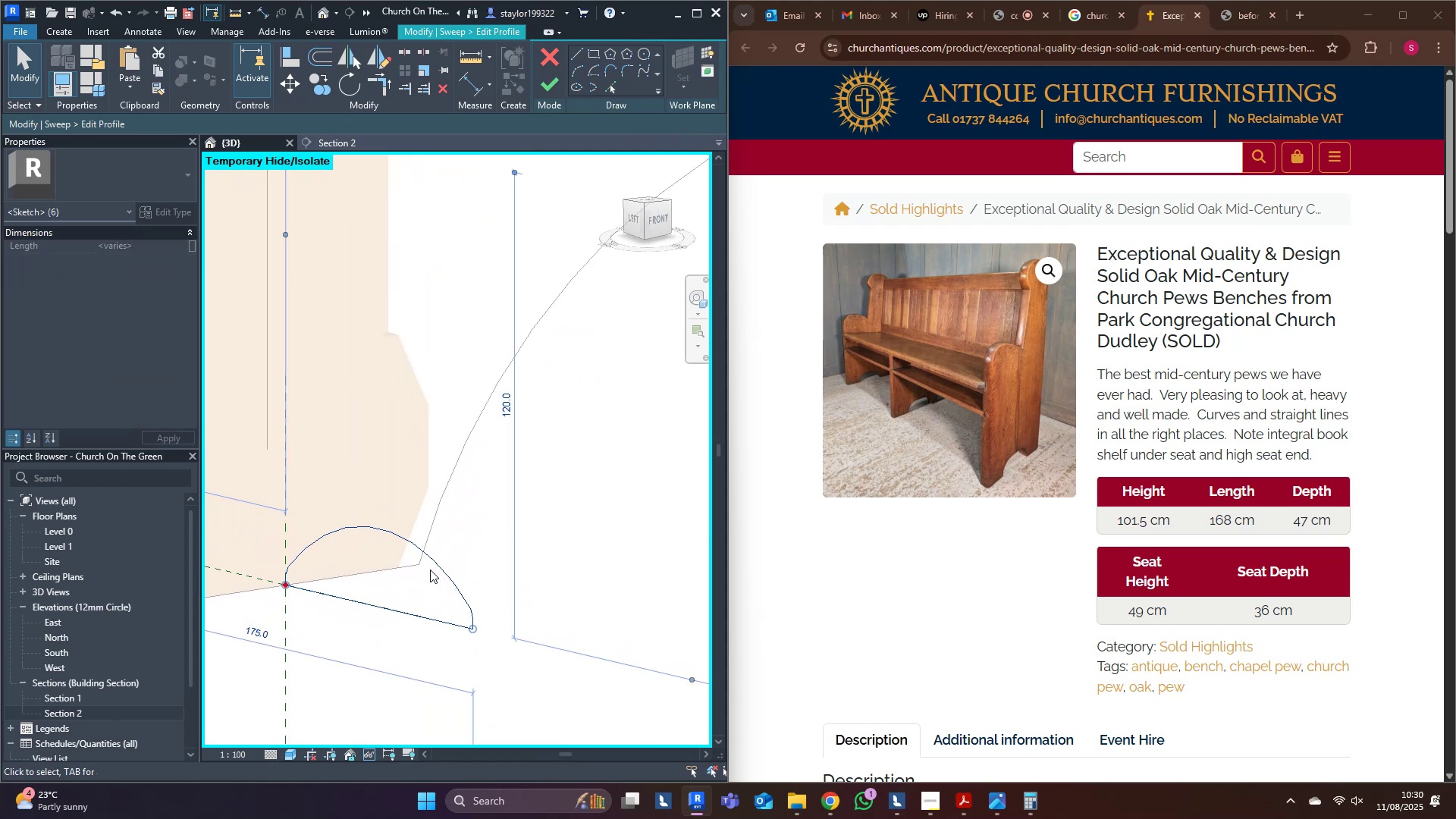 
key(D)
 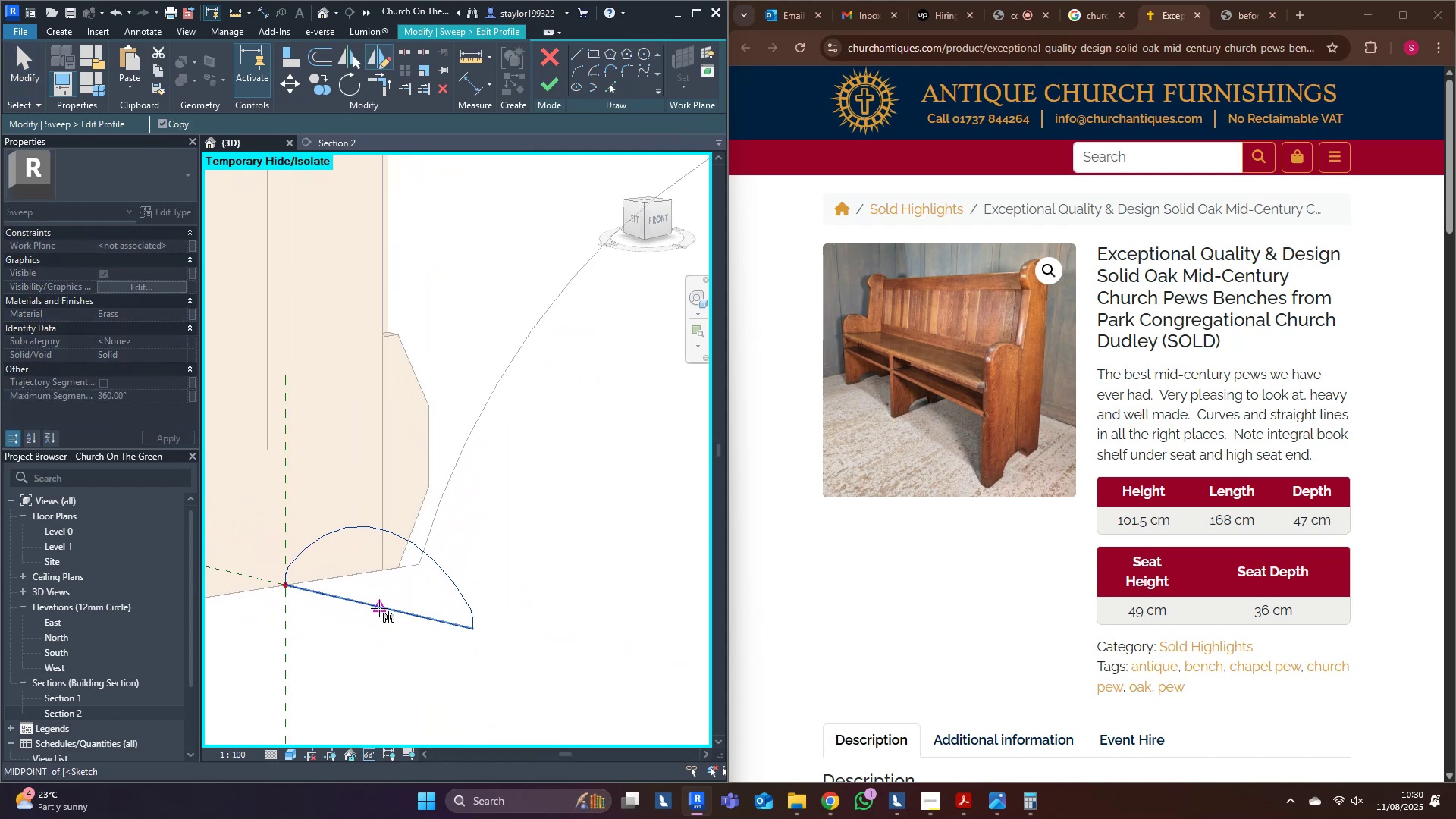 
left_click([379, 608])
 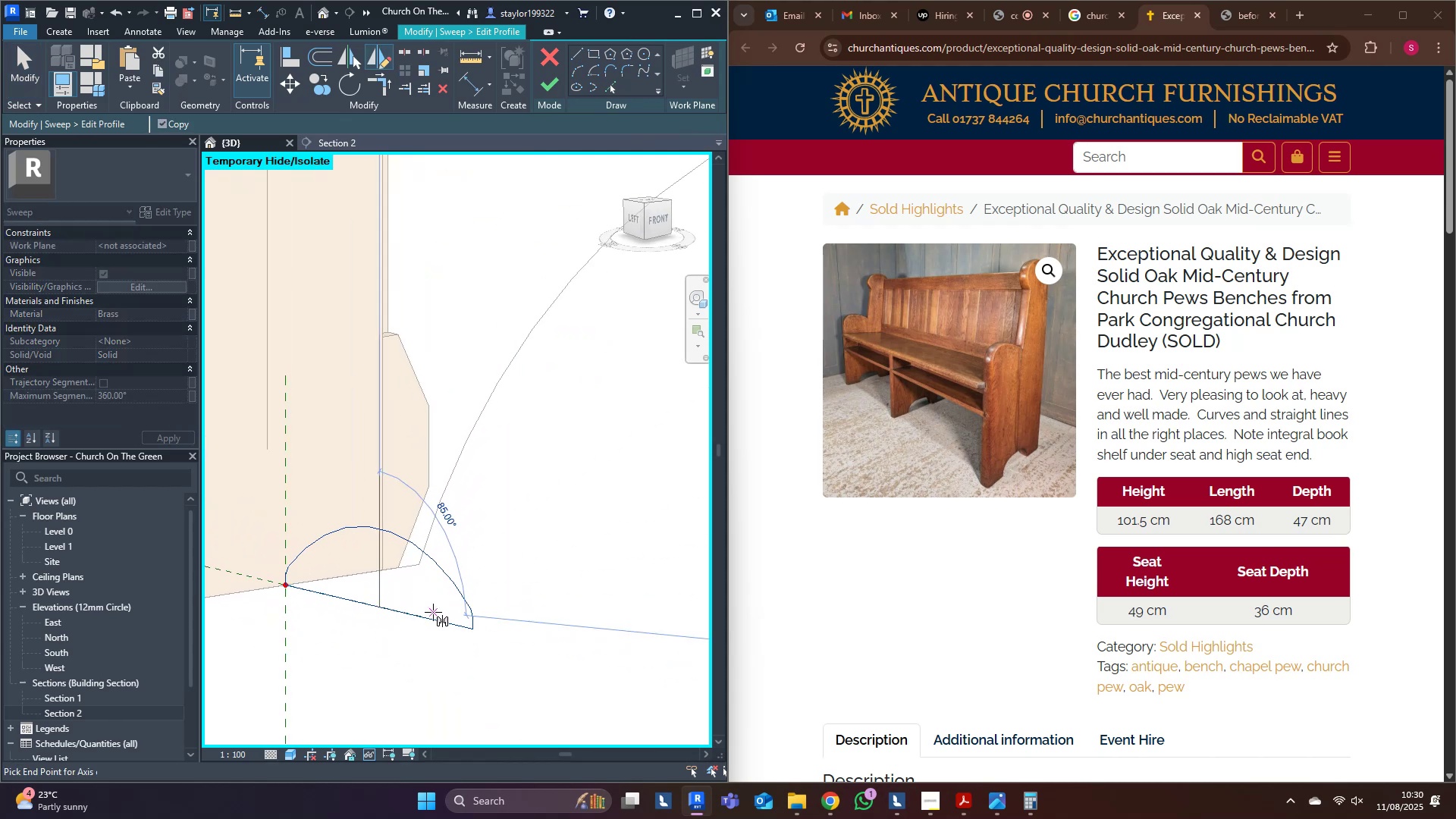 
hold_key(key=ControlLeft, duration=0.52)
left_click([433, 621])
 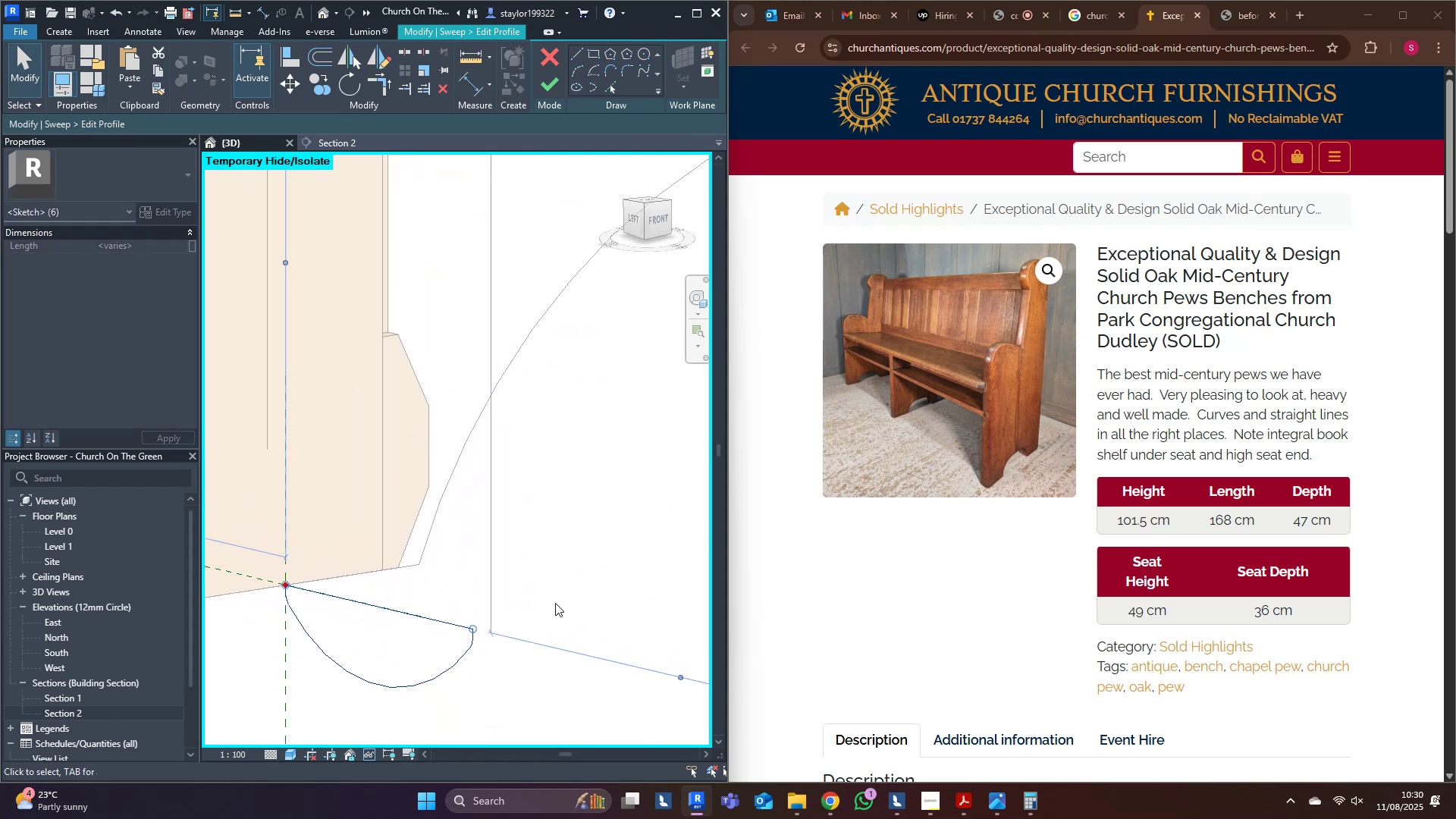 
double_click([568, 598])
 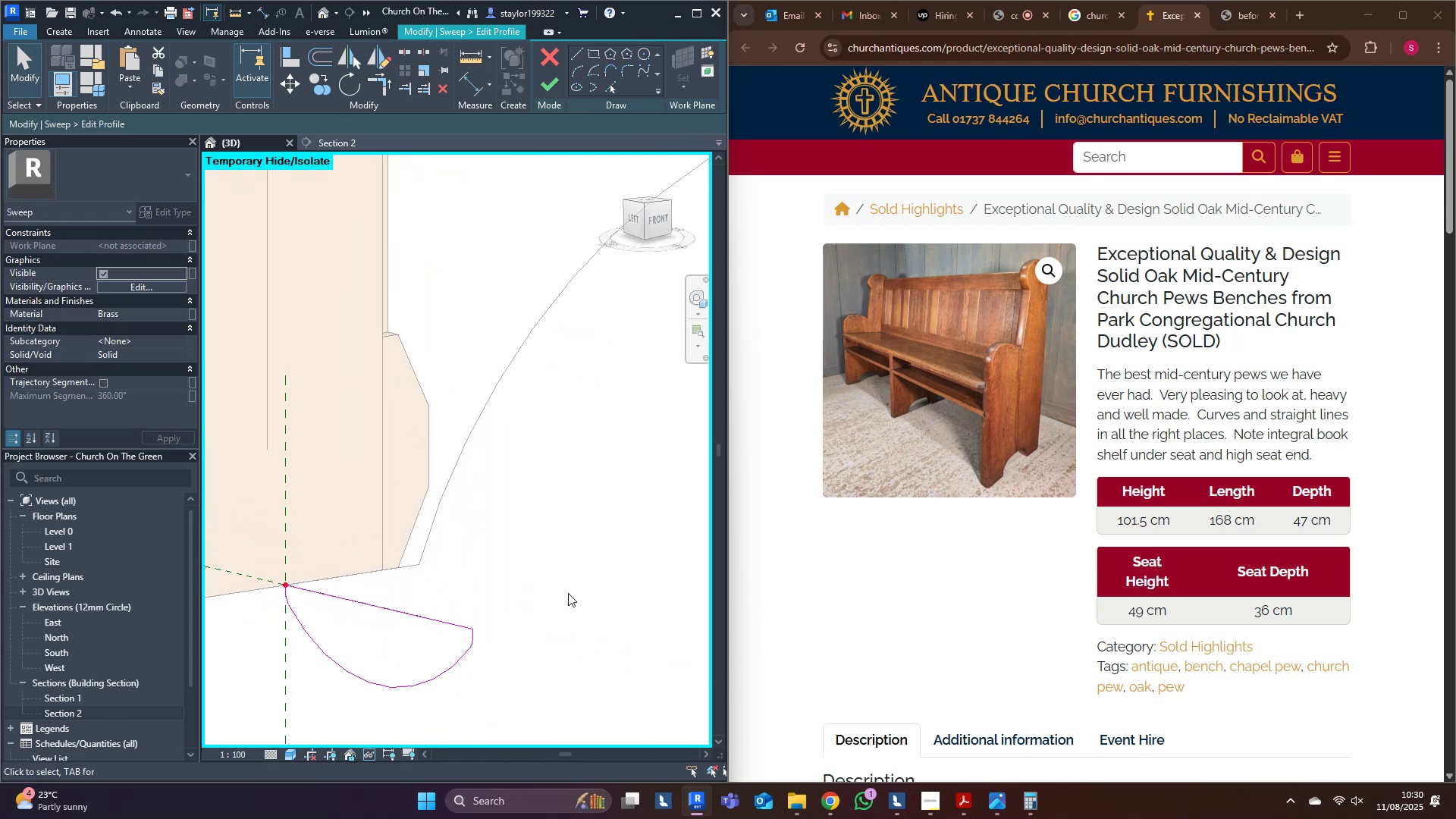 
scroll: coordinate [568, 571], scroll_direction: down, amount: 12.0
 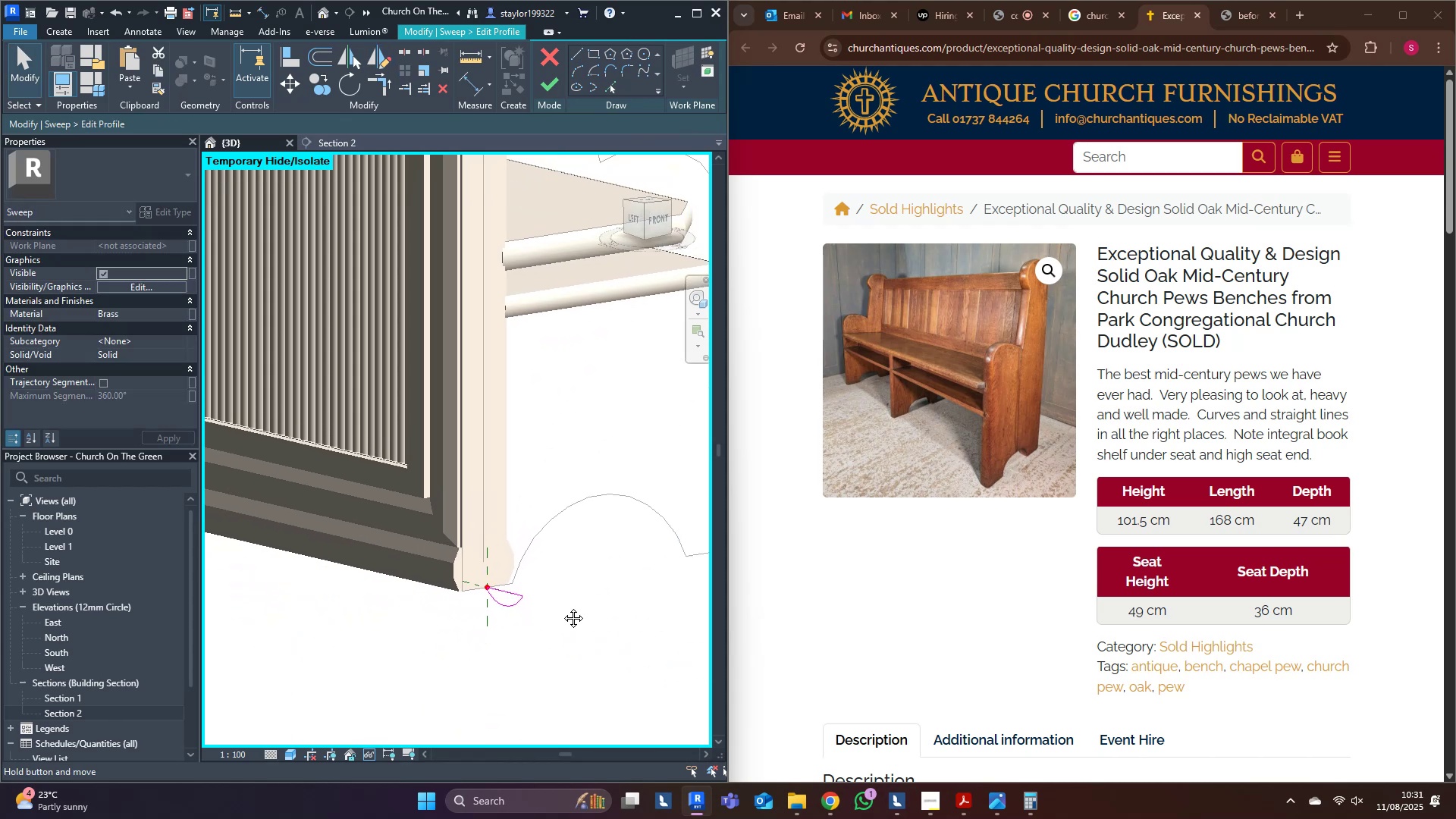 
key(Shift+ShiftLeft)
 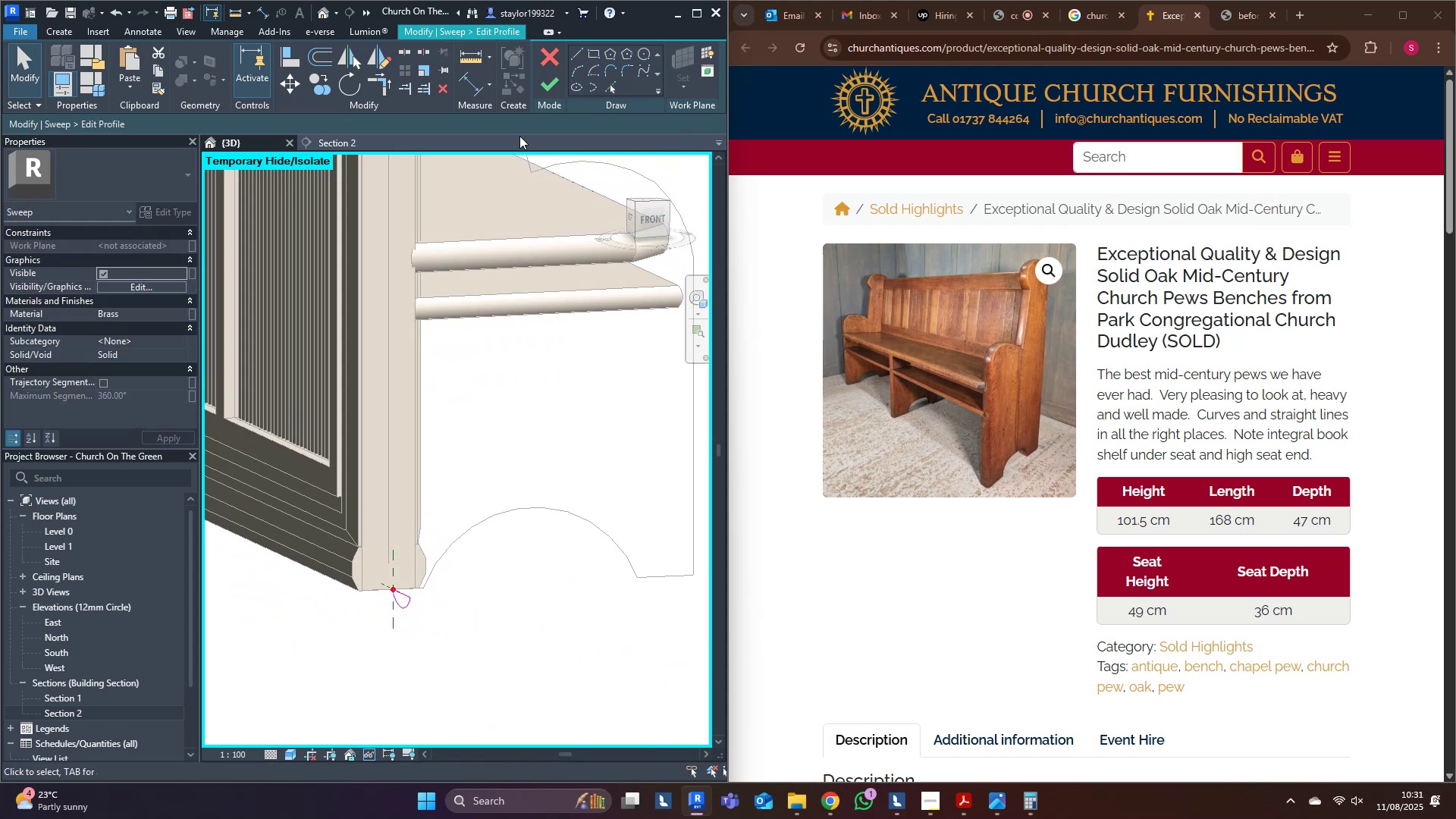 
left_click([533, 95])
 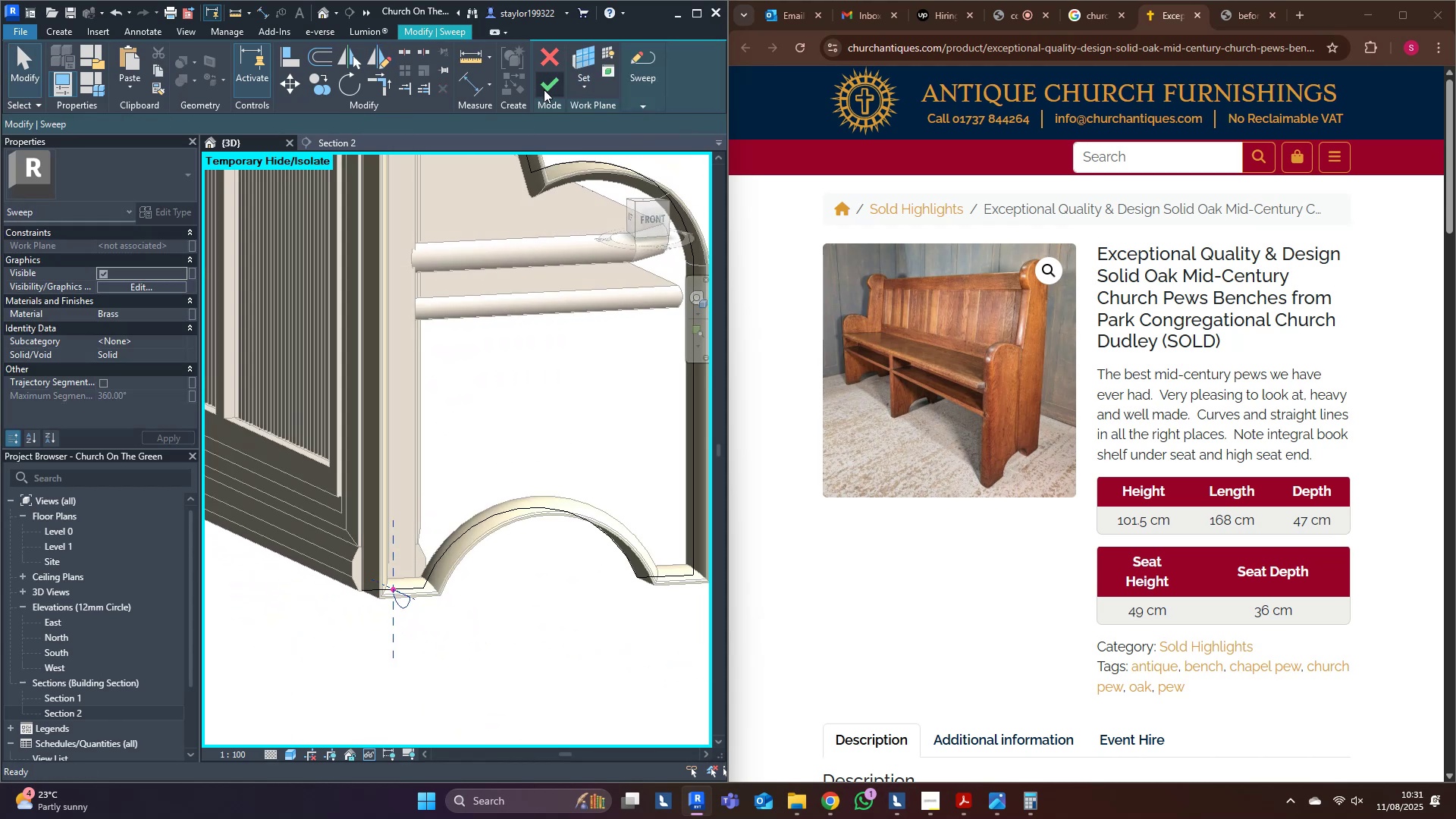 
left_click([544, 89])
 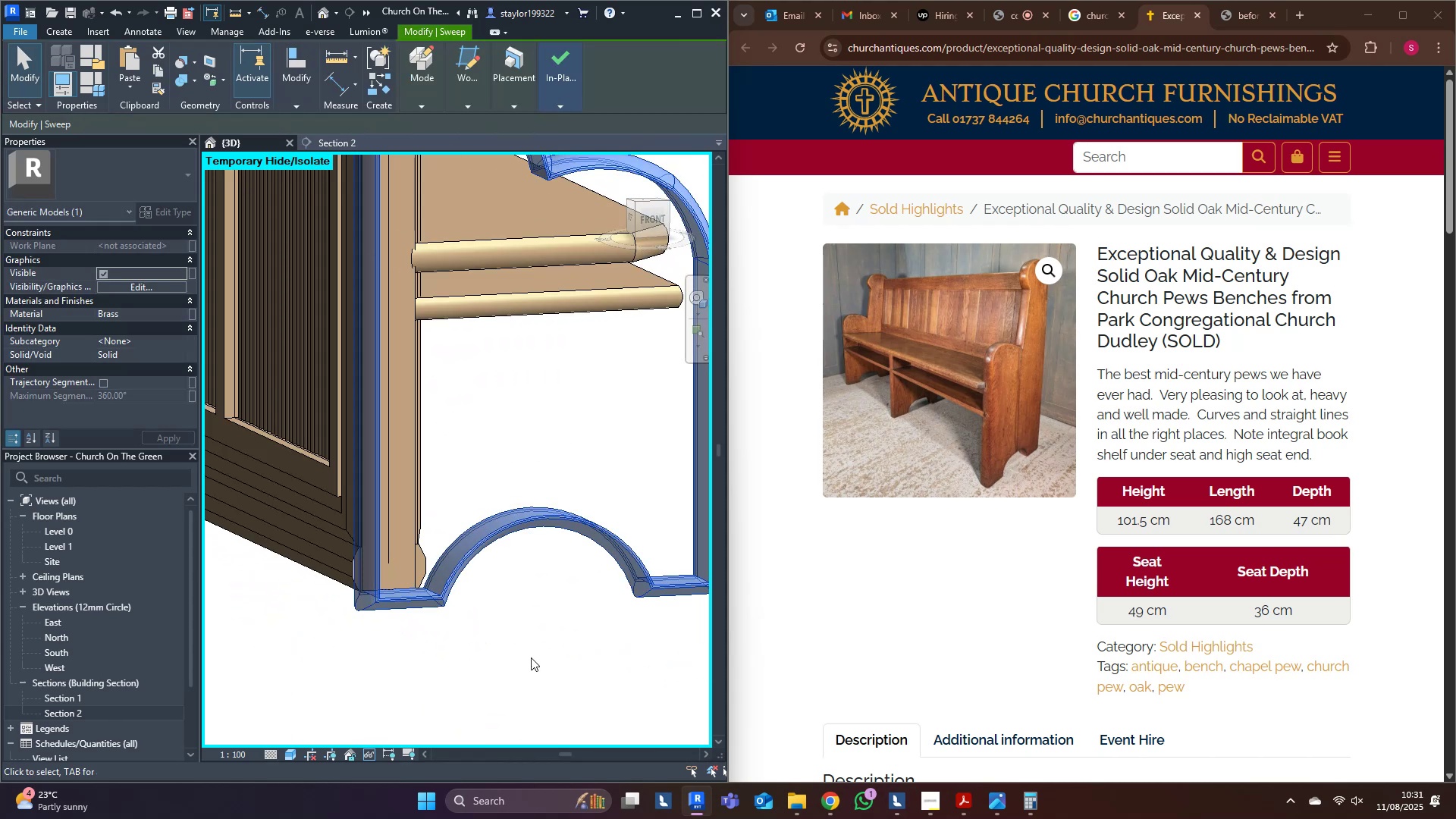 
left_click([537, 626])
 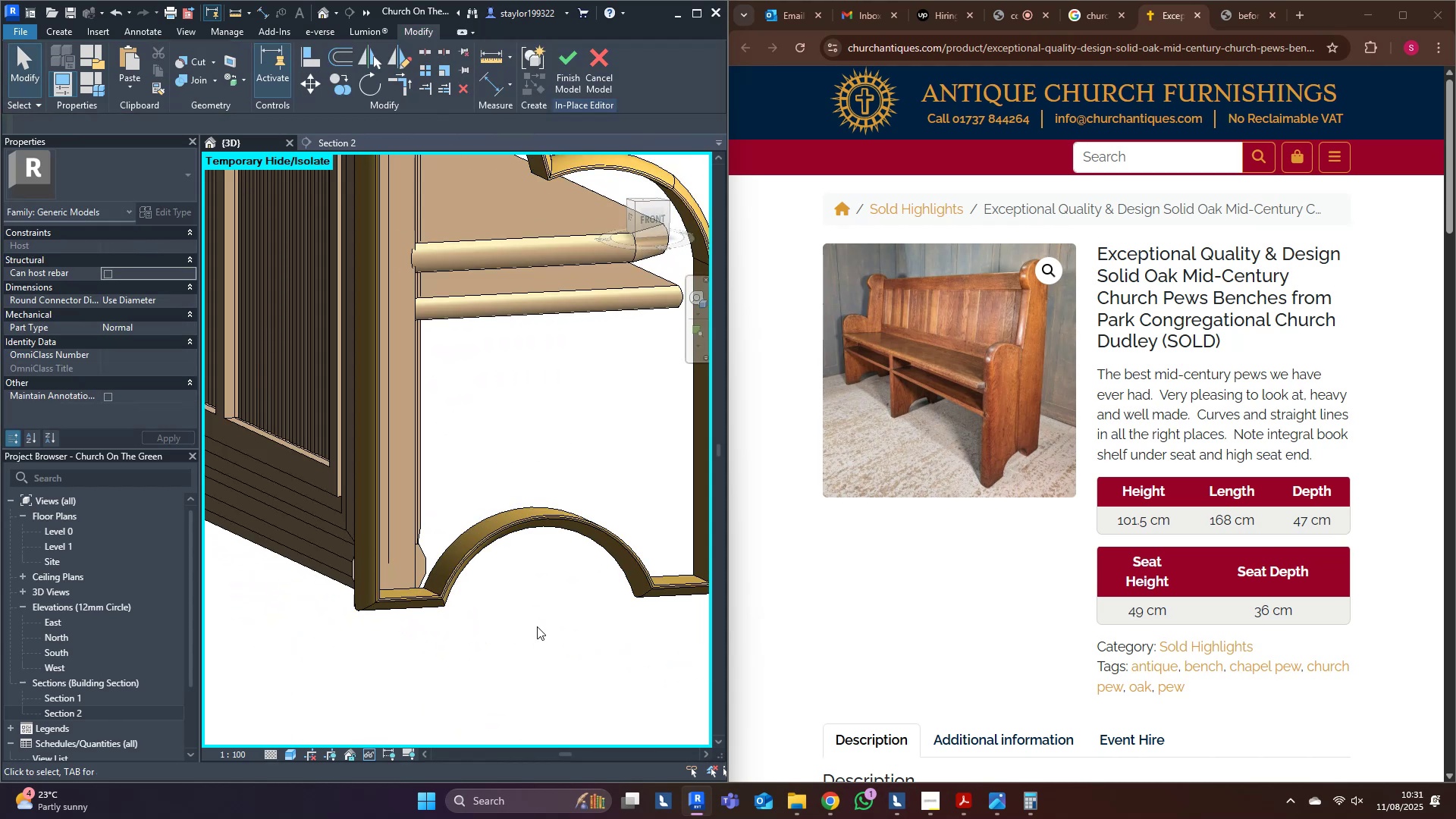 
scroll: coordinate [538, 627], scroll_direction: down, amount: 4.0
 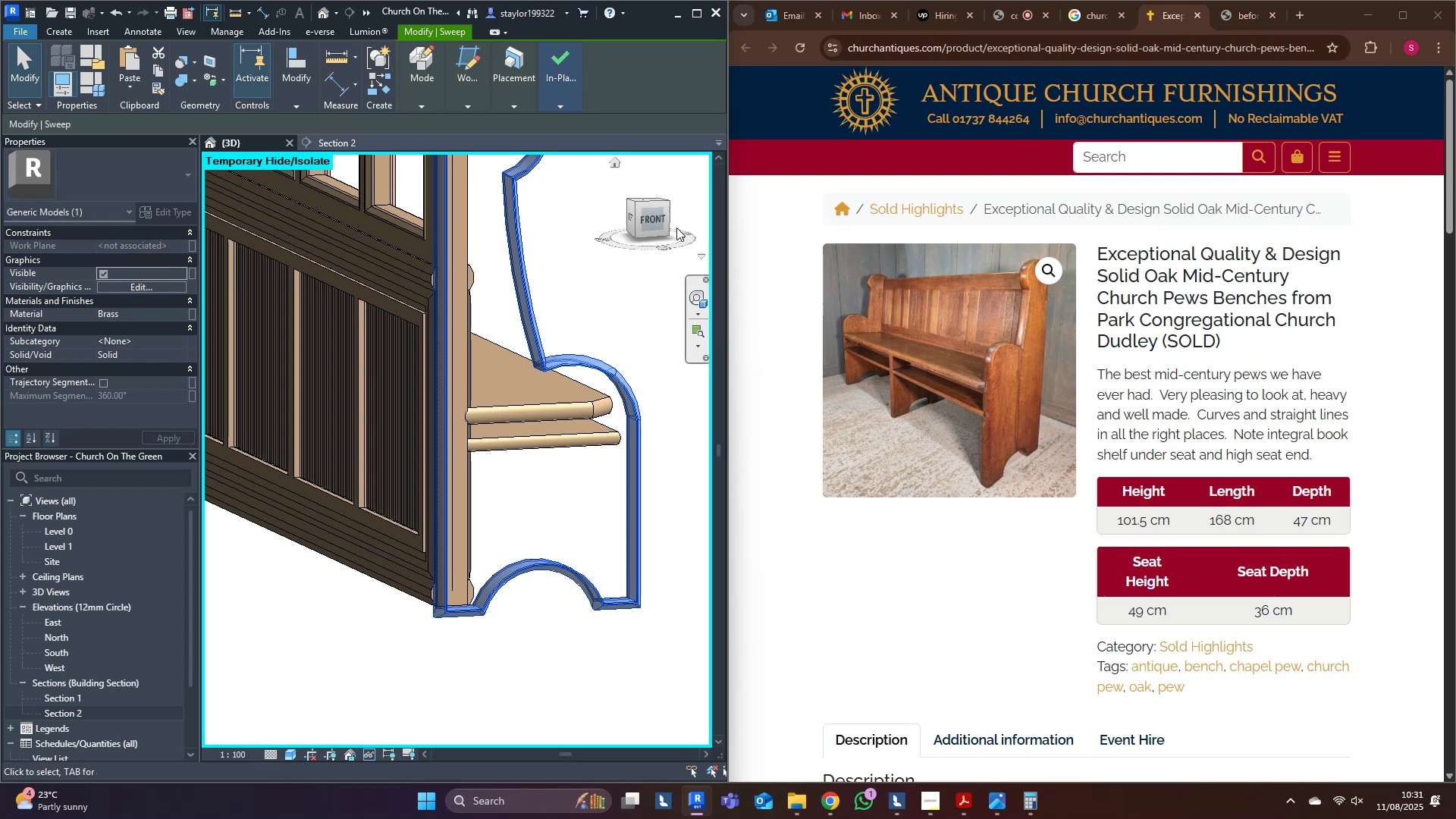 
left_click([659, 221])
 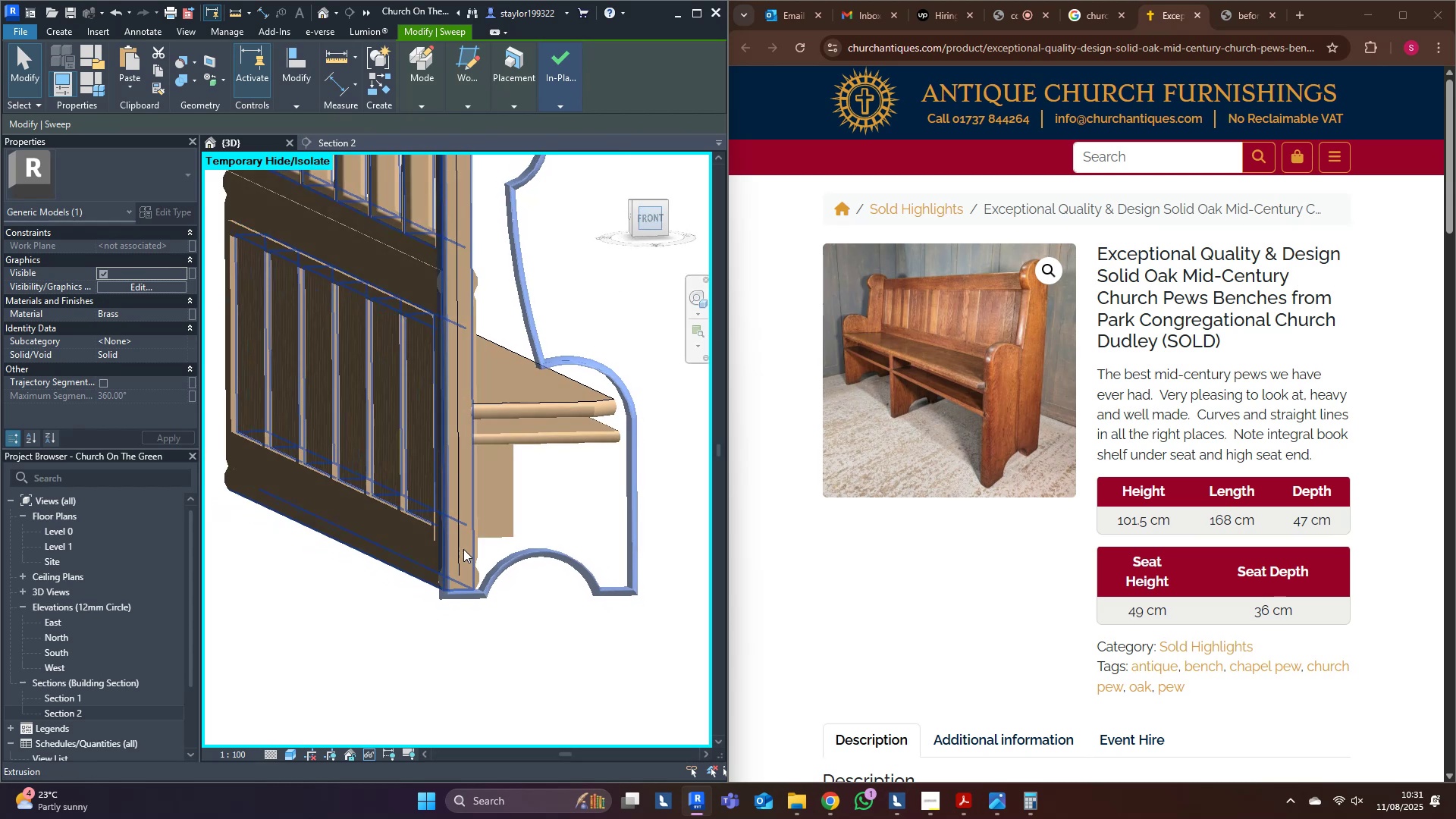 
middle_click([464, 550])
 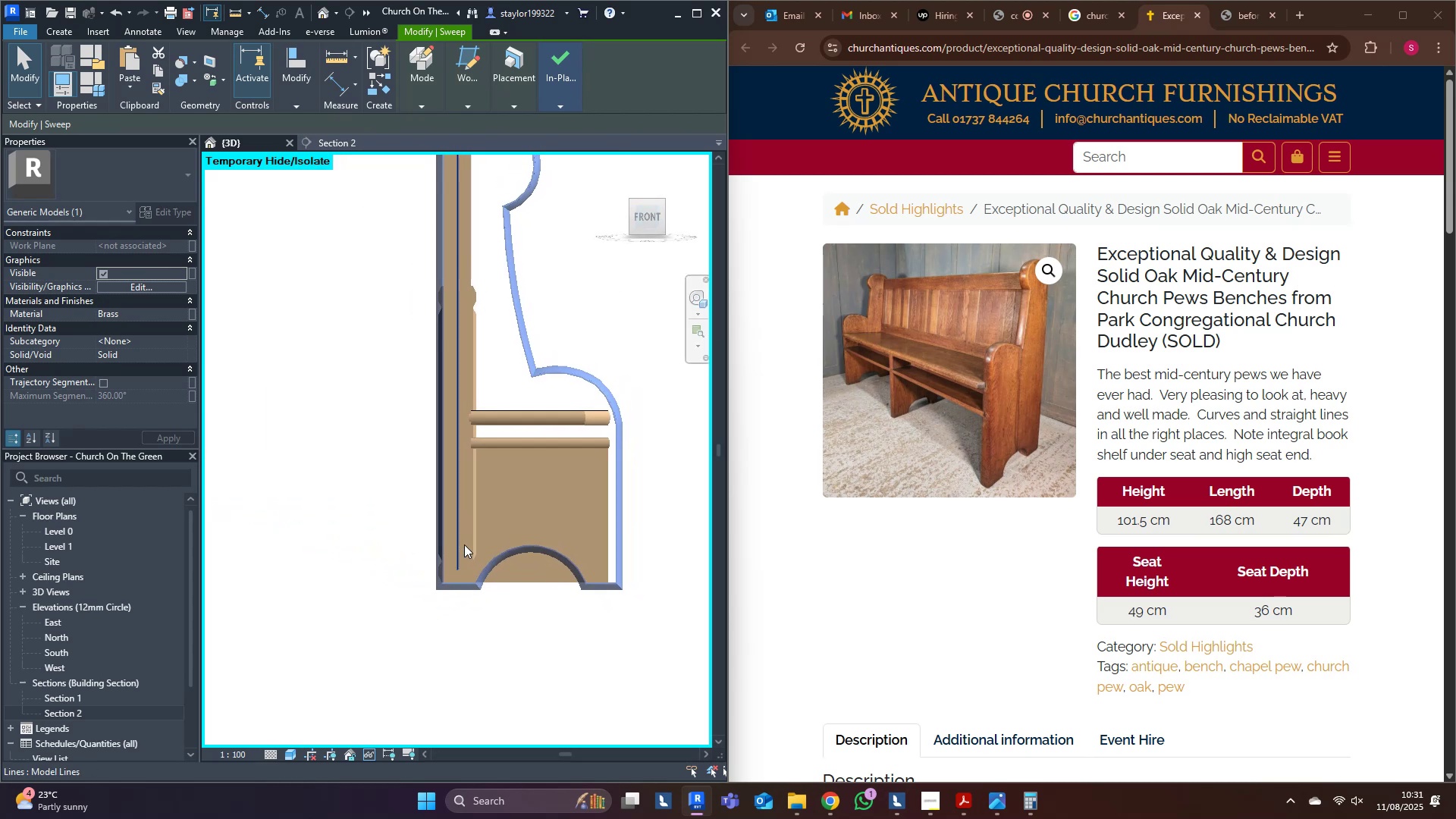 
scroll: coordinate [485, 554], scroll_direction: up, amount: 11.0
 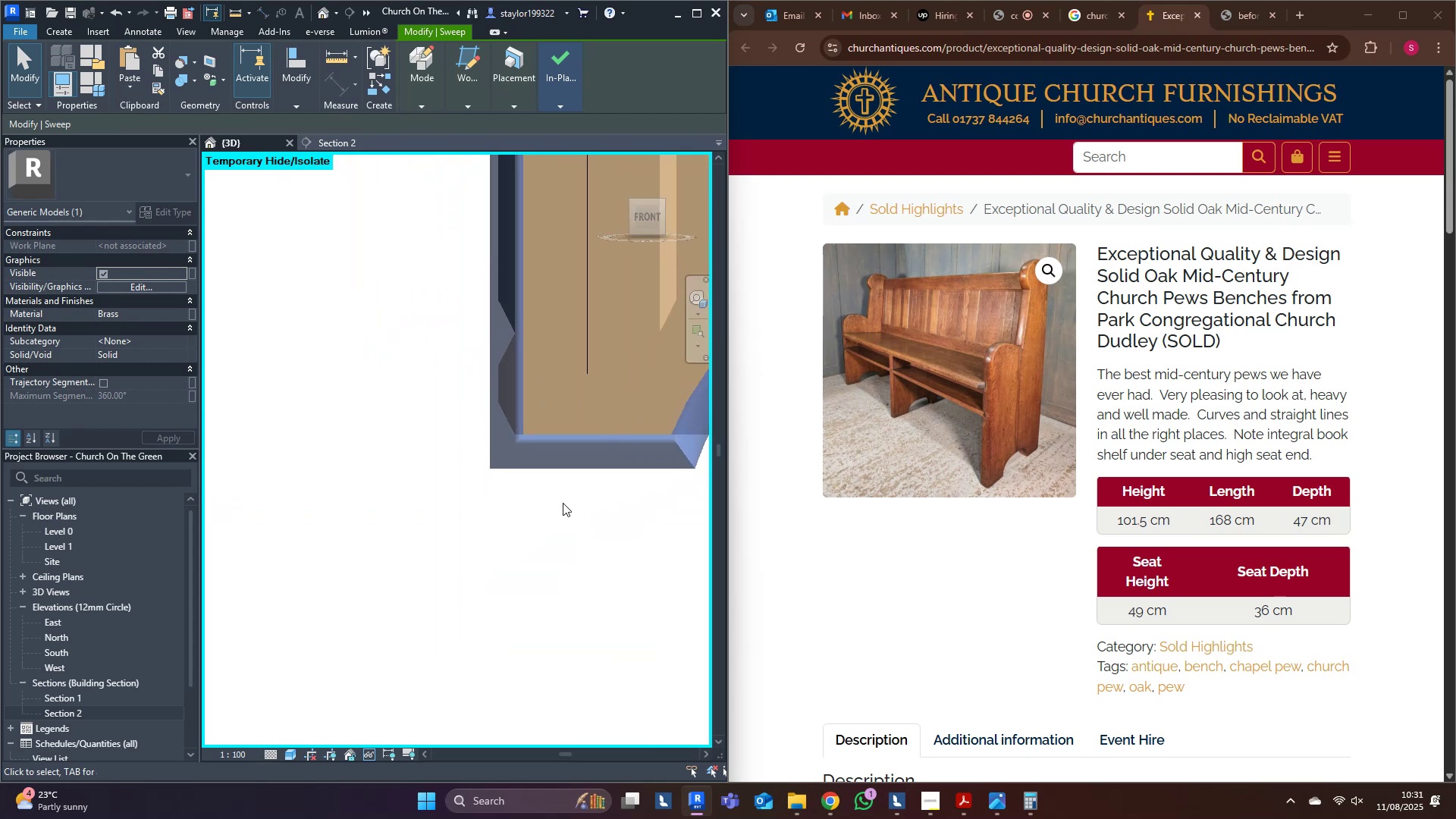 
type(mv)
 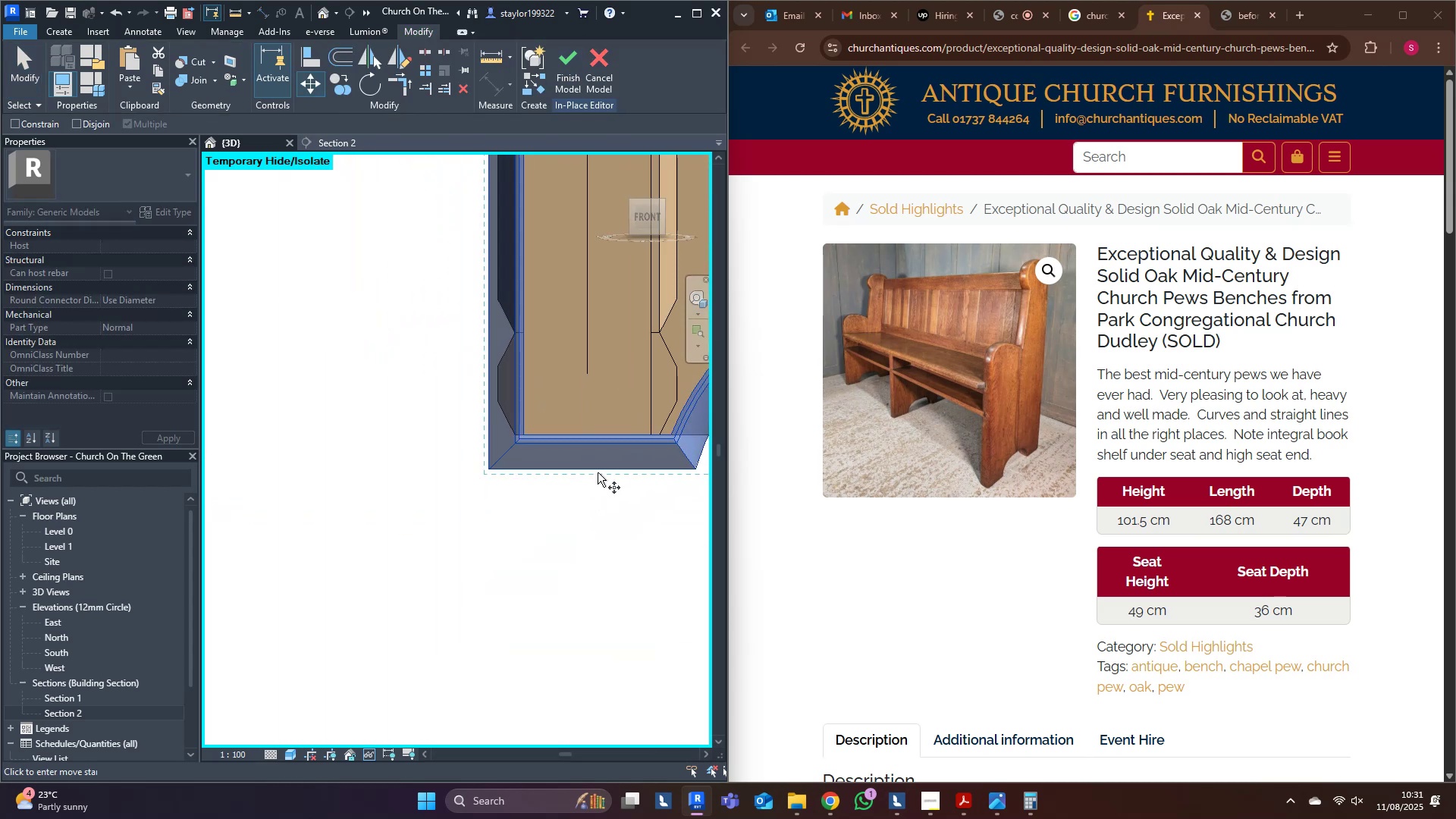 
left_click([598, 470])
 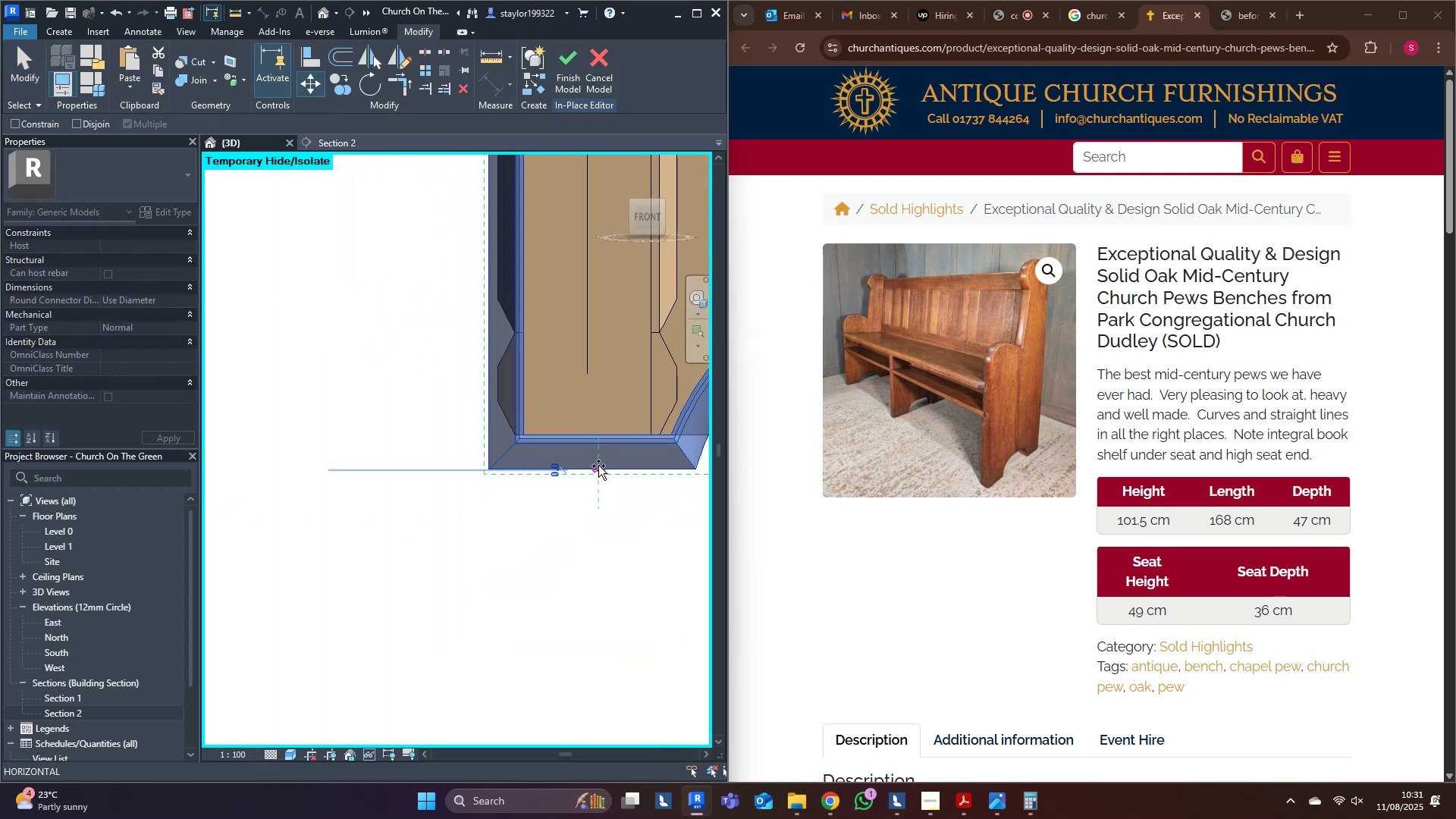 
hold_key(key=ShiftLeft, duration=1.09)
left_click([600, 431])
 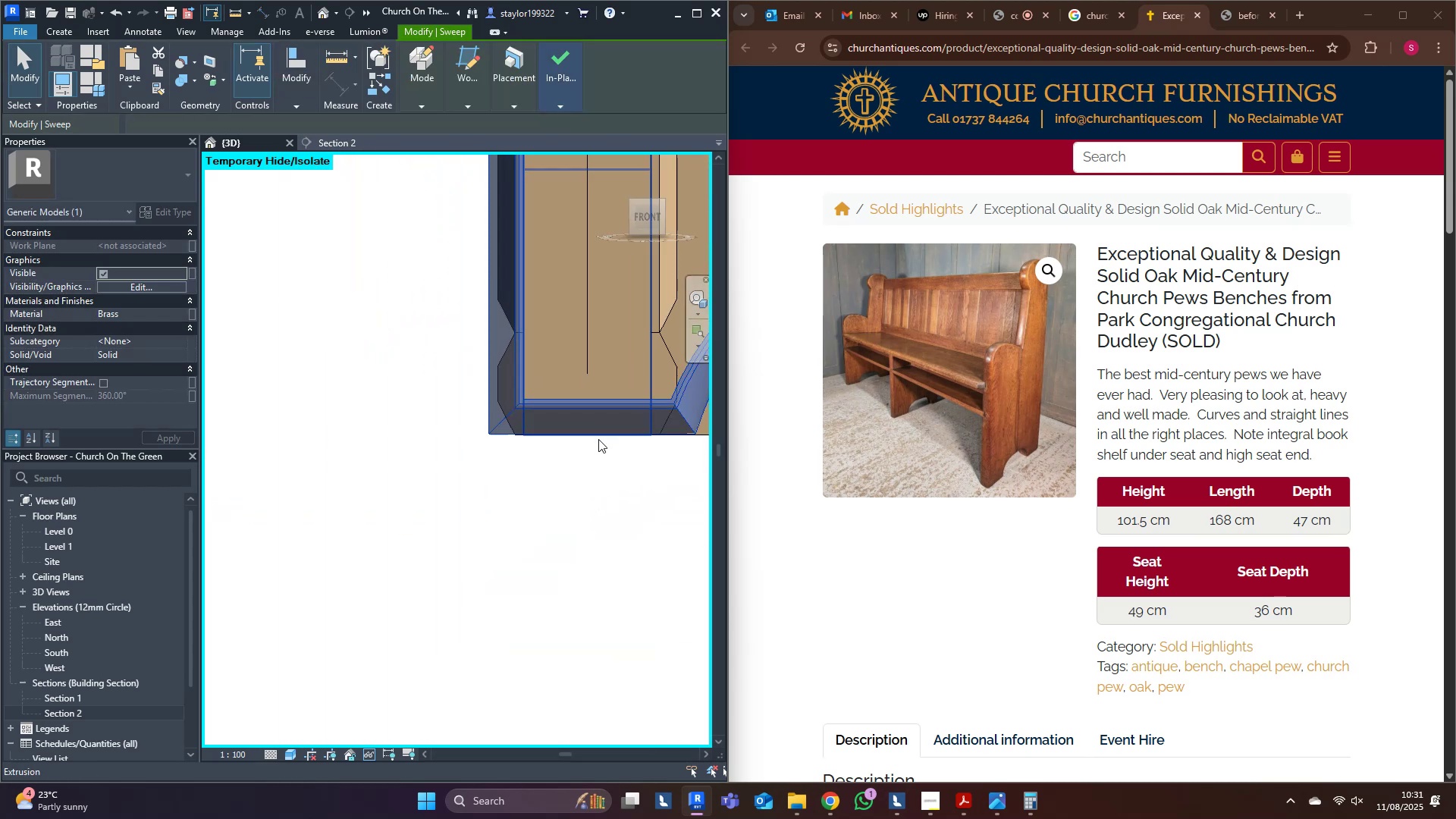 
scroll: coordinate [442, 428], scroll_direction: up, amount: 18.0
 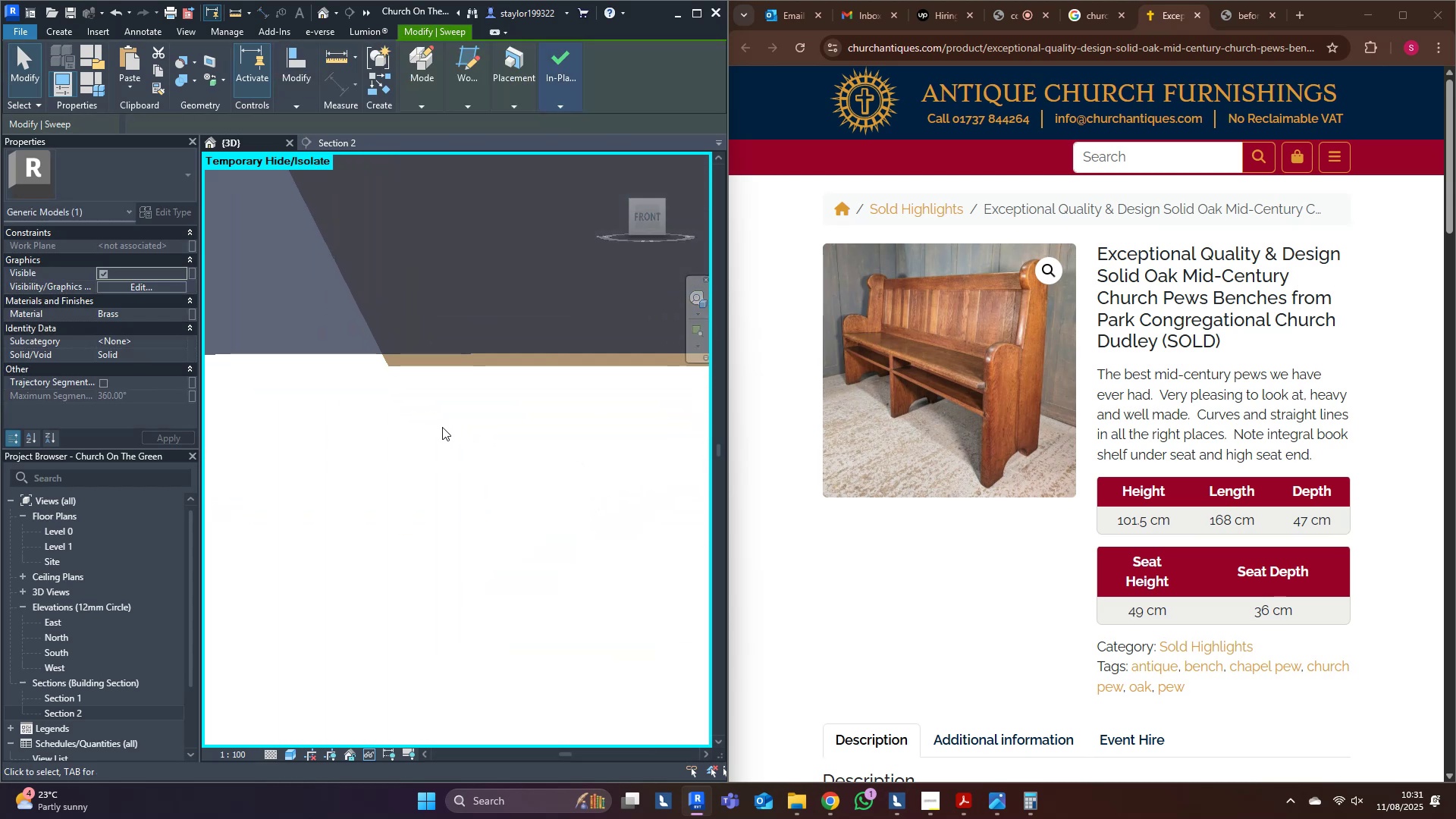 
type(mv)
 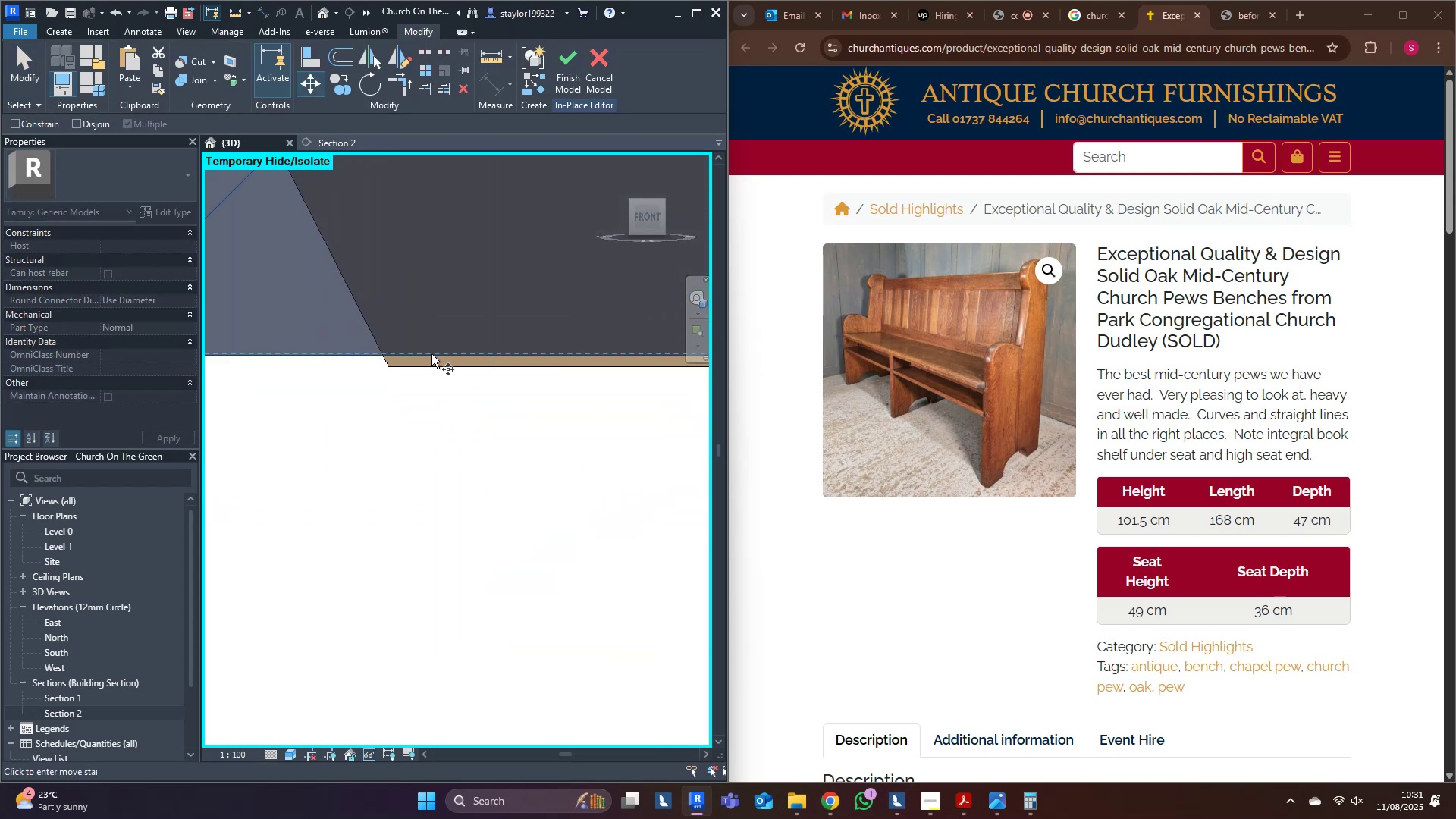 
left_click([431, 354])
 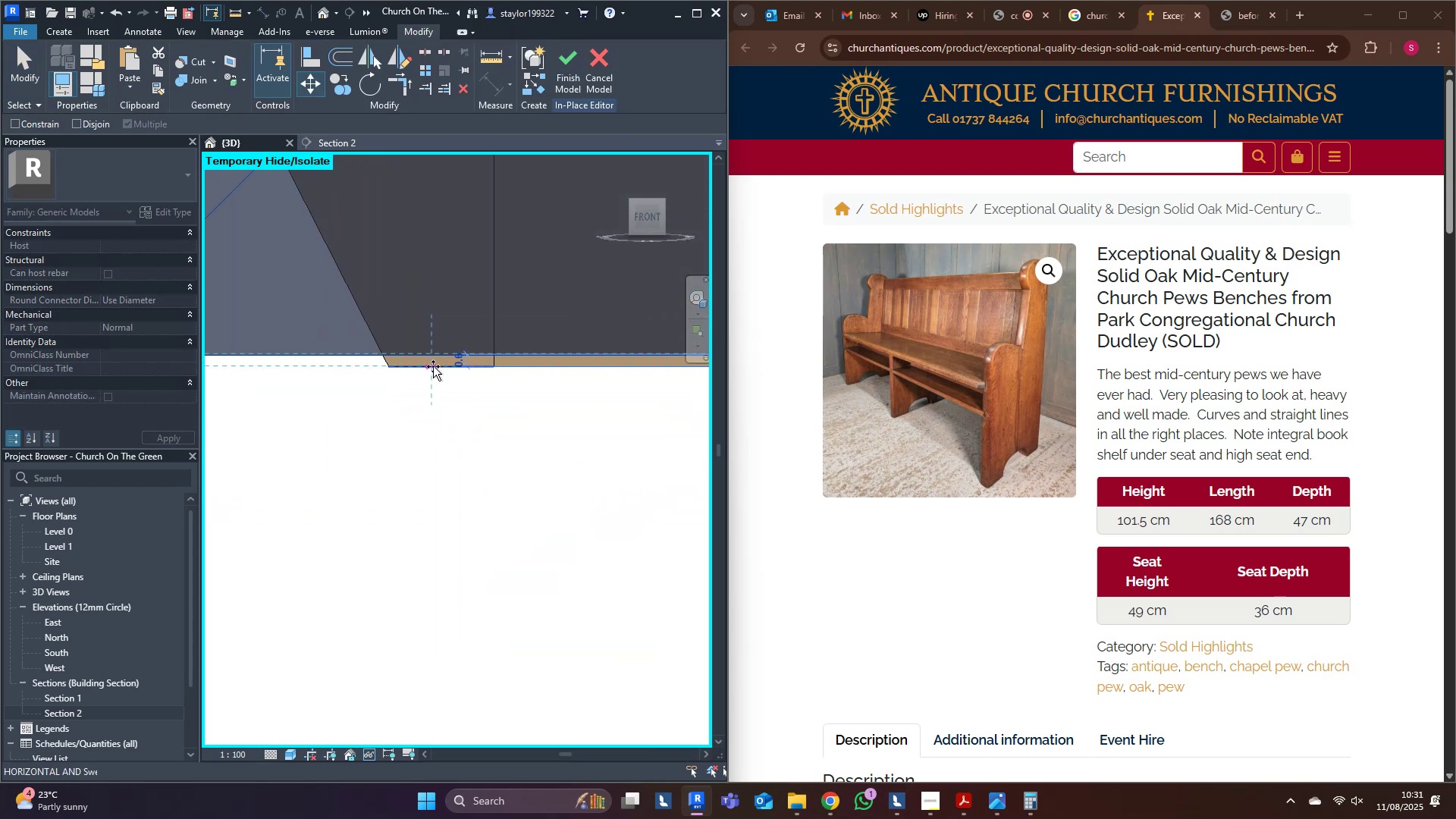 
left_click([433, 366])
 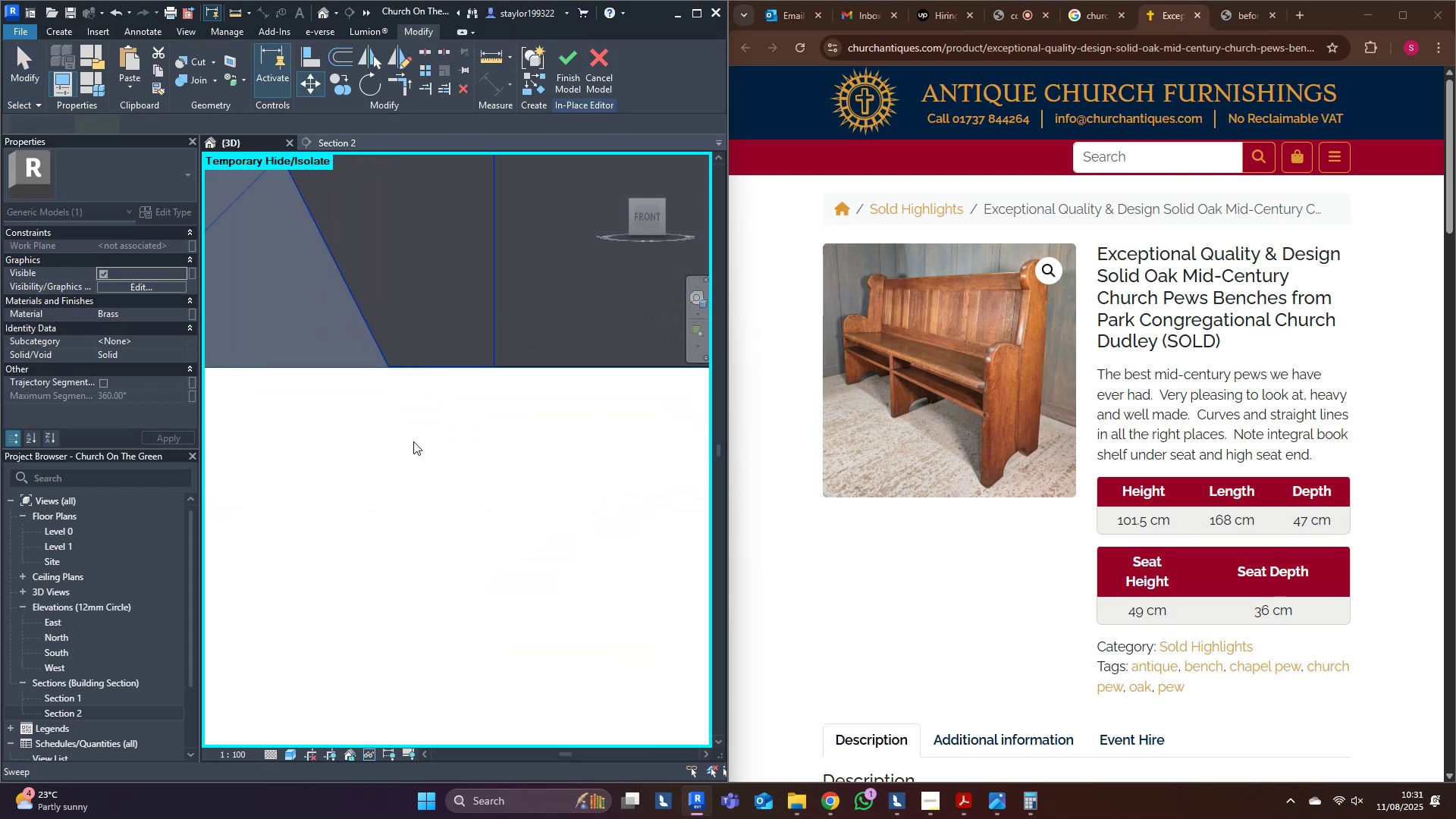 
scroll: coordinate [451, 246], scroll_direction: down, amount: 29.0
 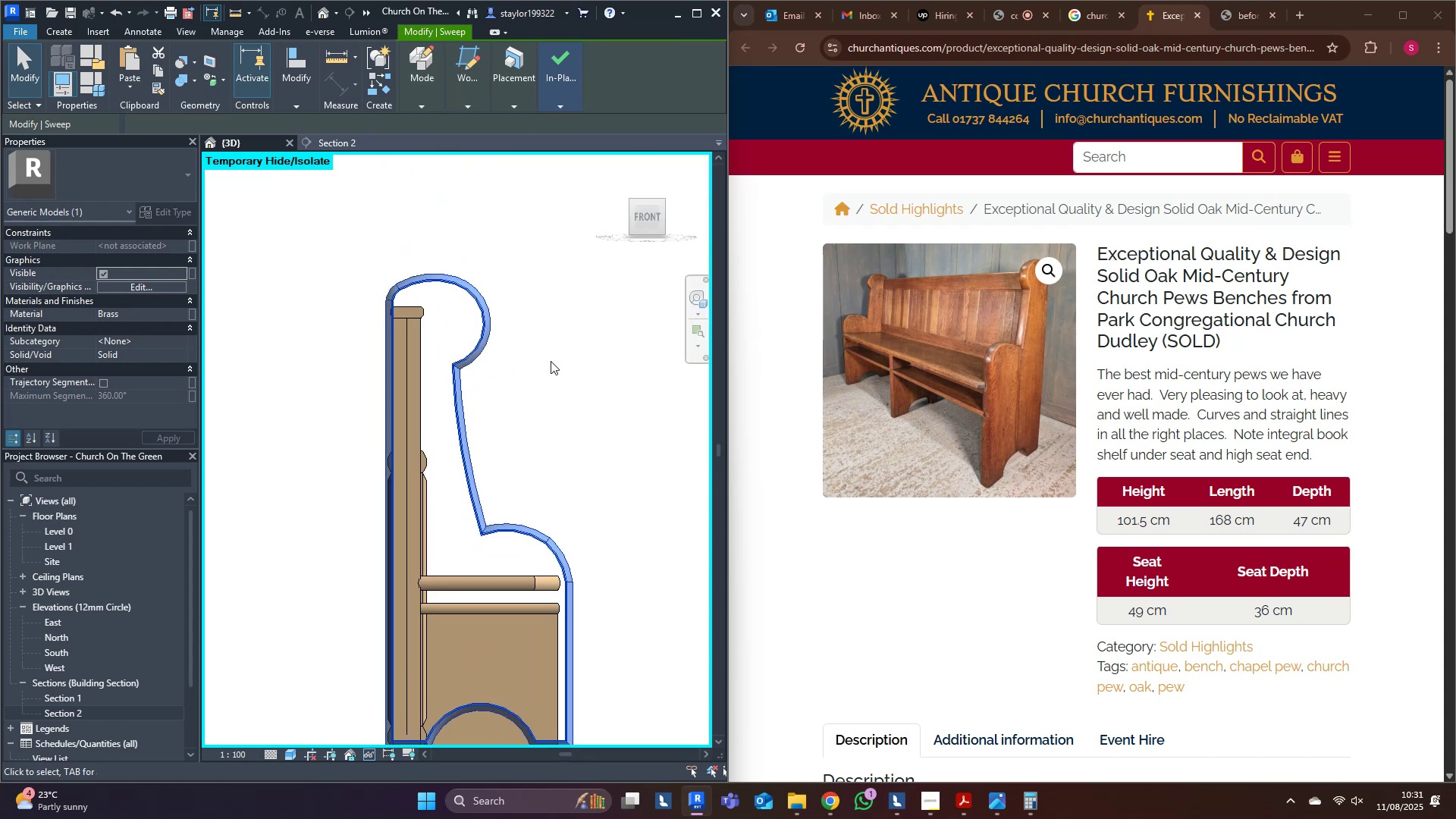 
middle_click([570, 374])
 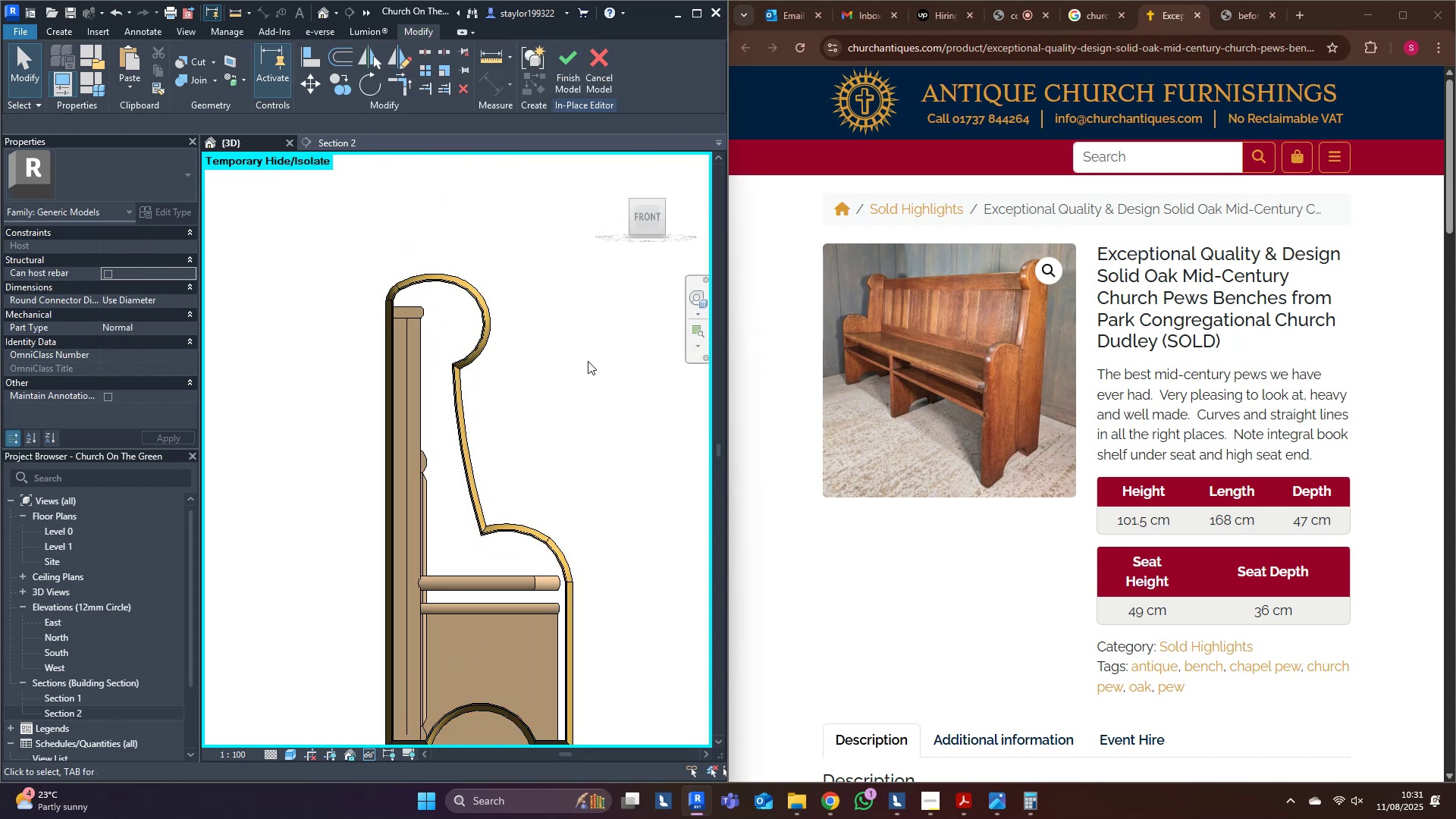 
scroll: coordinate [598, 365], scroll_direction: down, amount: 3.0
 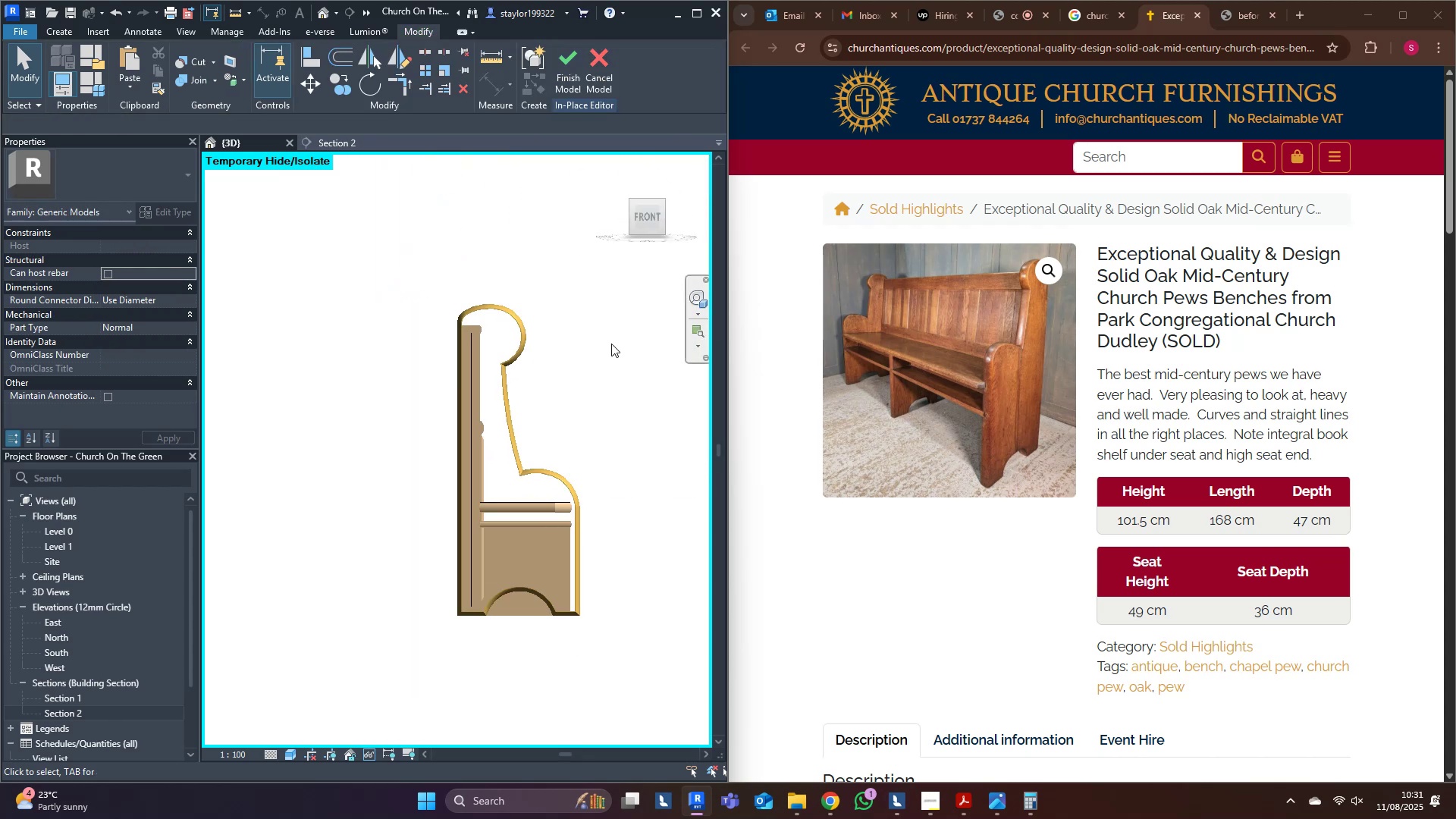 
hold_key(key=ShiftLeft, duration=0.57)
 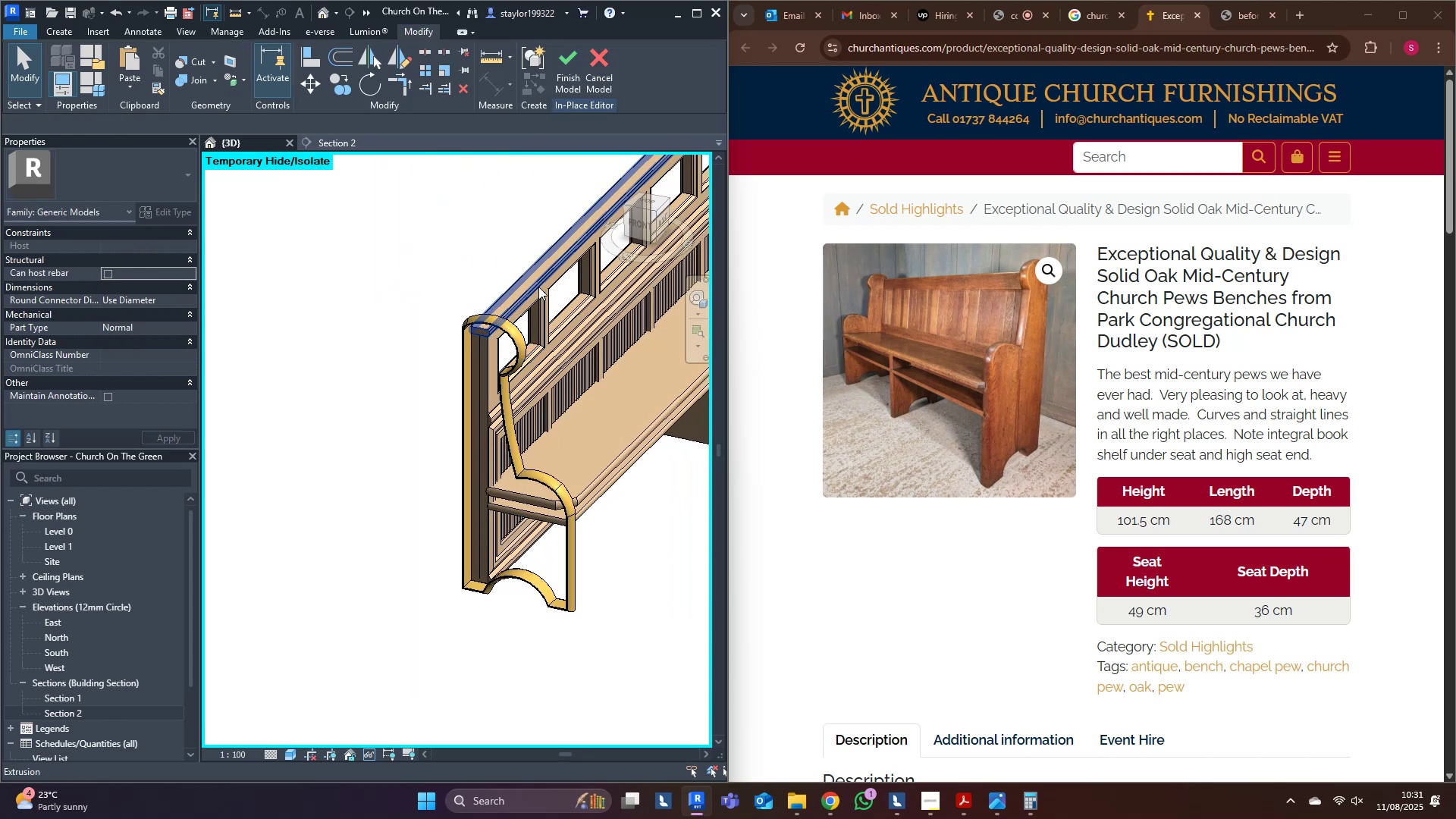 
left_click([538, 270])
 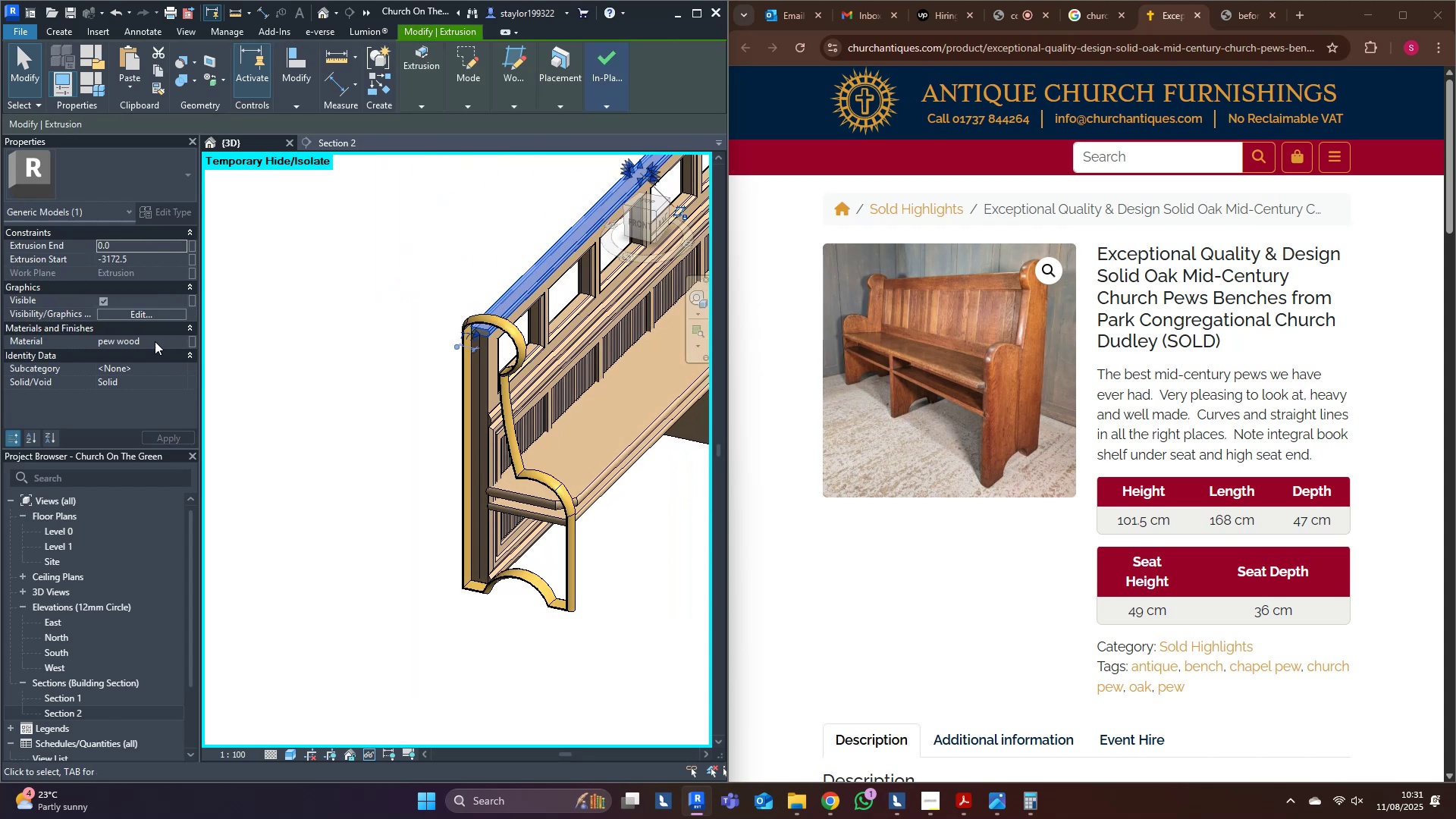 
key(Control+ControlLeft)
 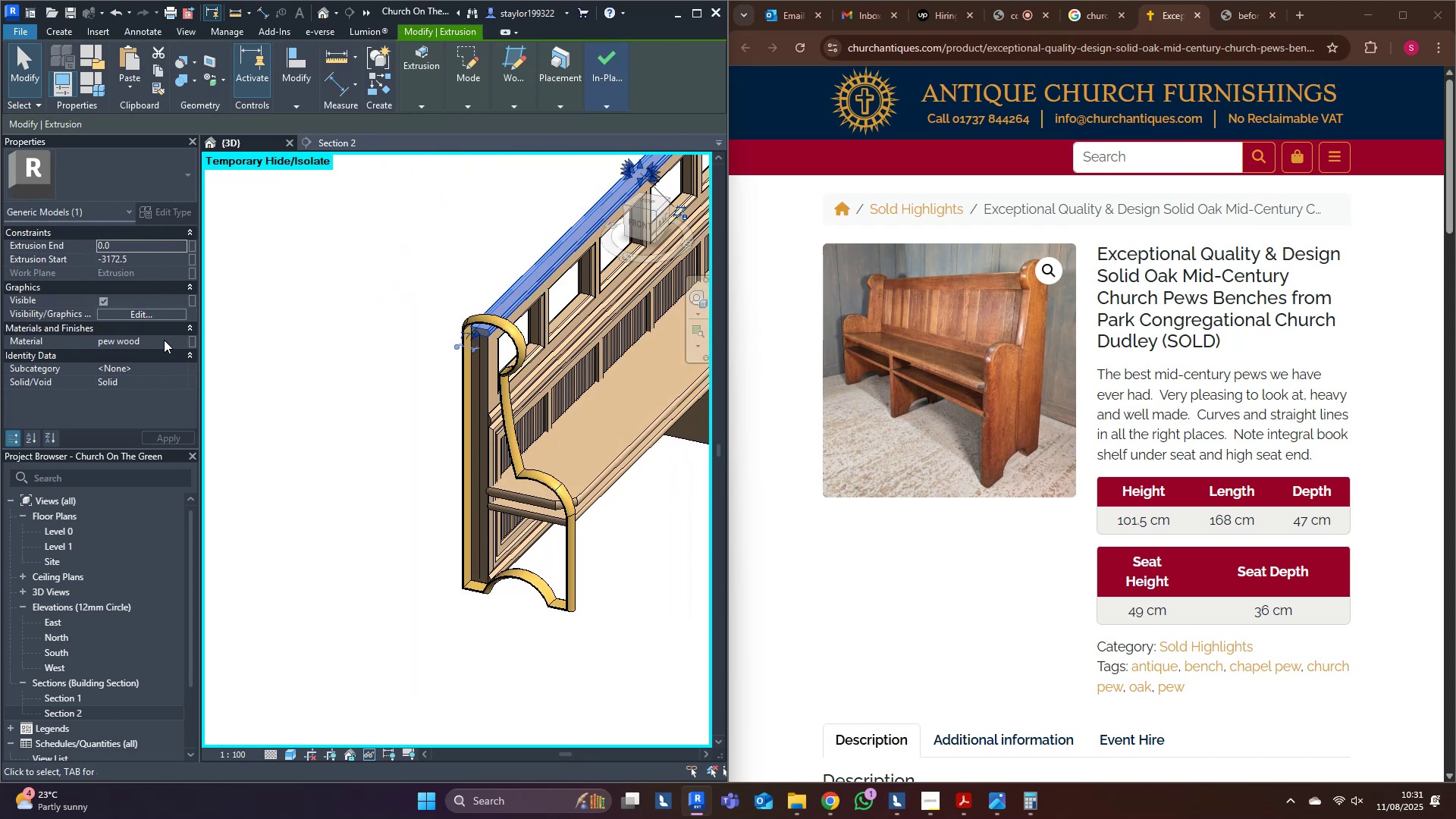 
left_click([163, 340])
 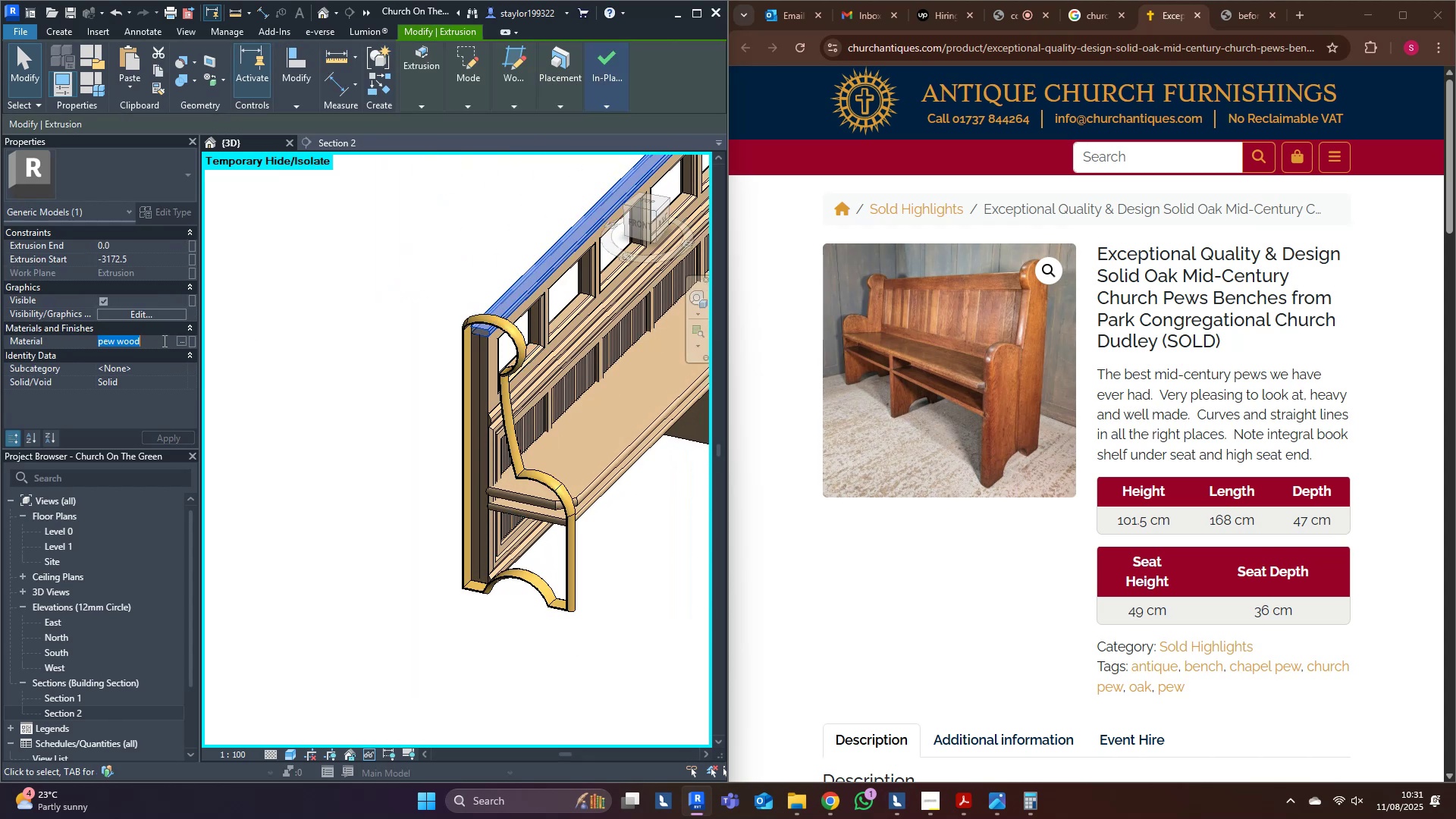 
key(Control+C)
 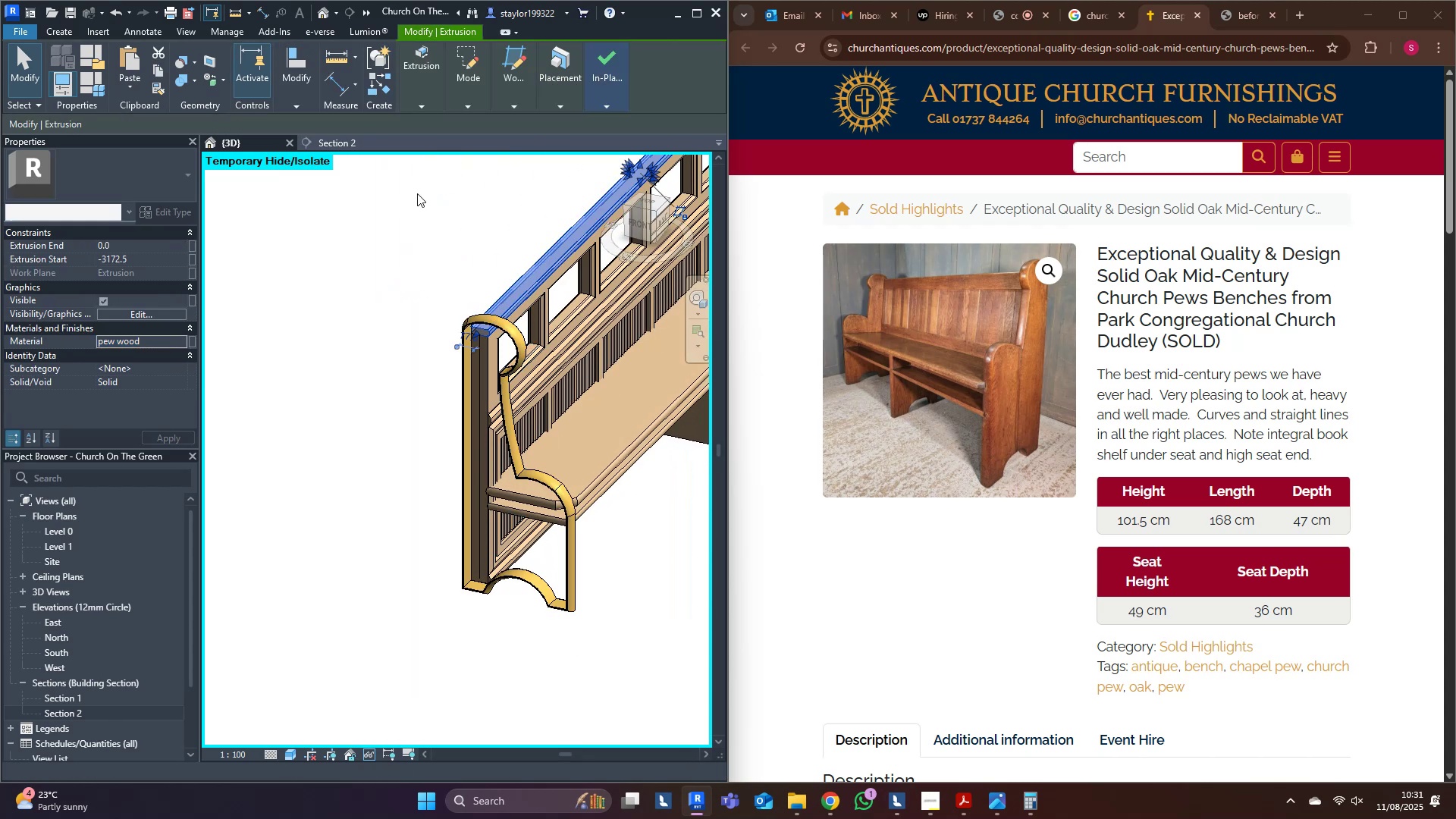 
left_click([417, 193])
 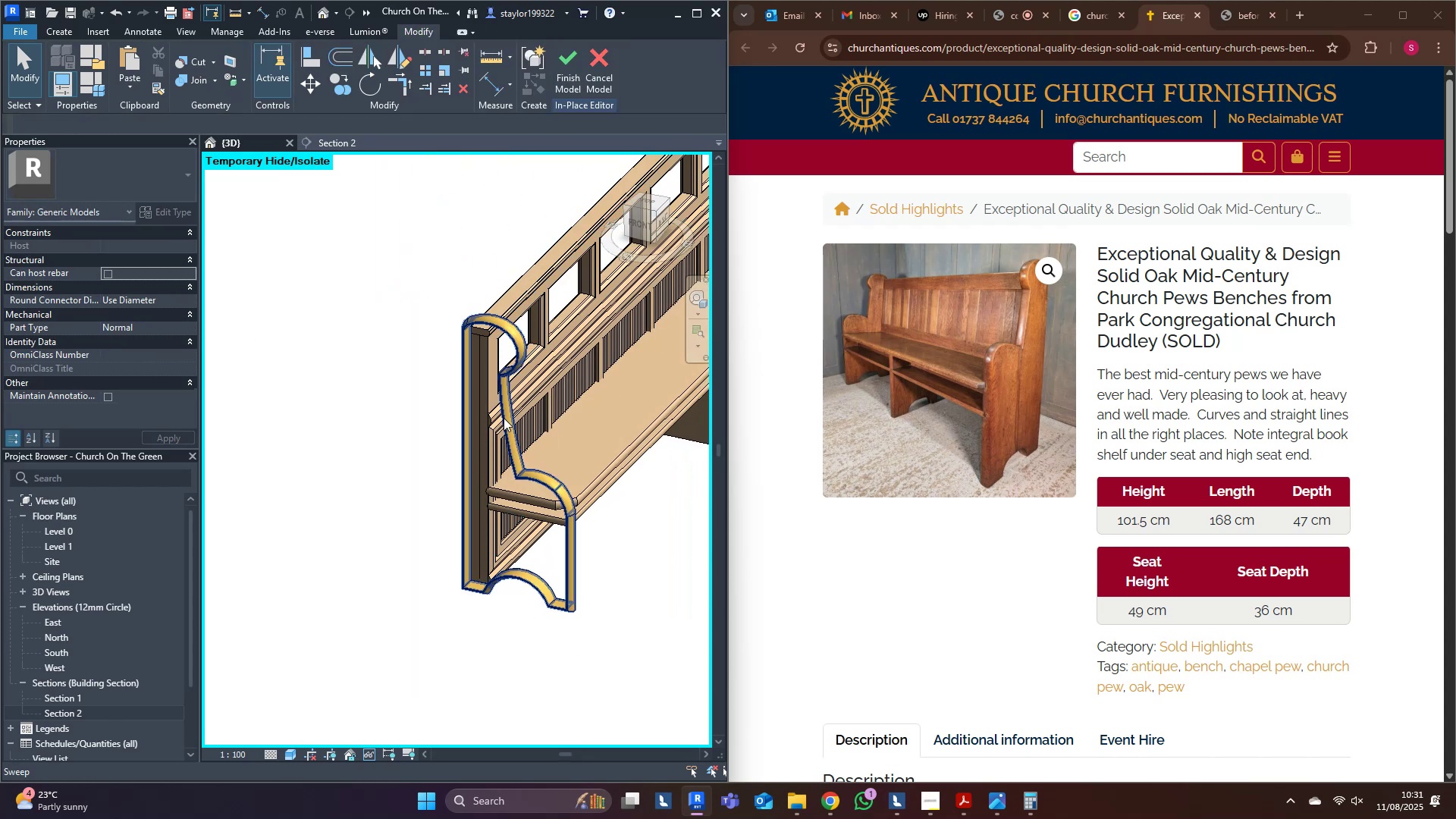 
left_click([506, 418])
 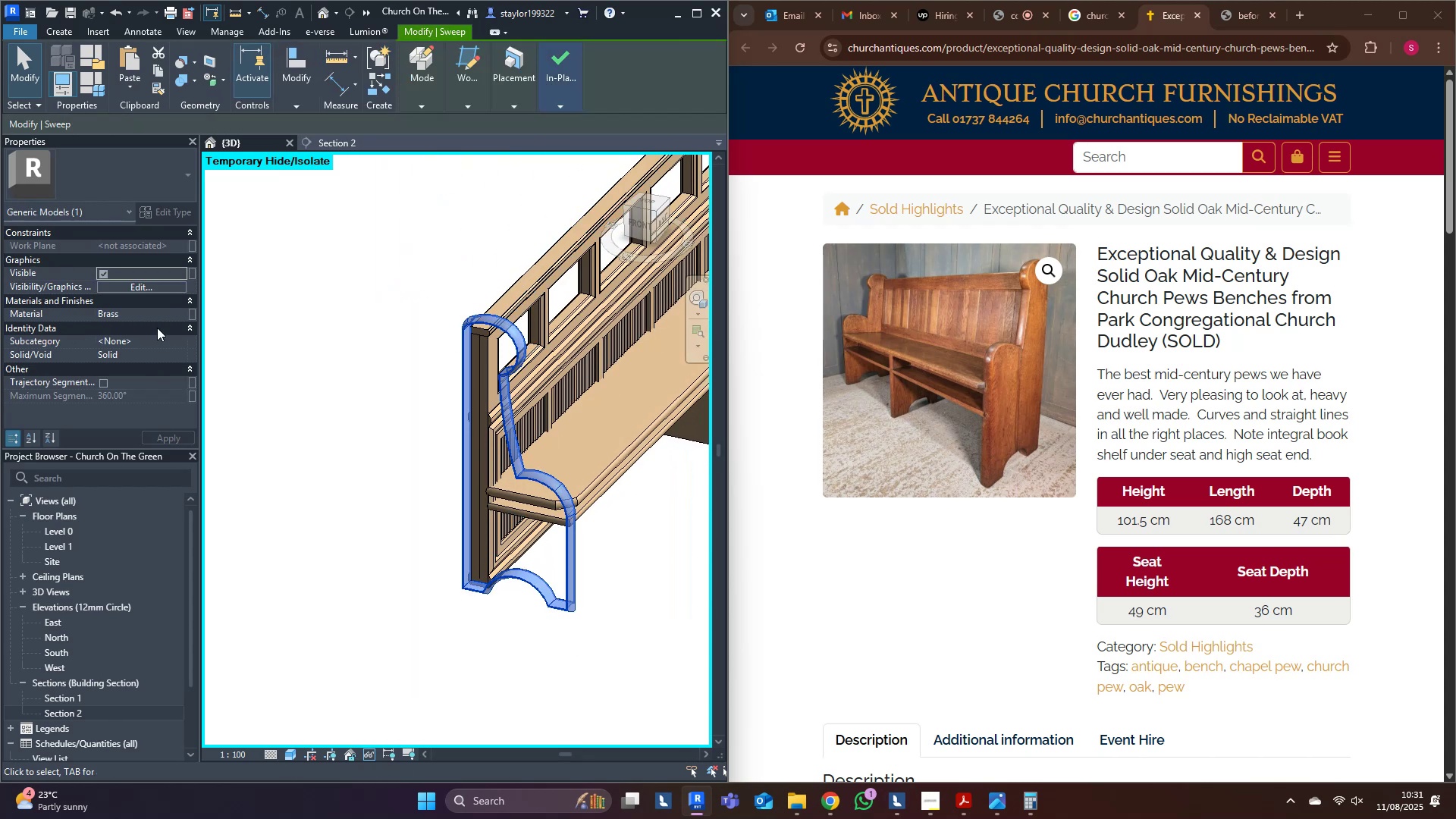 
left_click([158, 317])
 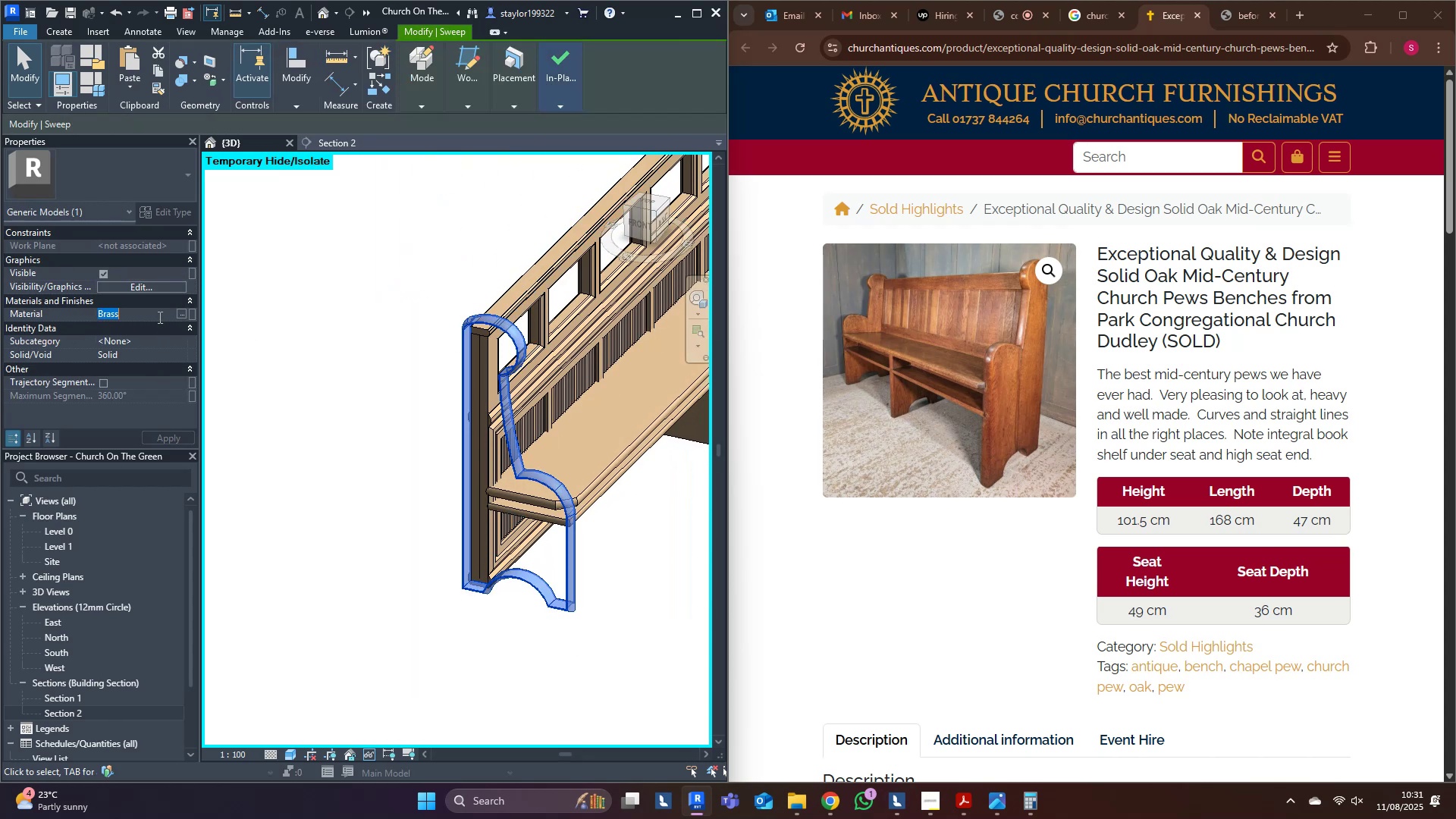 
key(Control+V)
 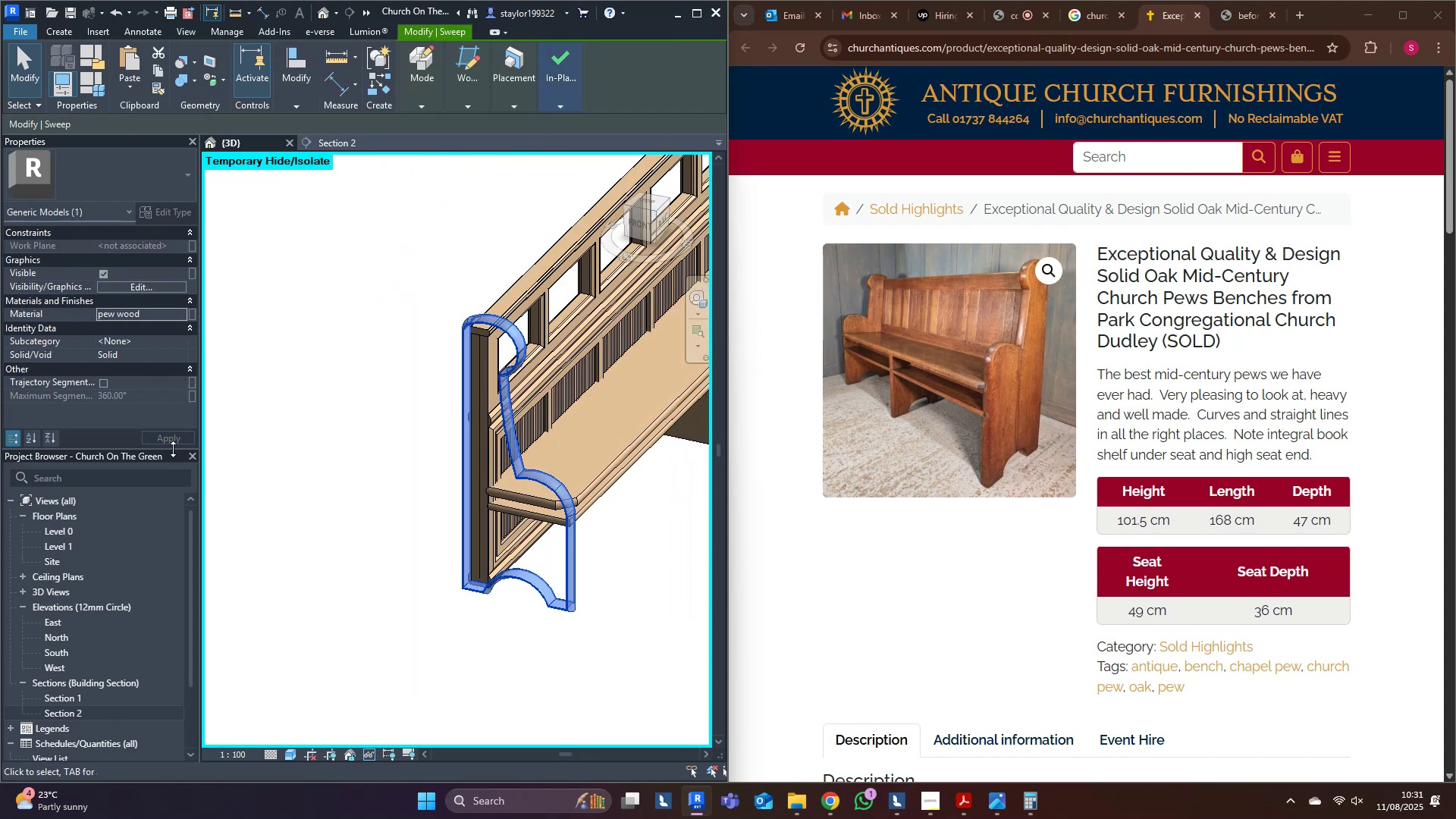 
left_click([177, 436])
 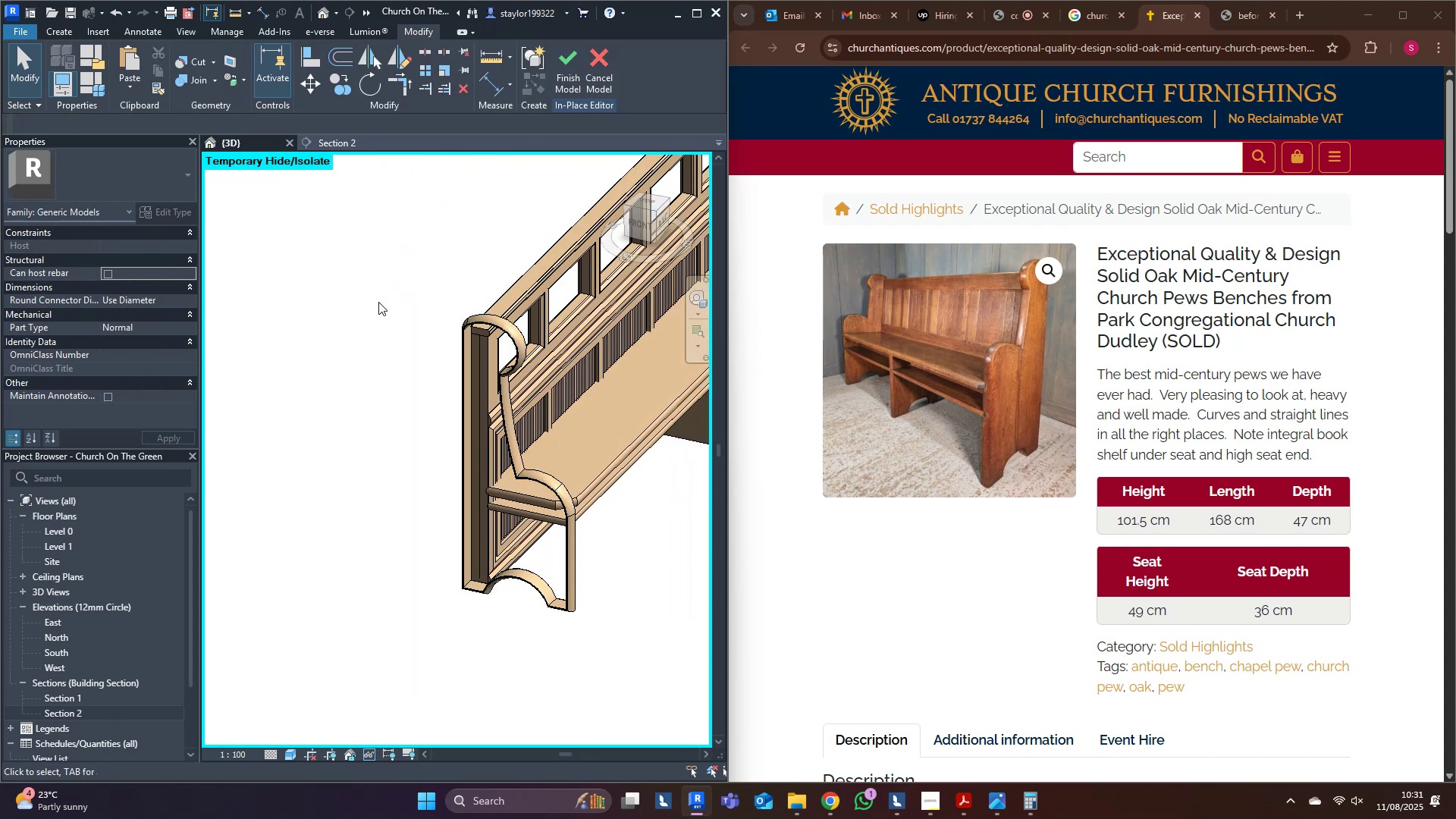 
middle_click([378, 302])
 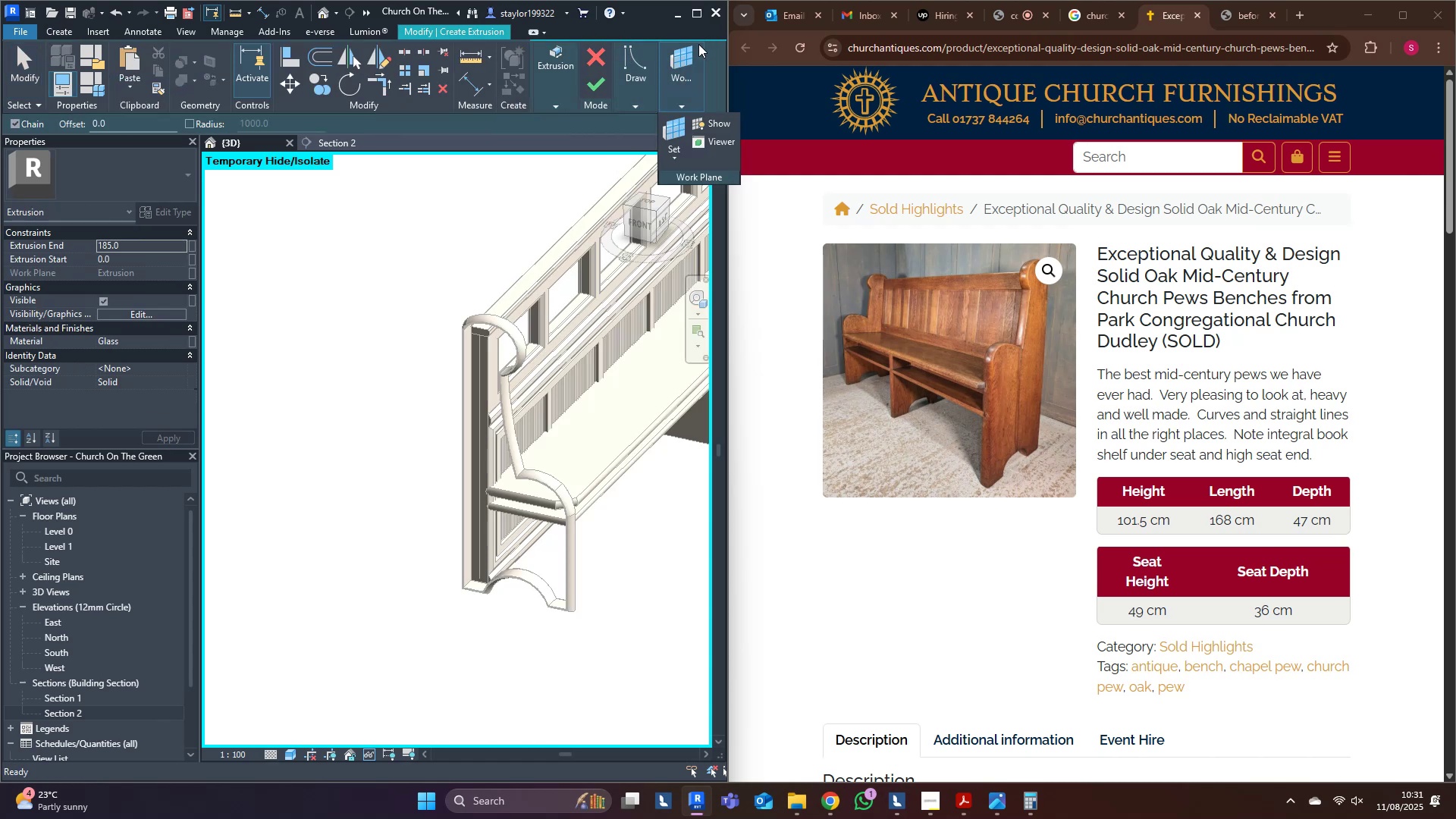 
left_click([675, 162])
 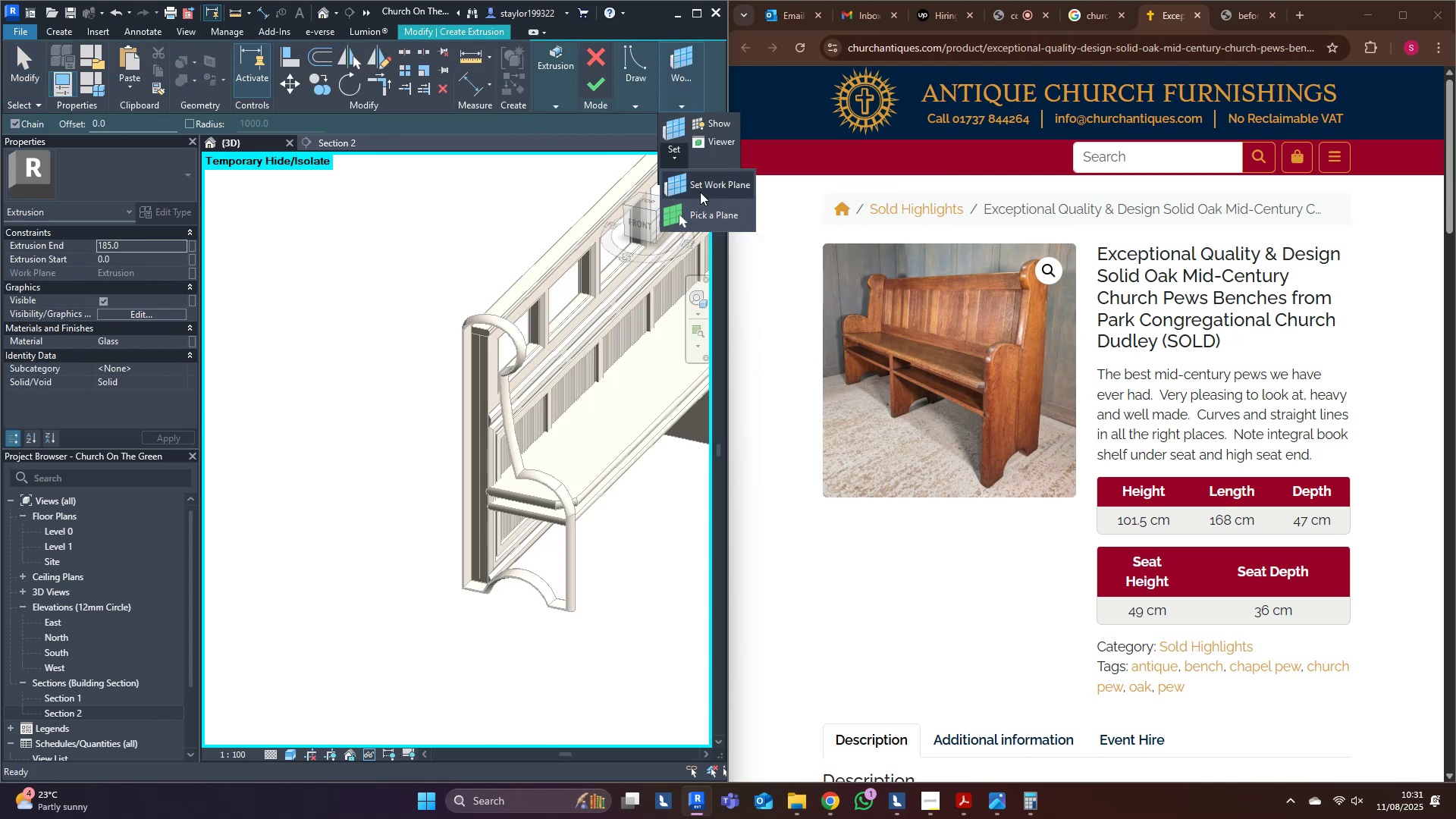 
left_click([700, 192])
 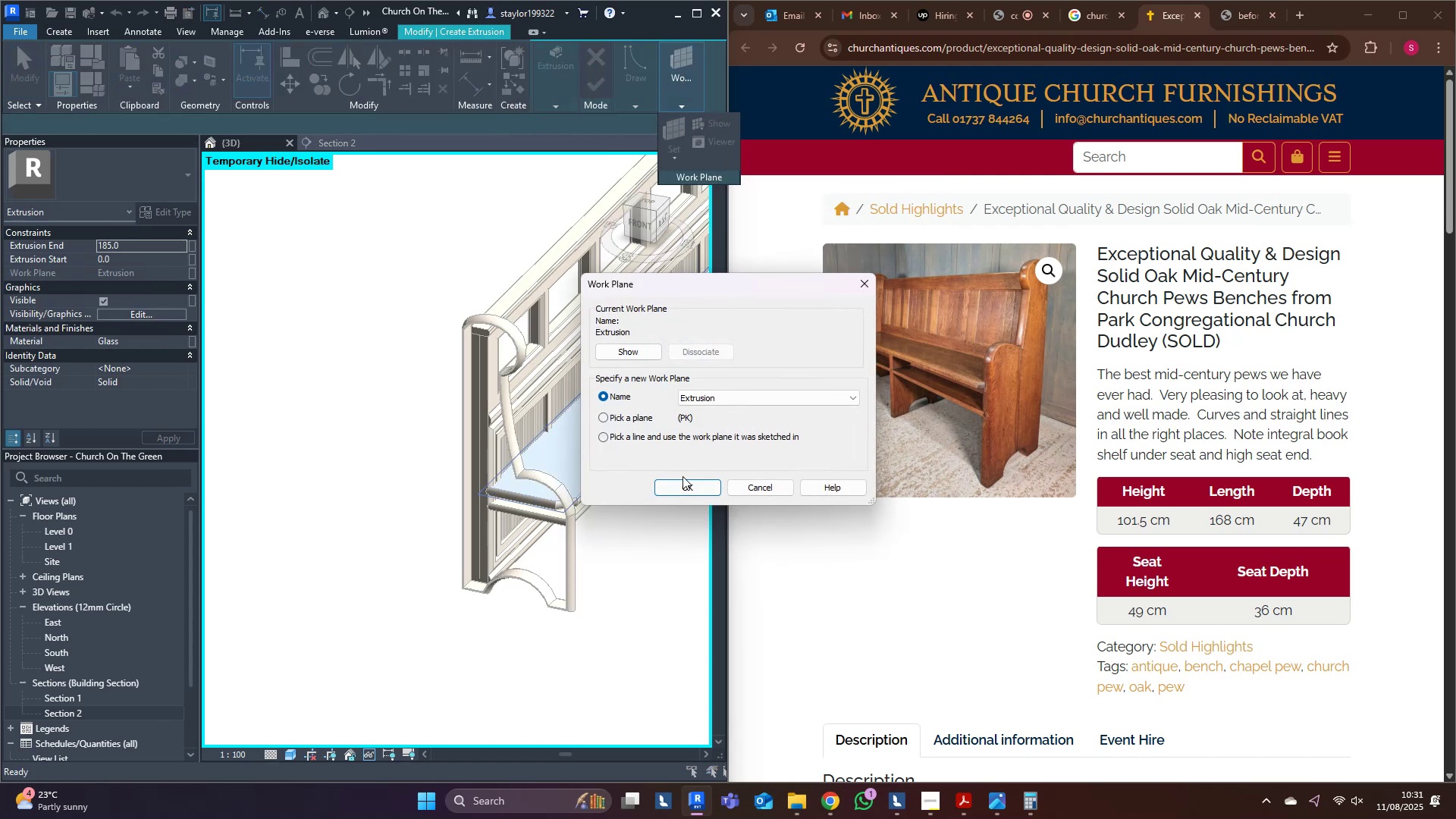 
left_click([625, 425])
 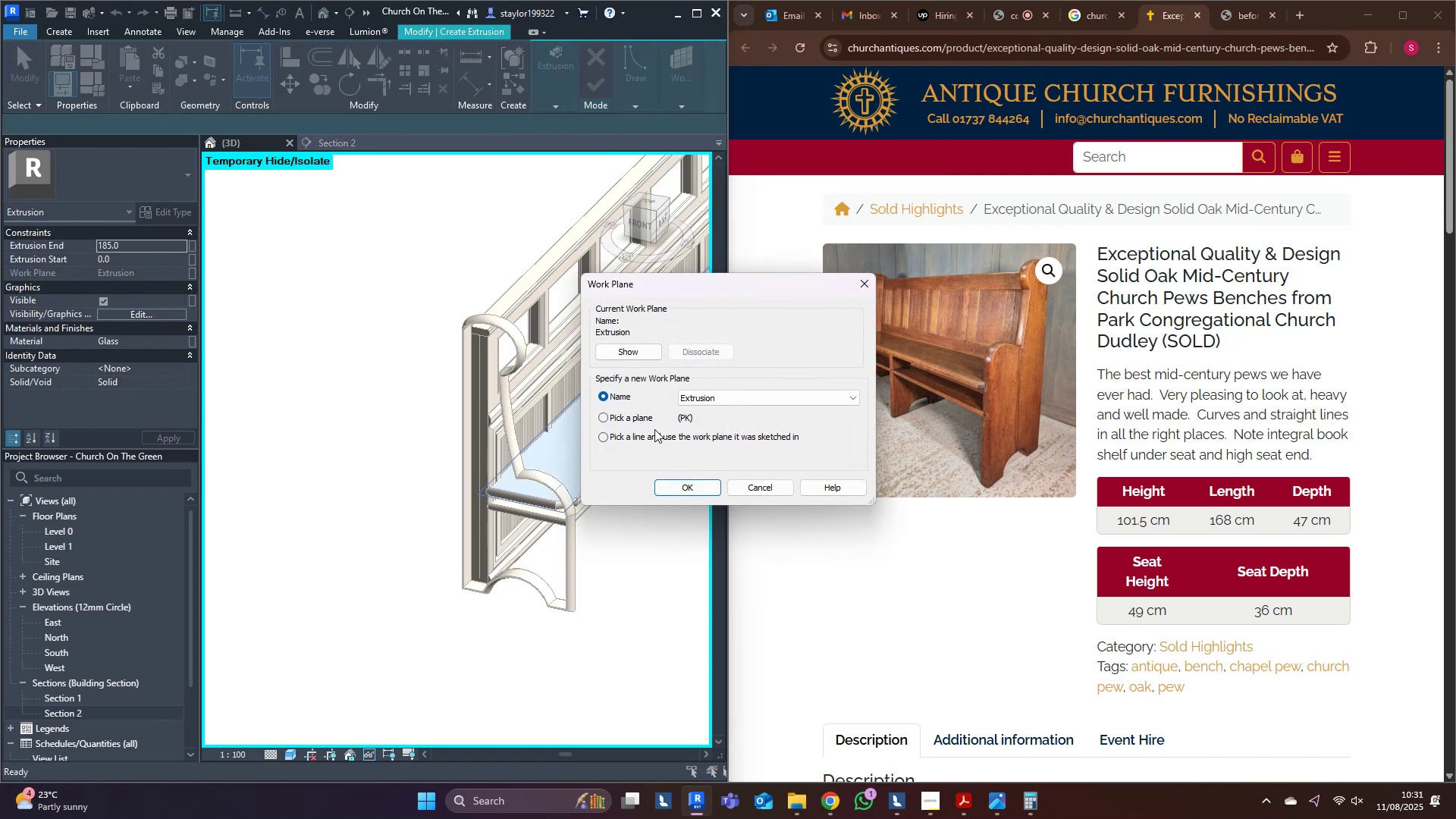 
left_click([642, 420])
 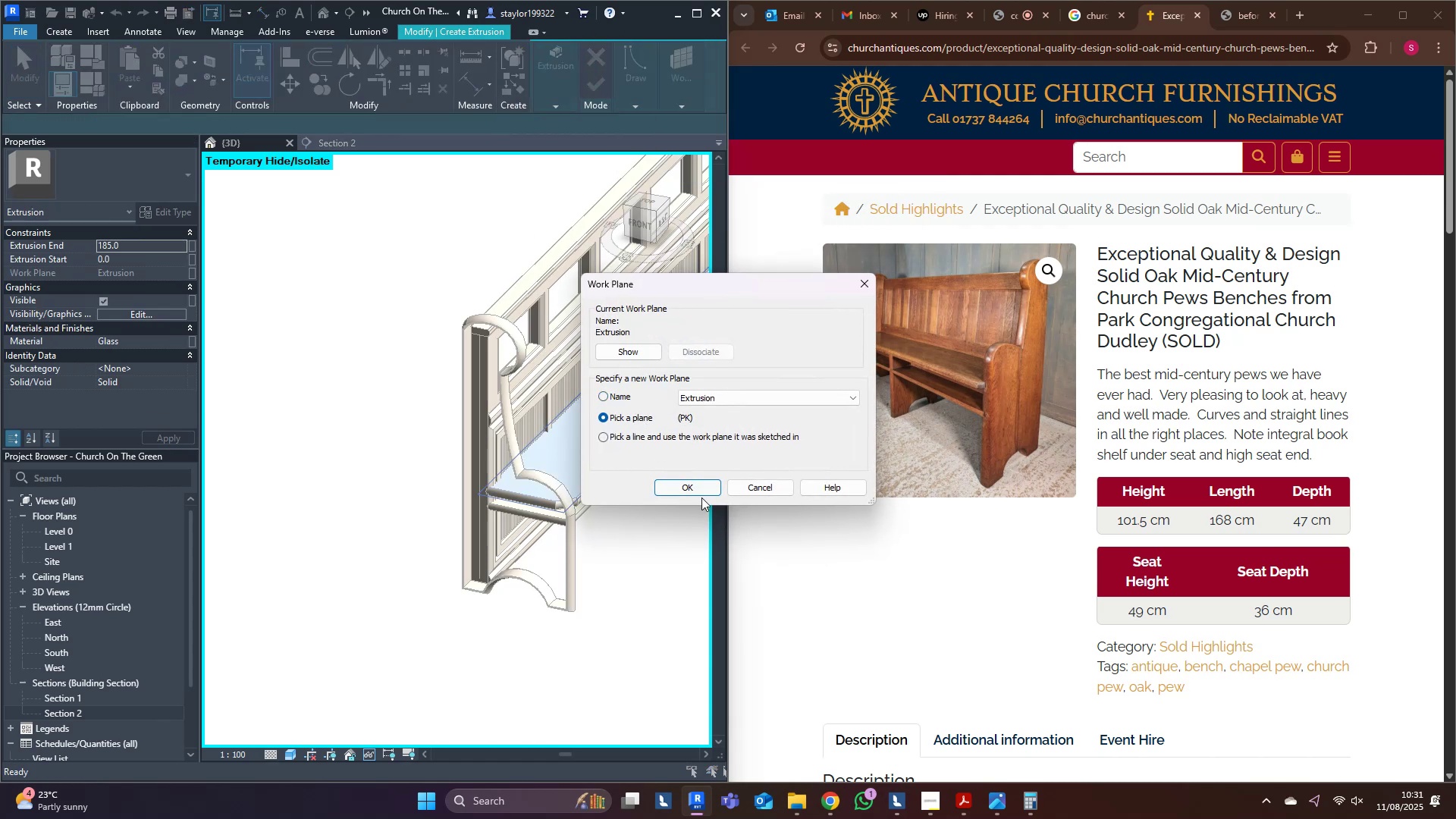 
double_click([701, 497])
 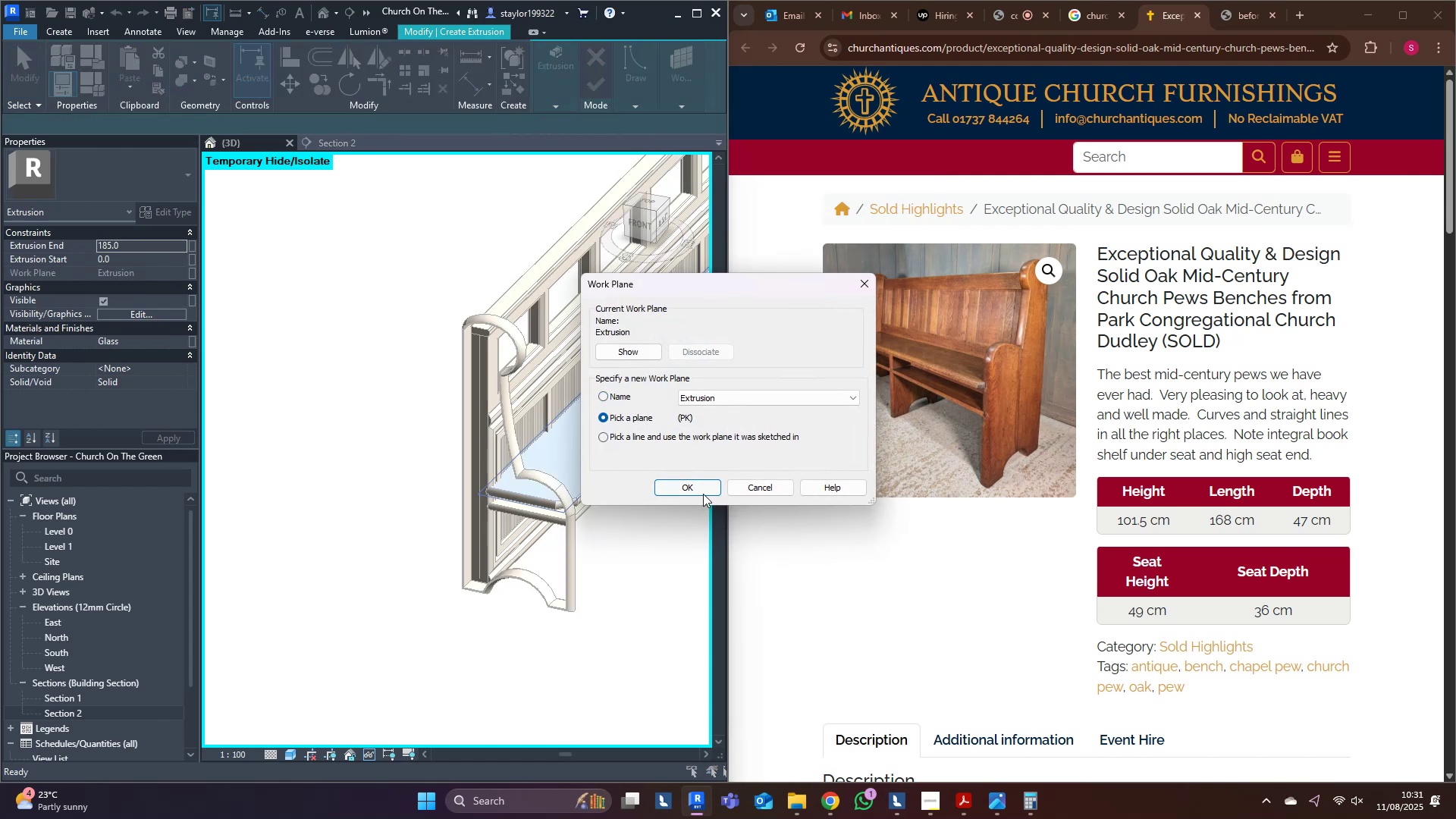 
triple_click([703, 491])
 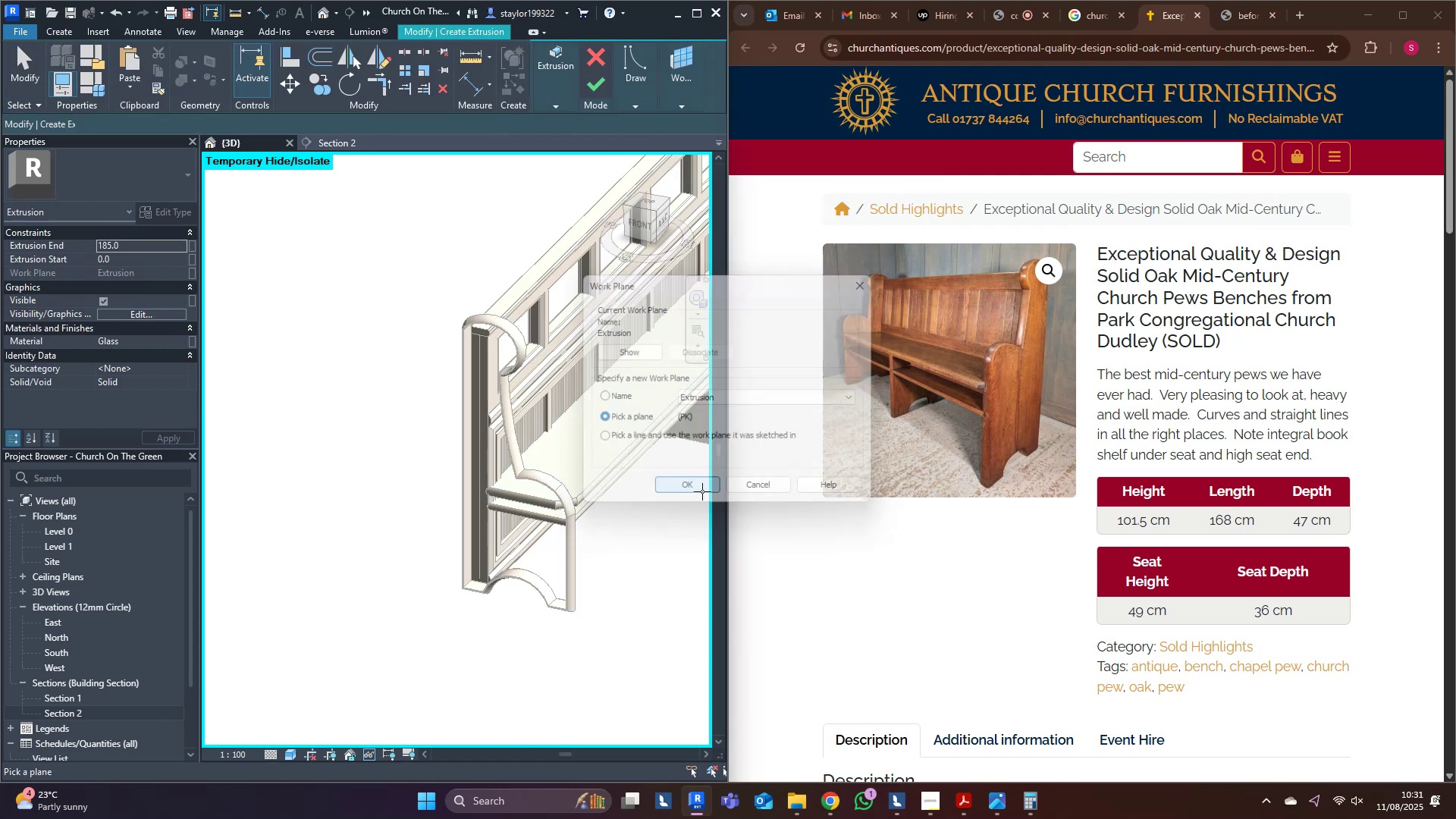 
scroll: coordinate [484, 335], scroll_direction: up, amount: 9.0
 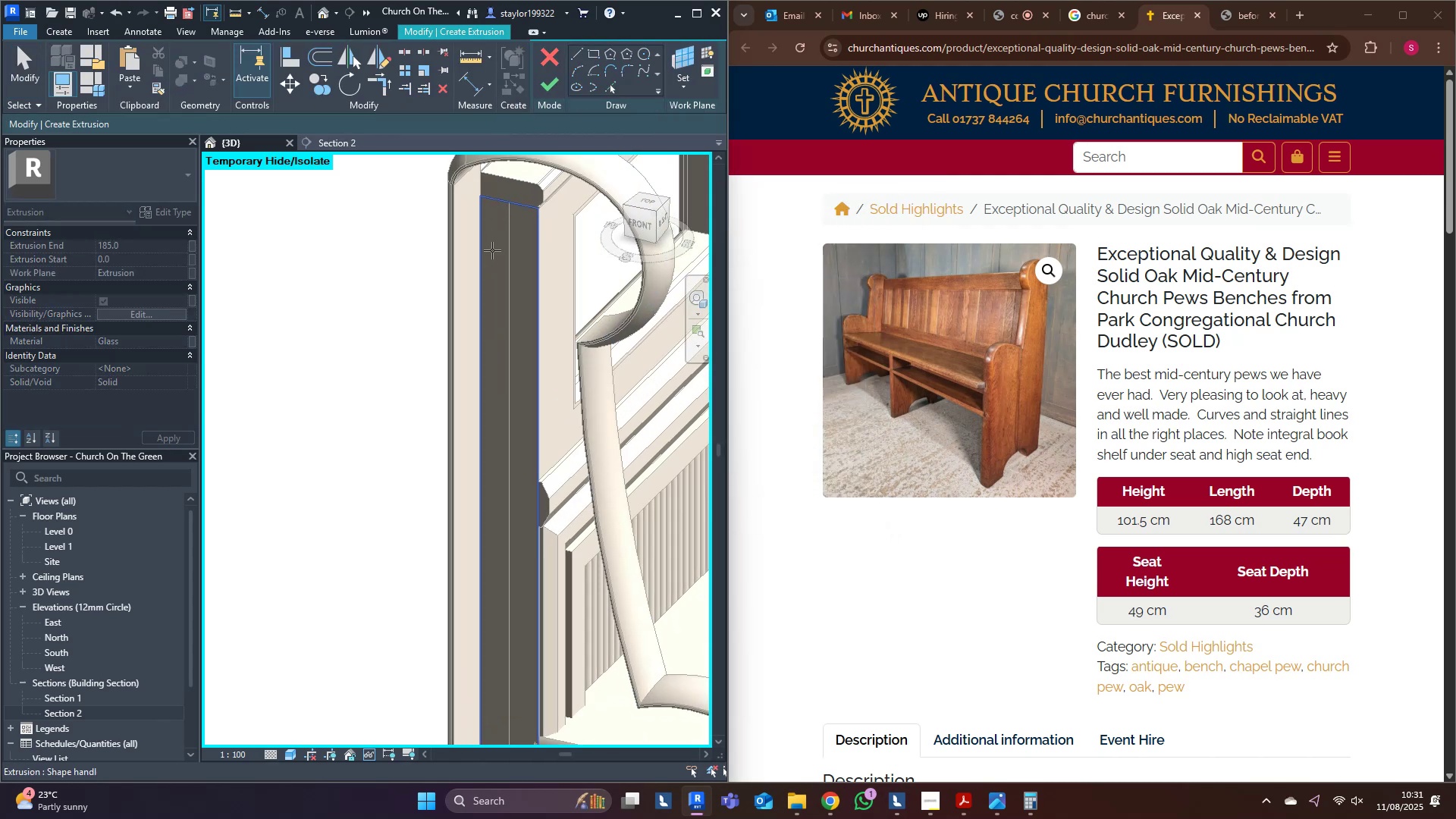 
left_click([492, 250])
 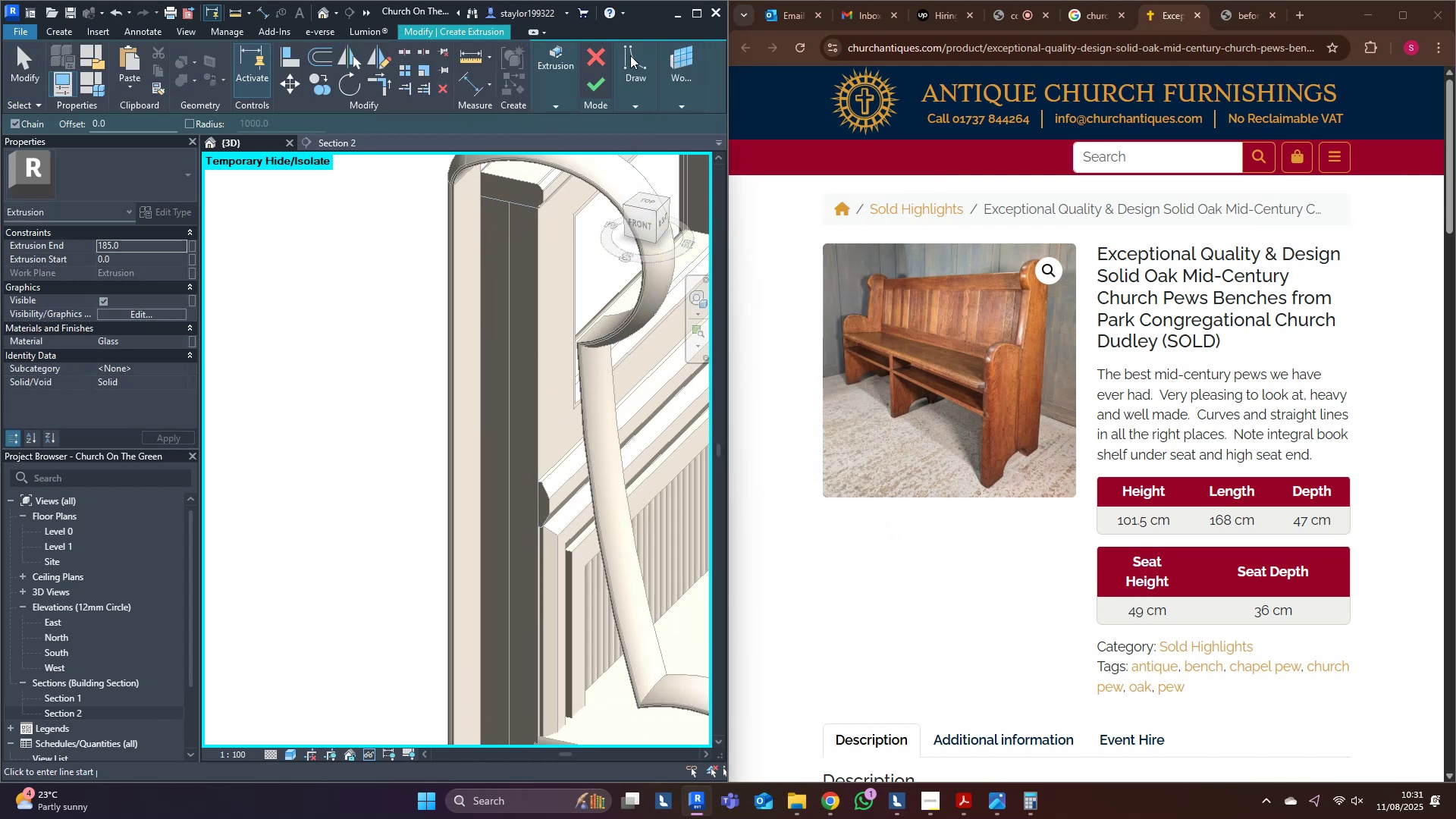 
left_click([630, 55])
 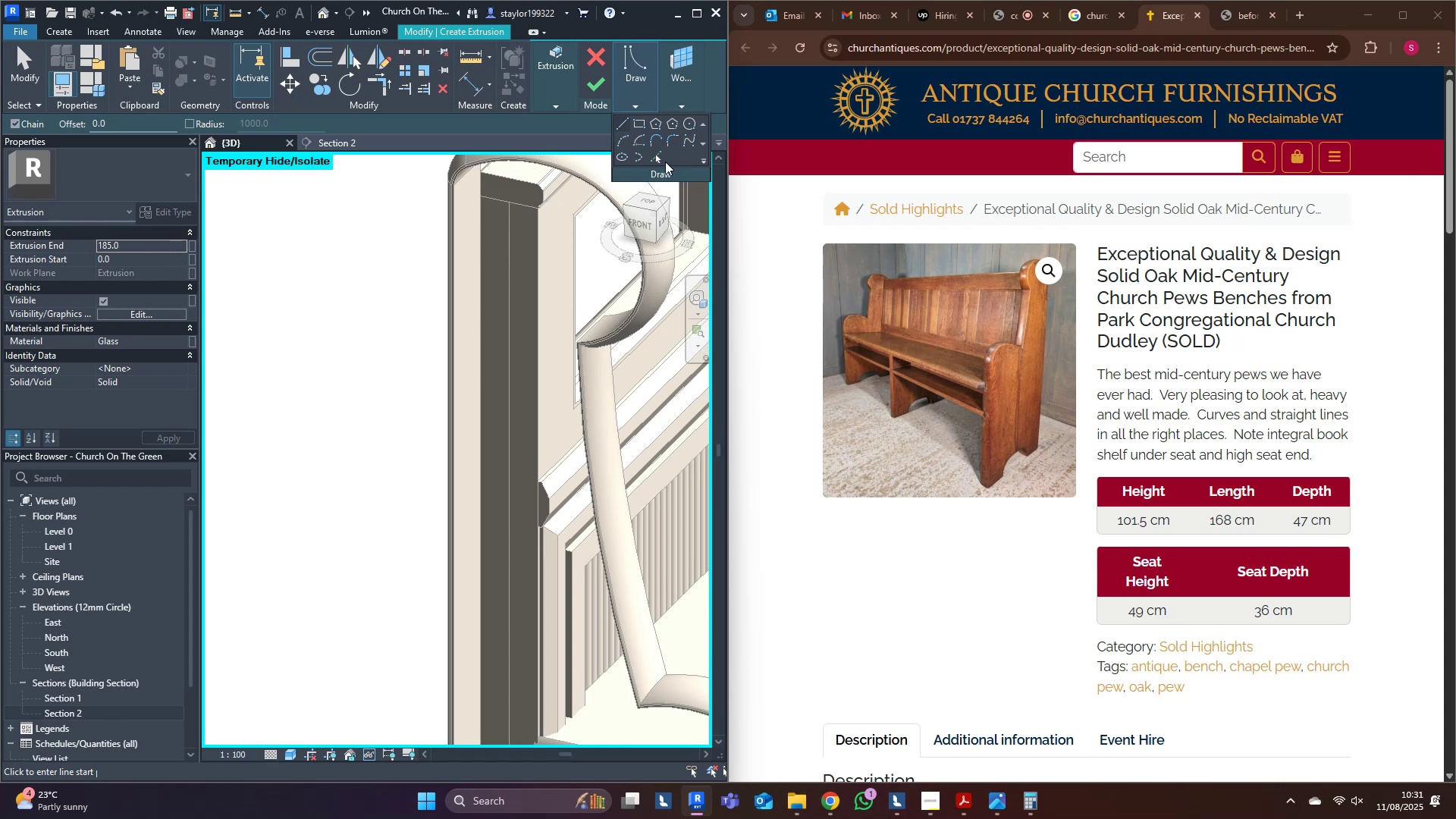 
left_click([662, 155])
 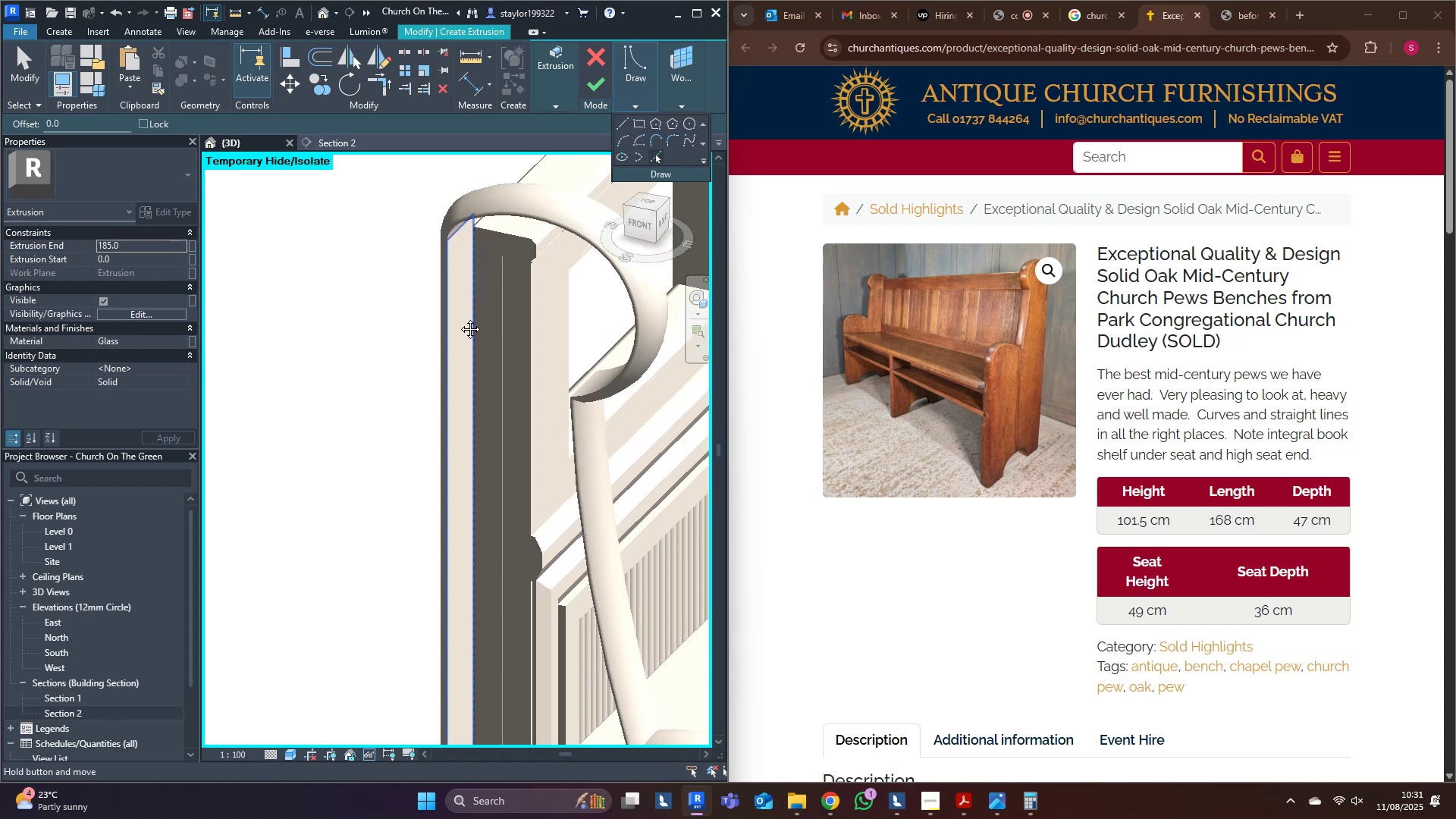 
key(Shift+ShiftLeft)
 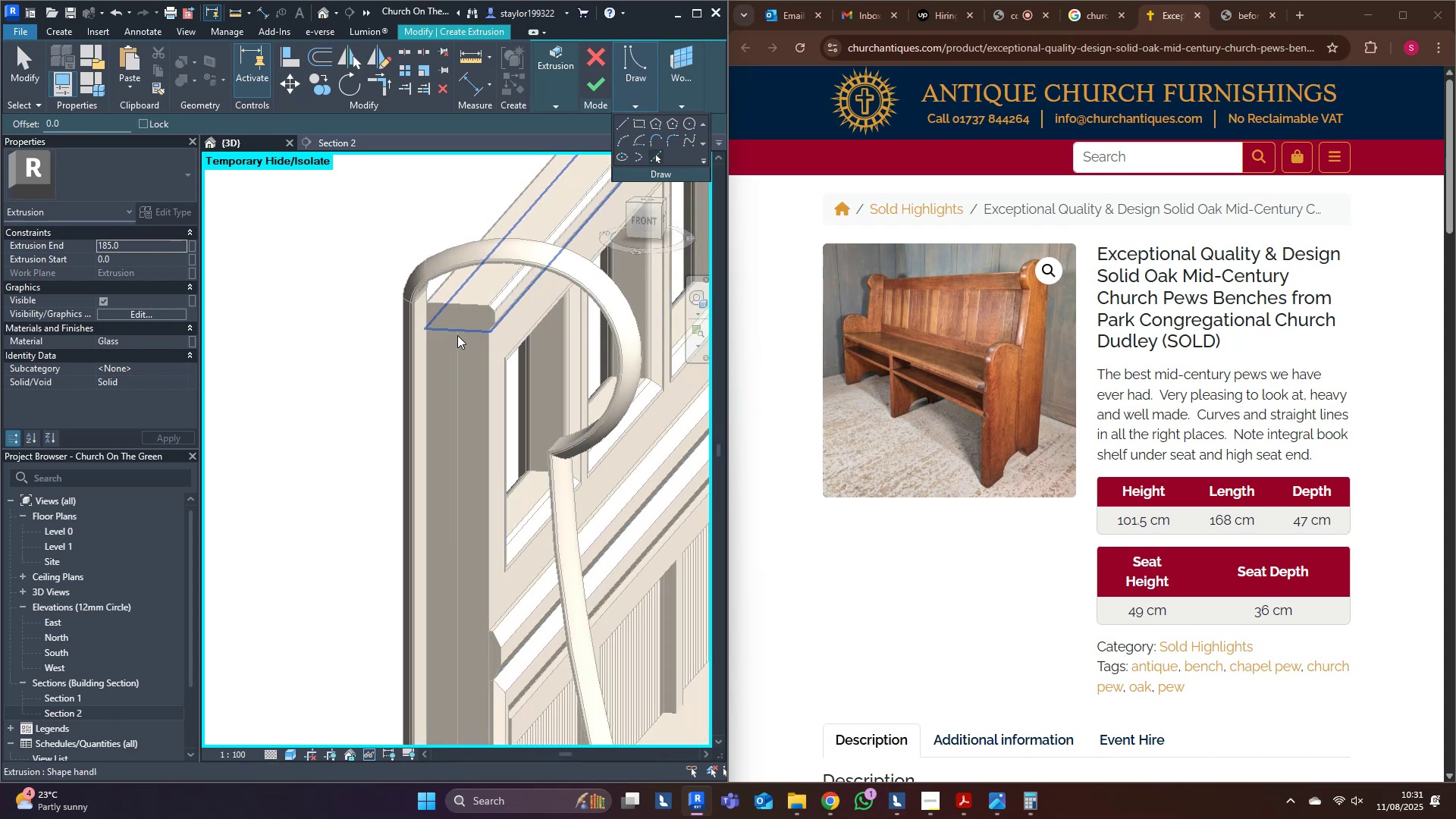 
scroll: coordinate [416, 320], scroll_direction: up, amount: 3.0
 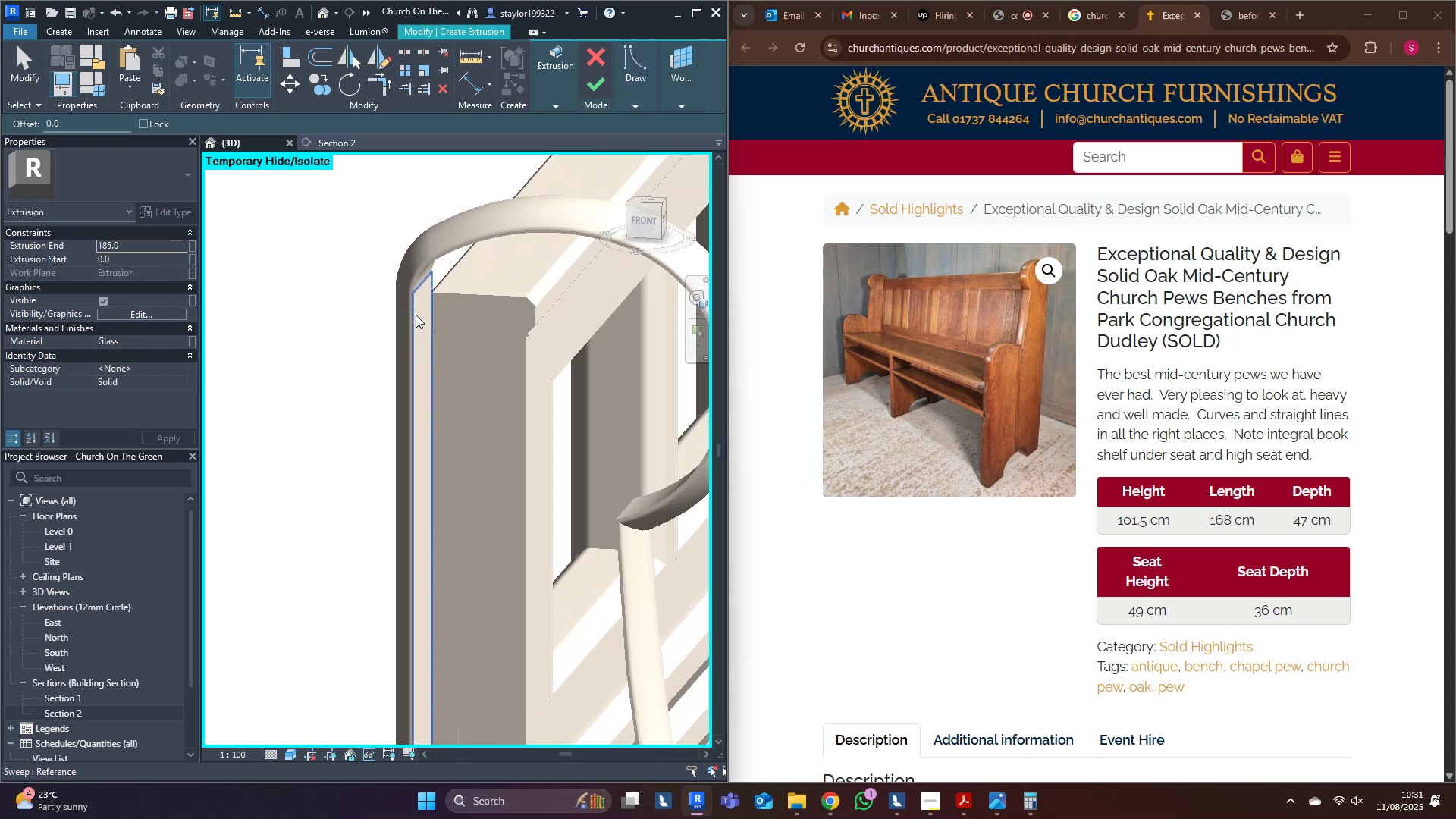 
key(Tab)
 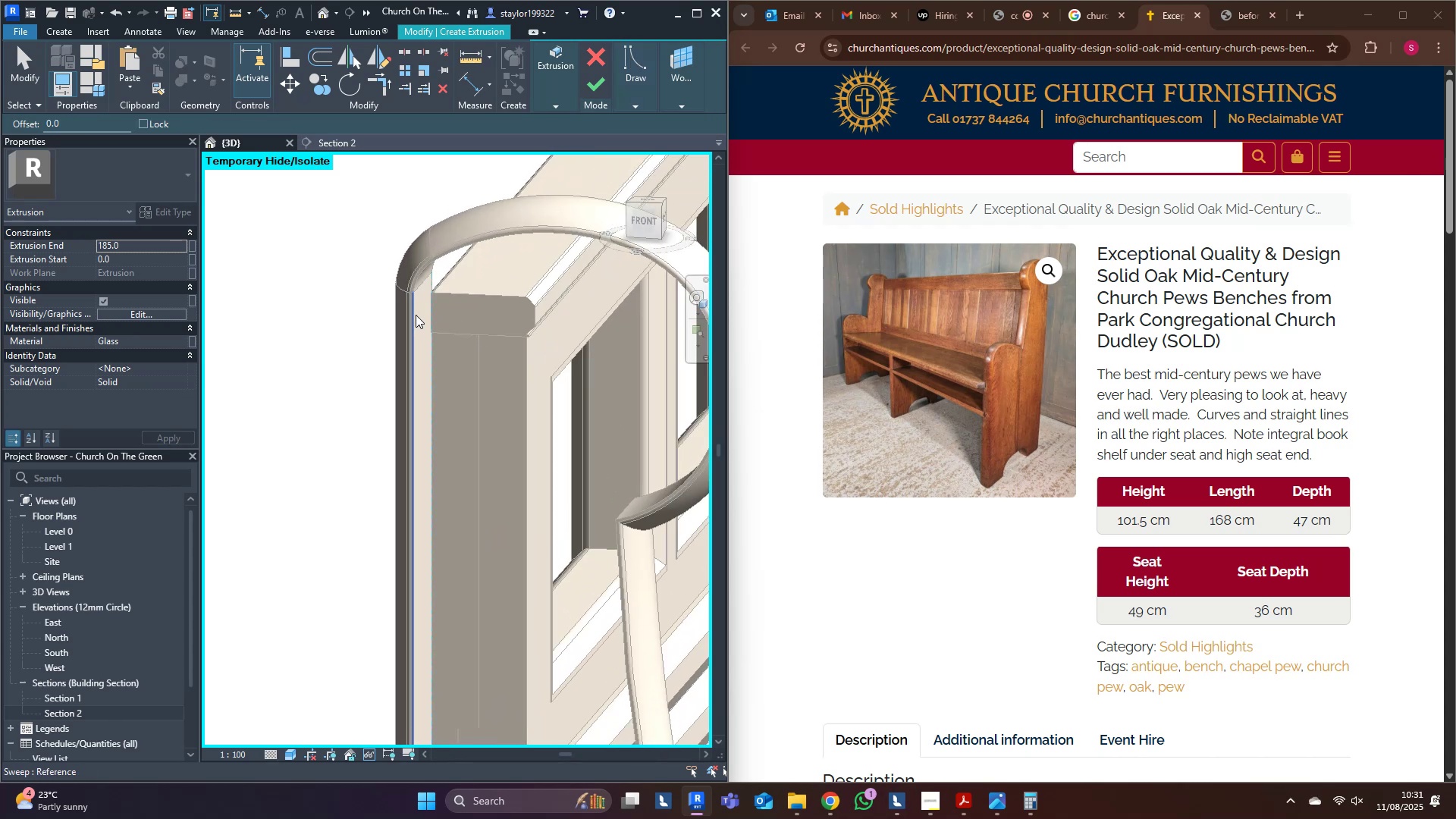 
key(Tab)
 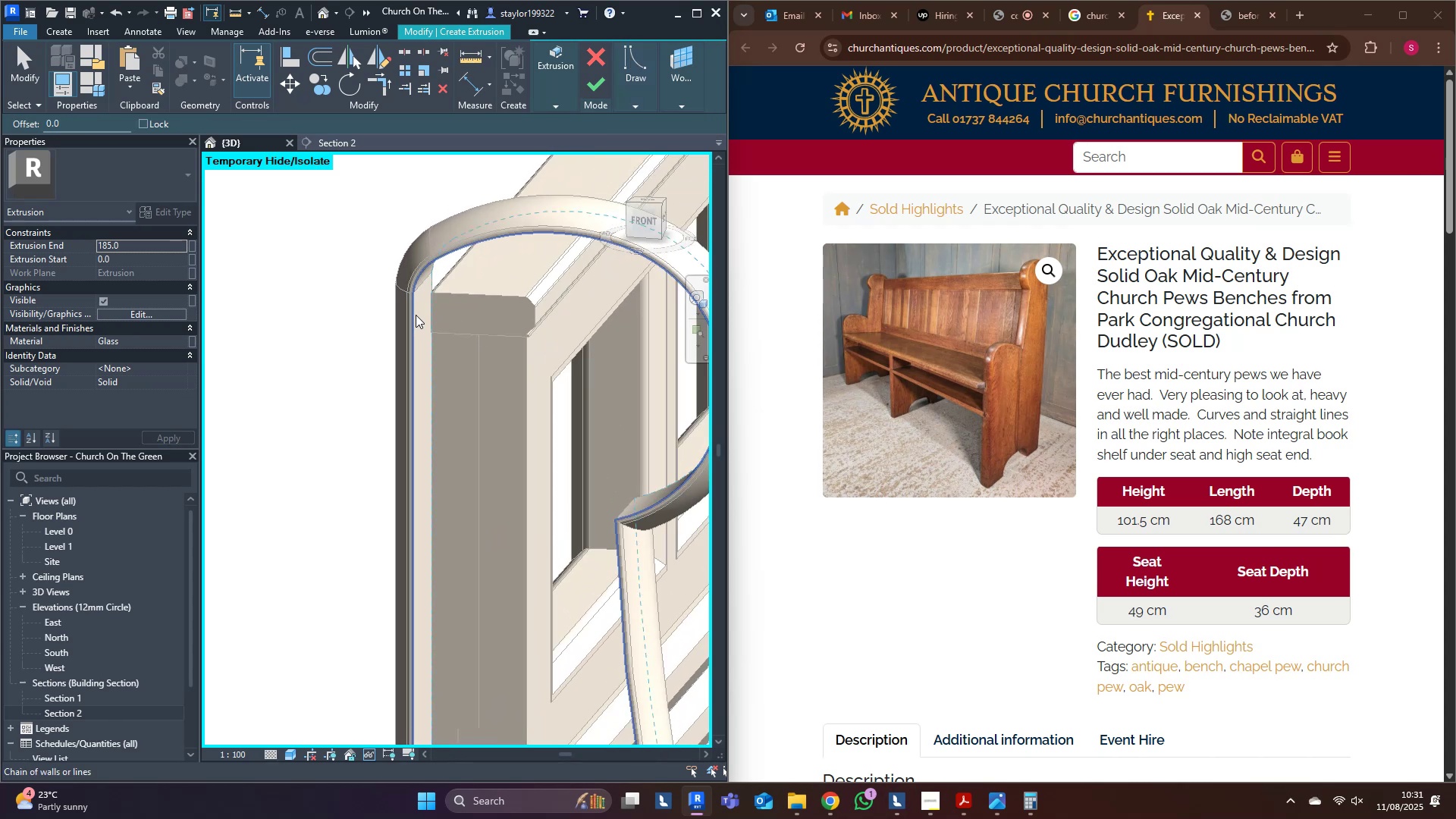 
left_click([416, 315])
 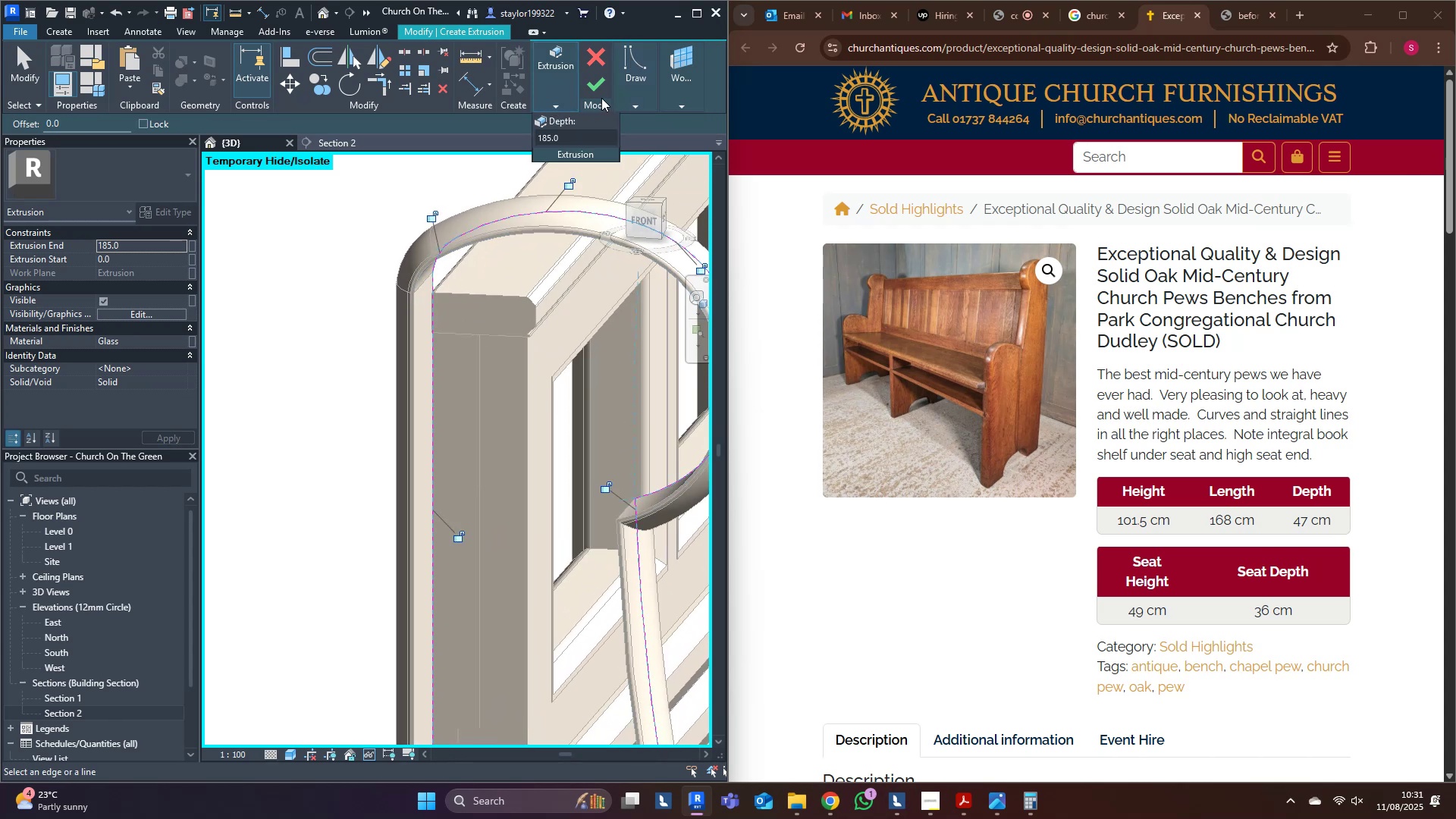 
double_click([601, 89])
 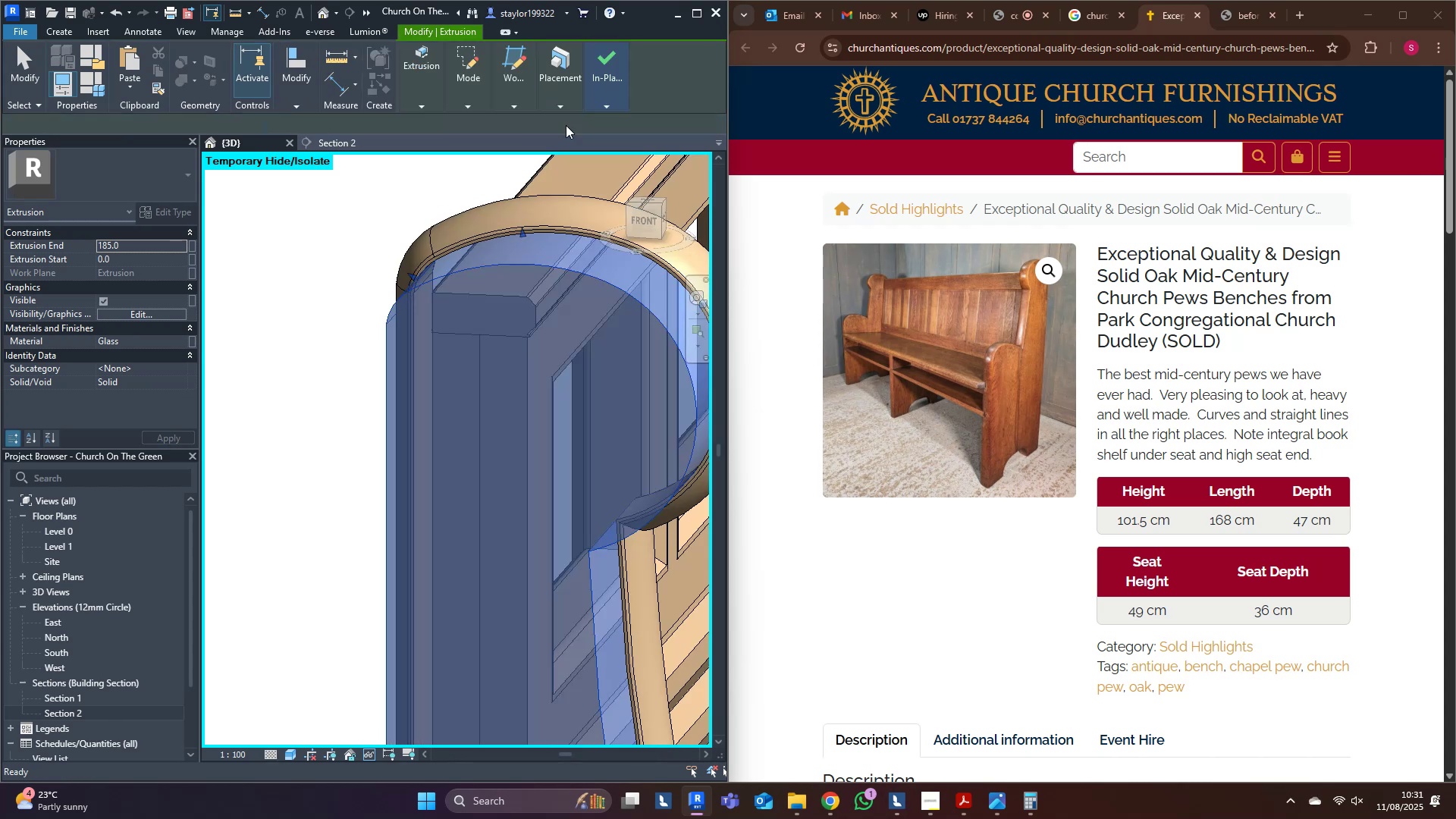 
scroll: coordinate [449, 380], scroll_direction: down, amount: 8.0
 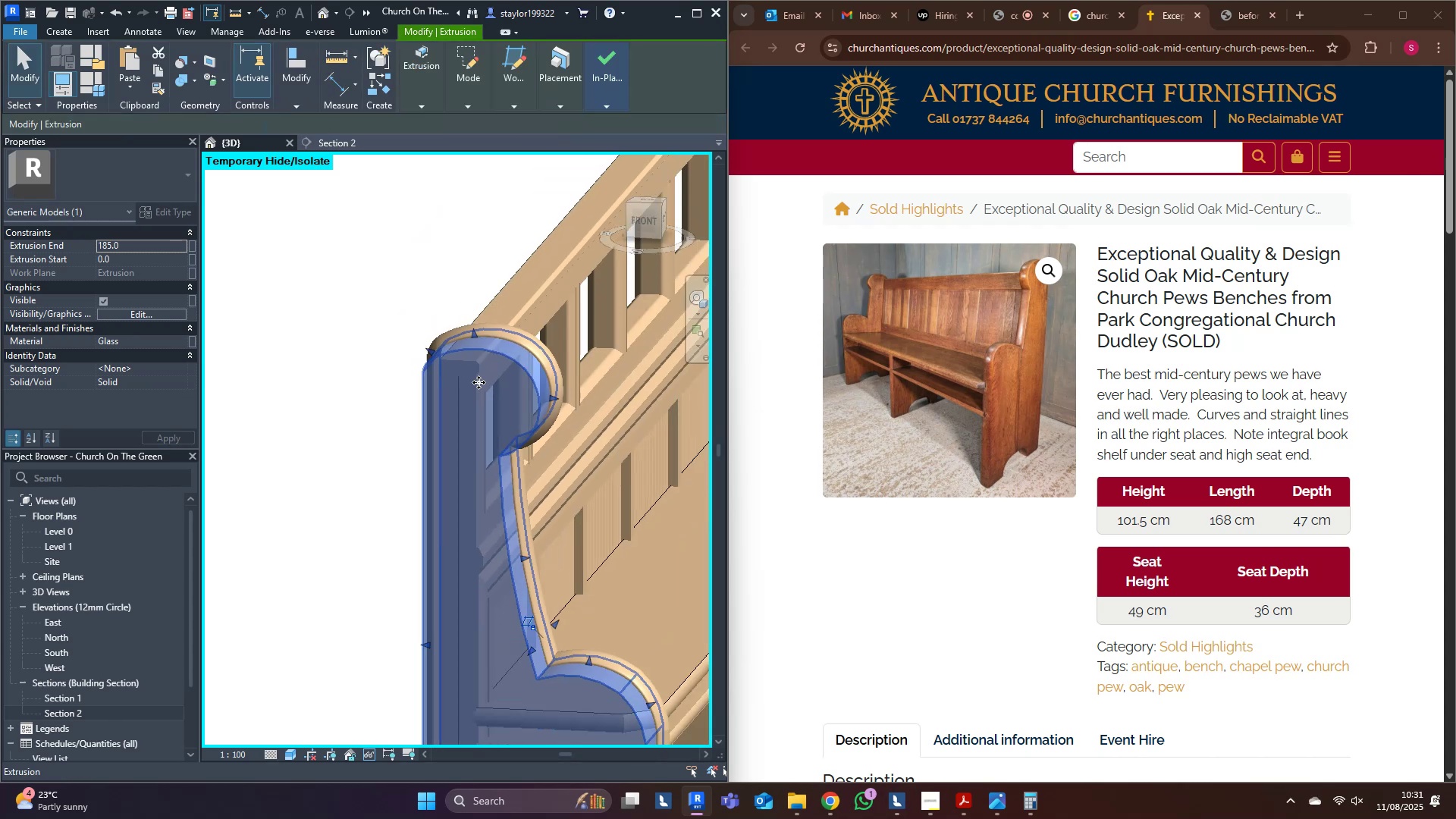 
hold_key(key=ShiftLeft, duration=0.33)
 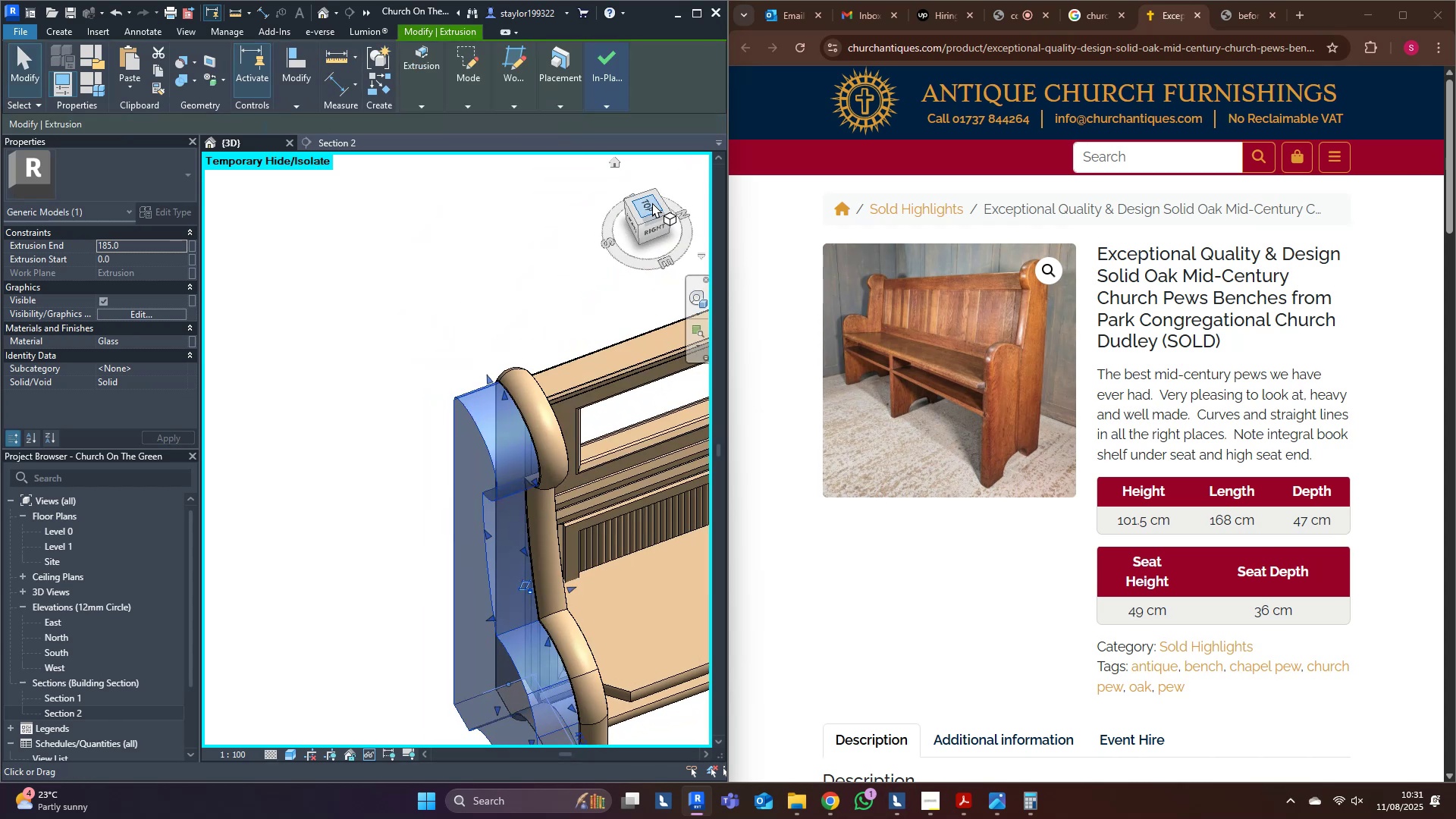 
left_click([652, 202])
 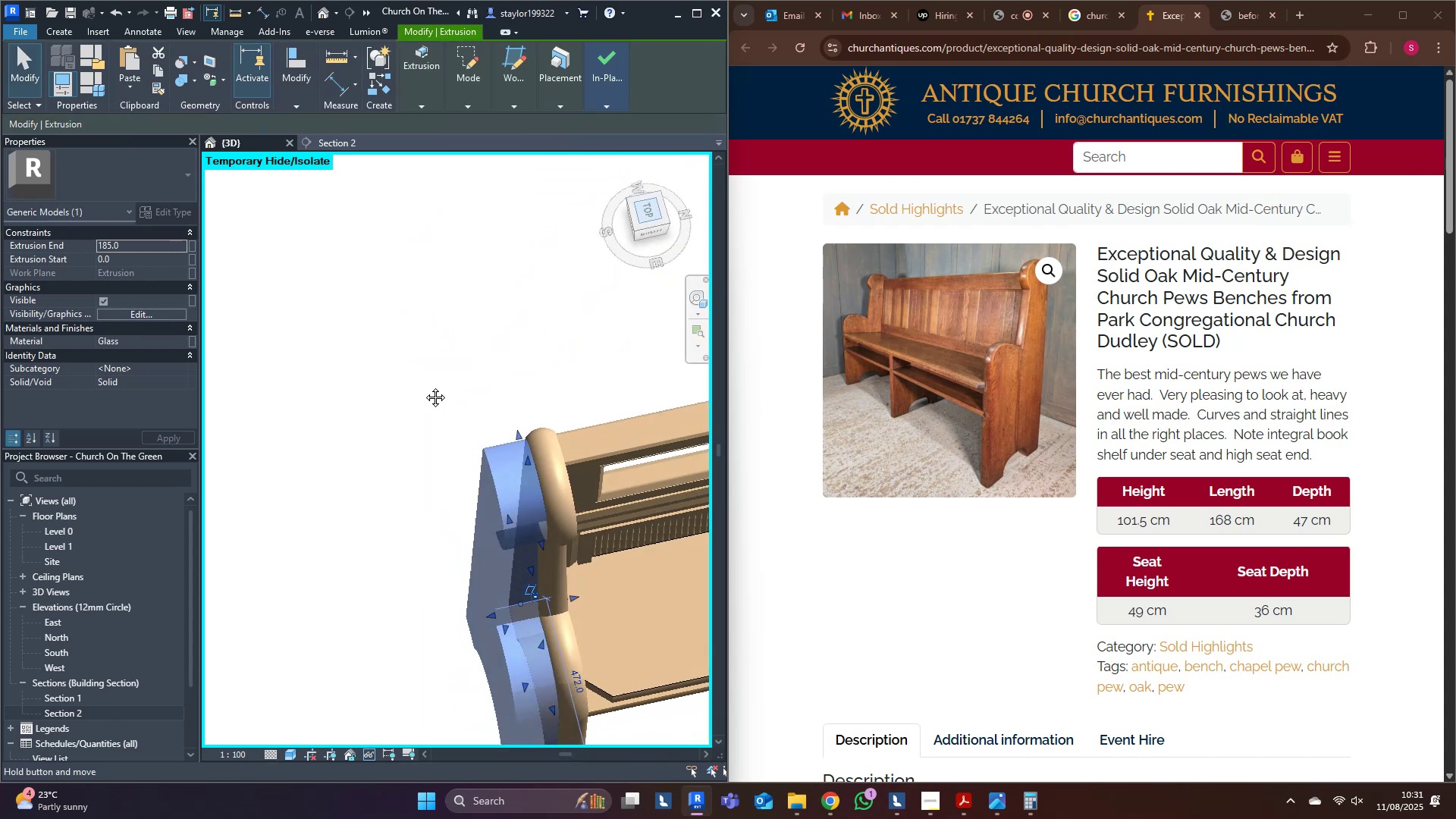 
middle_click([424, 386])
 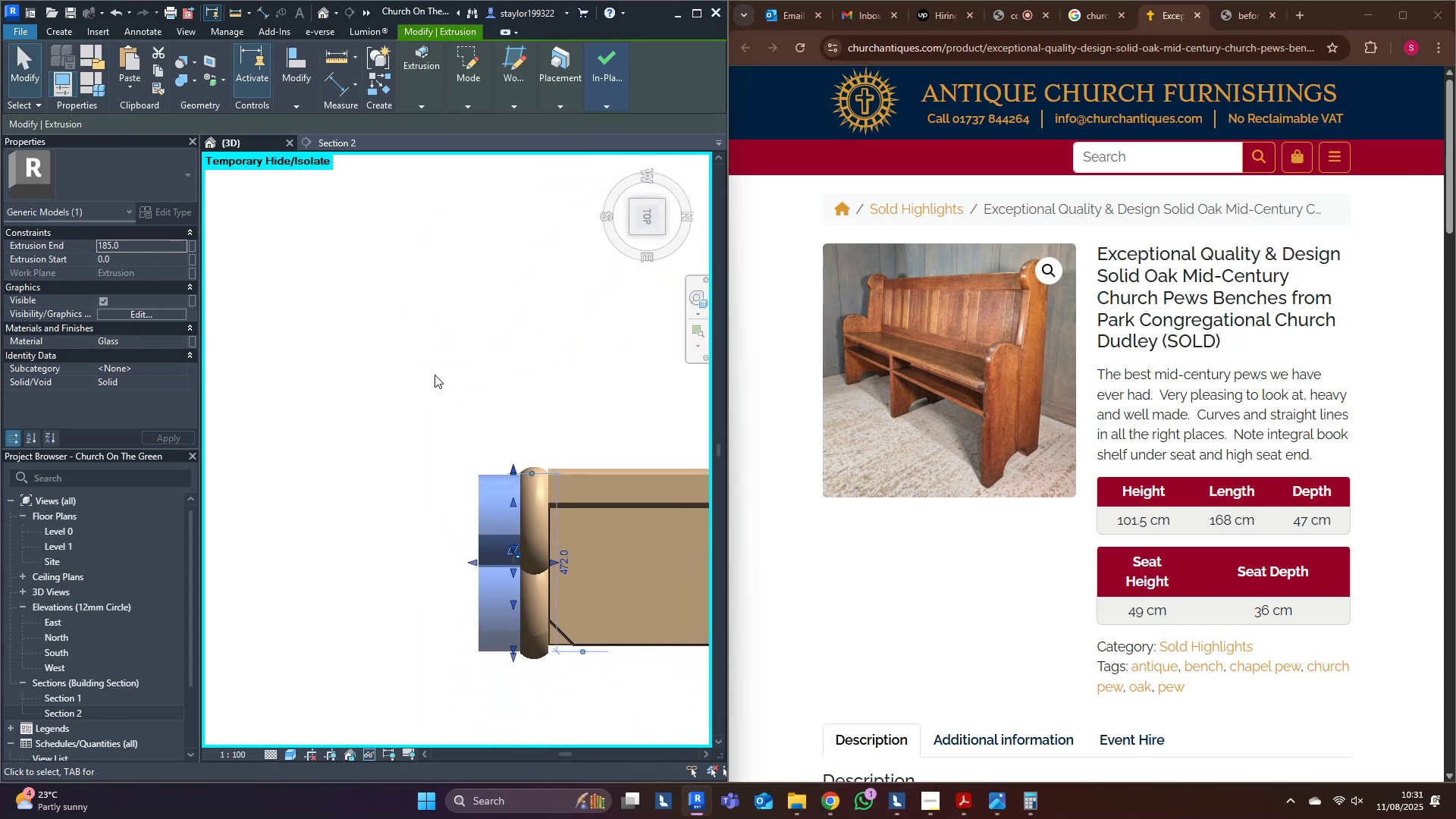 
scroll: coordinate [410, 503], scroll_direction: up, amount: 2.0
 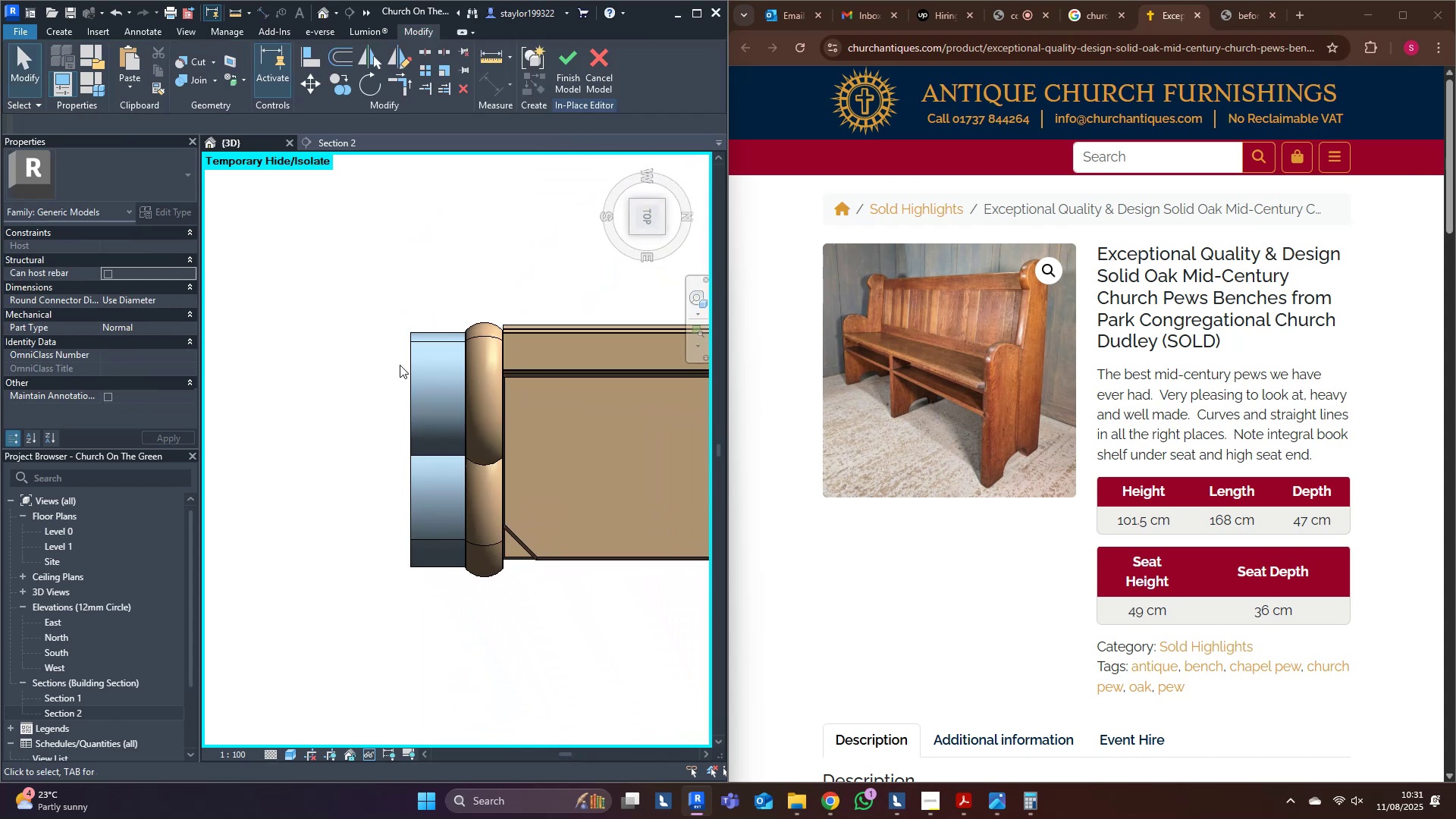 
double_click([438, 342])
 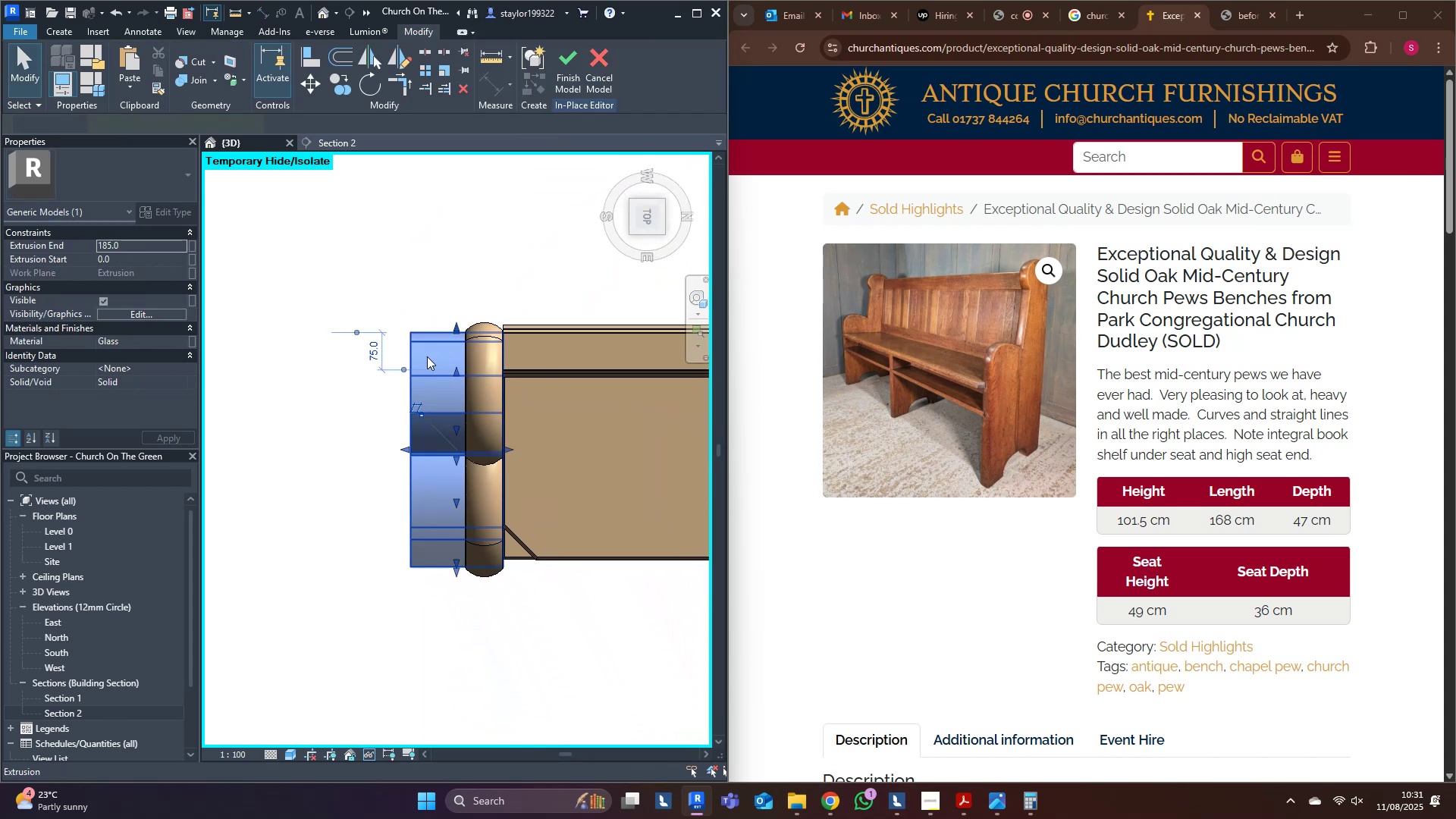 
scroll: coordinate [560, 437], scroll_direction: up, amount: 10.0
 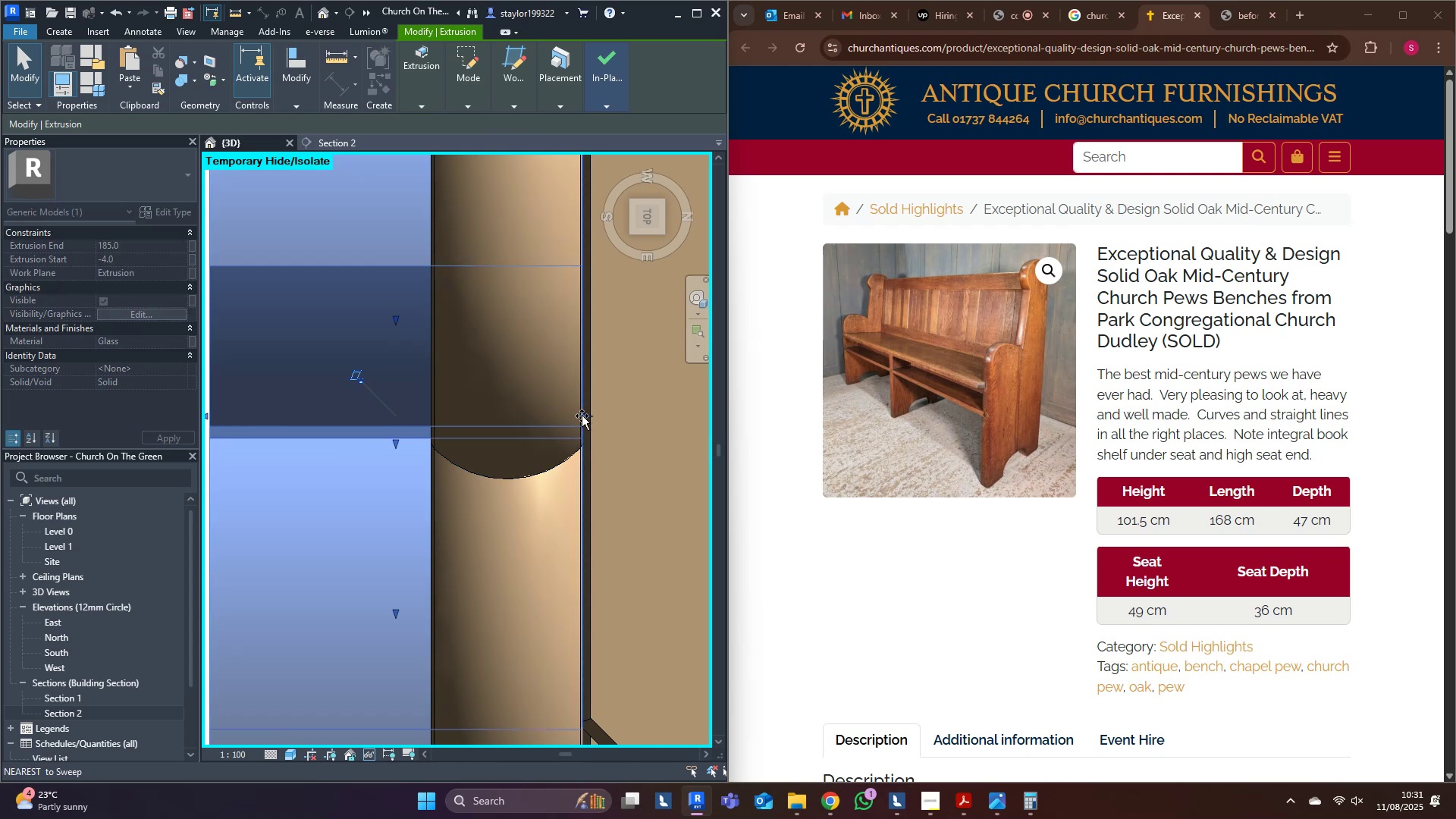 
scroll: coordinate [347, 476], scroll_direction: down, amount: 1.0
 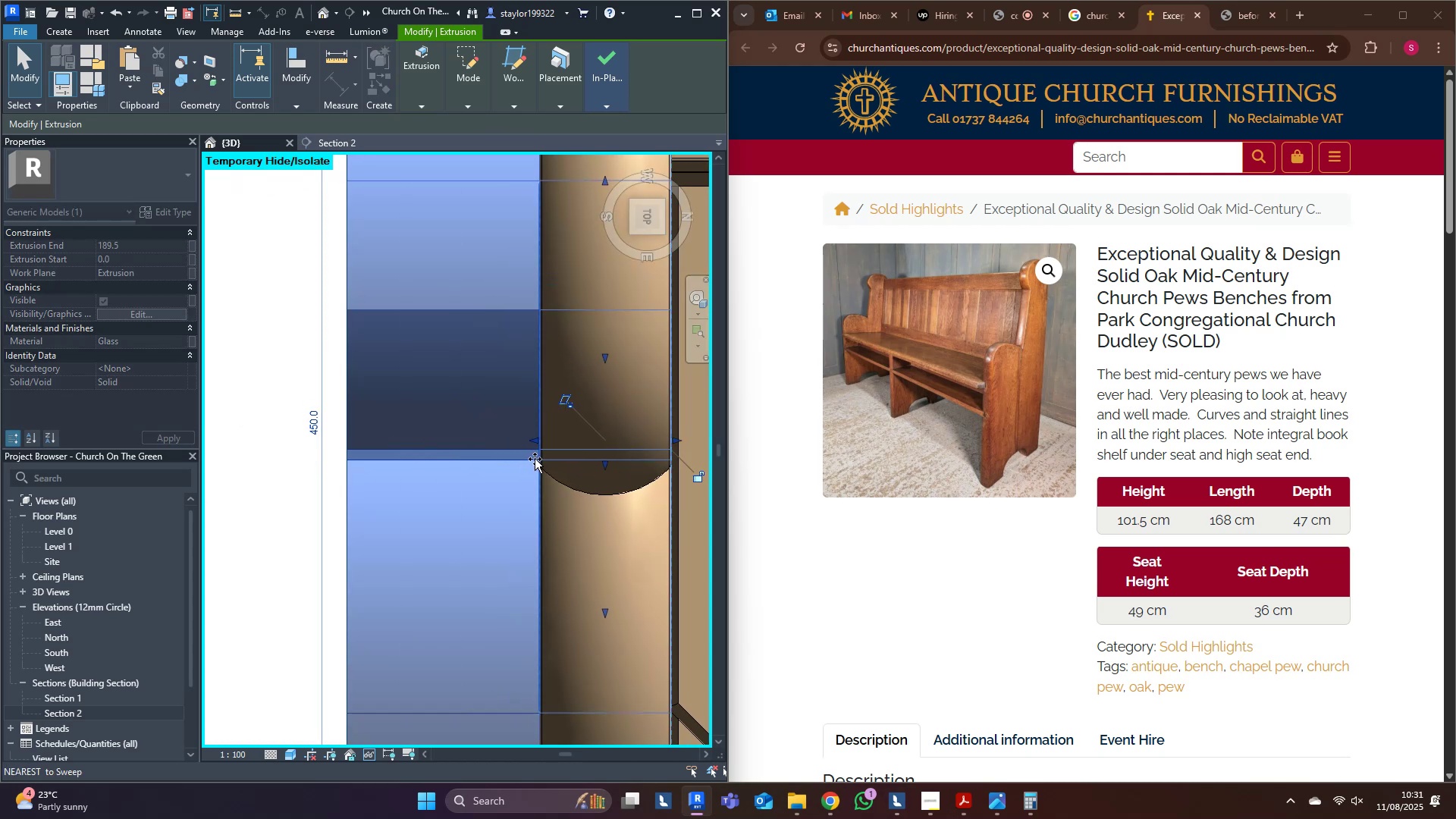 
type(sd)
 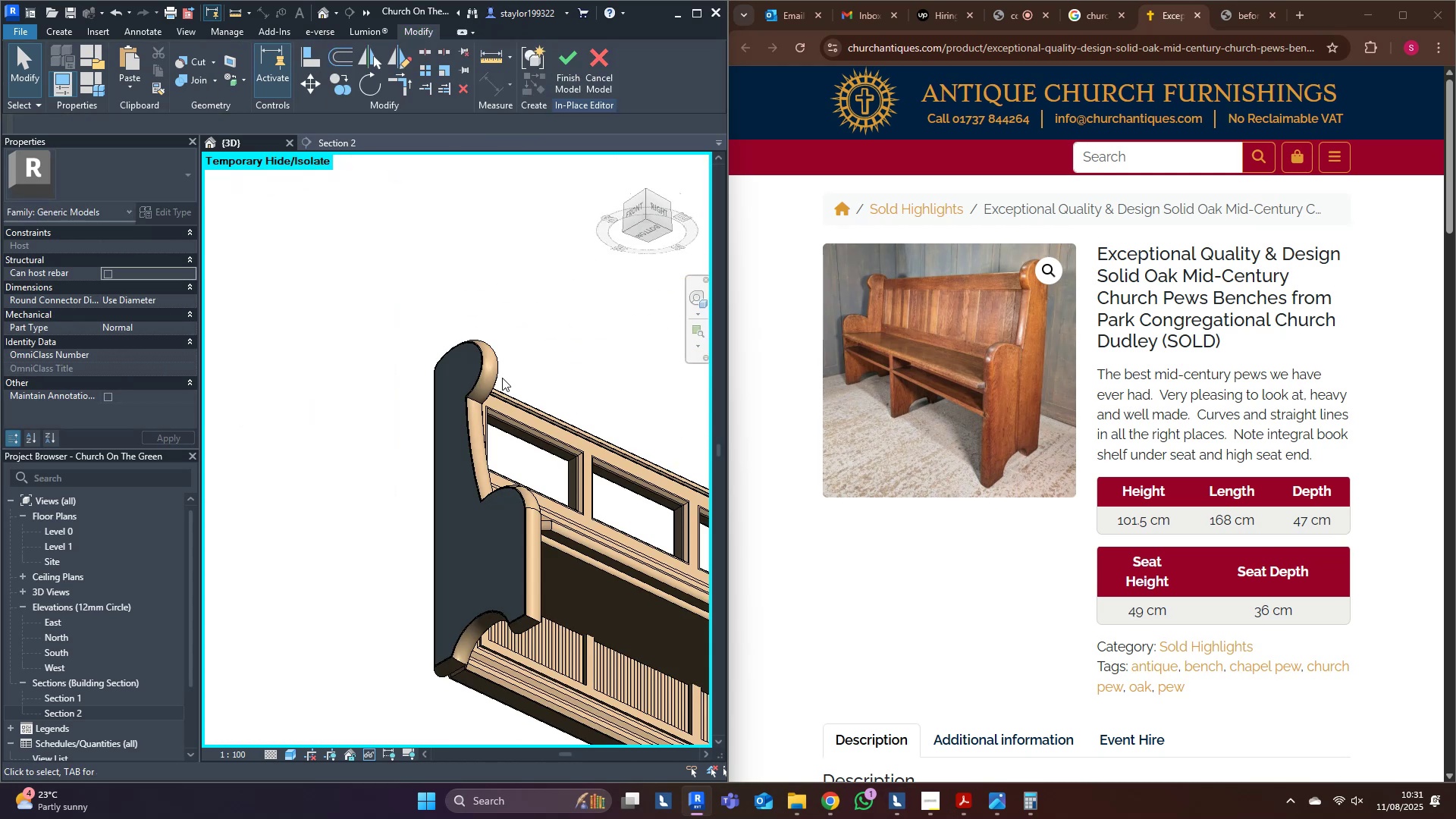 
scroll: coordinate [482, 400], scroll_direction: down, amount: 18.0
 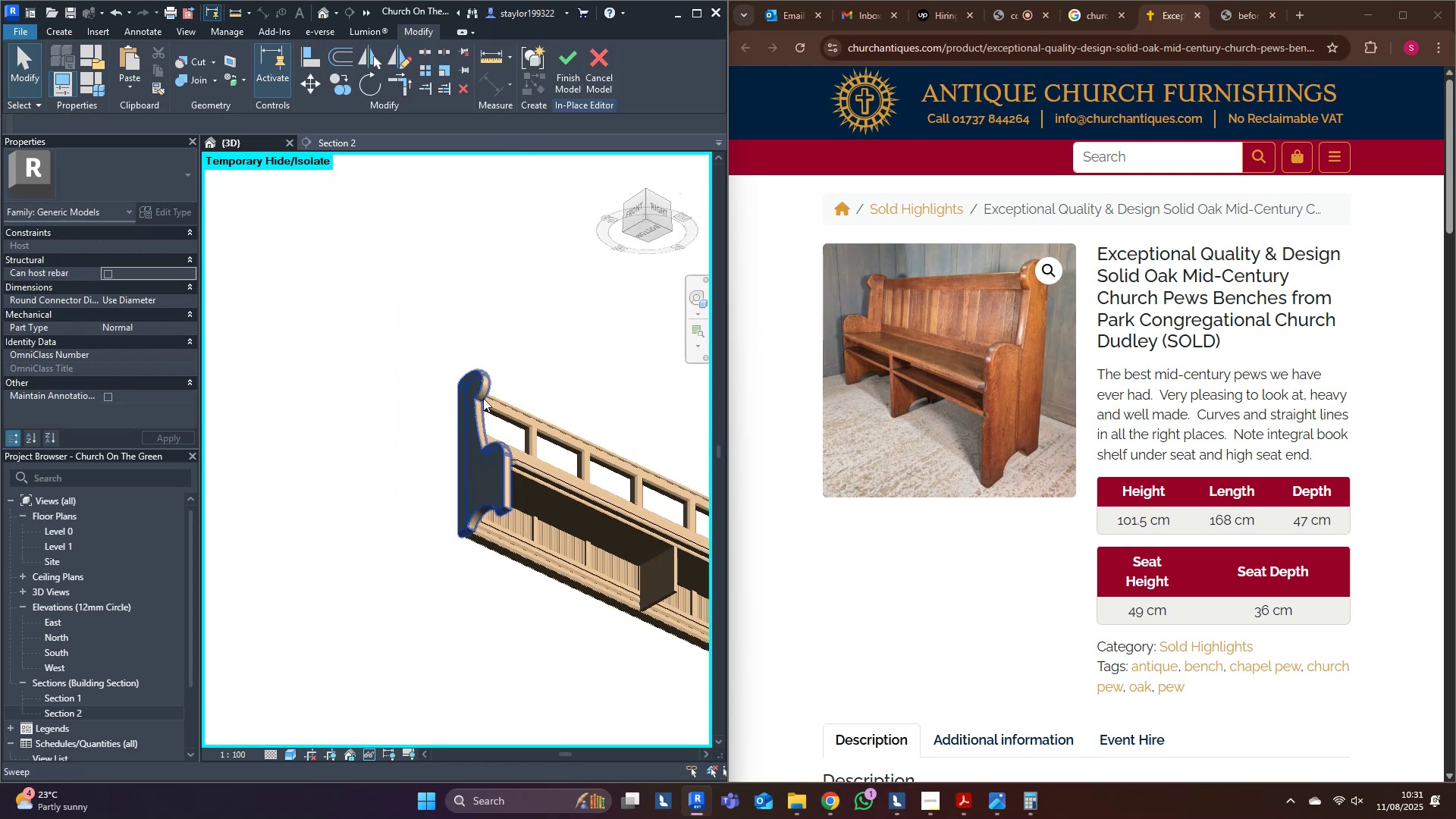 
hold_key(key=ShiftLeft, duration=0.6)
 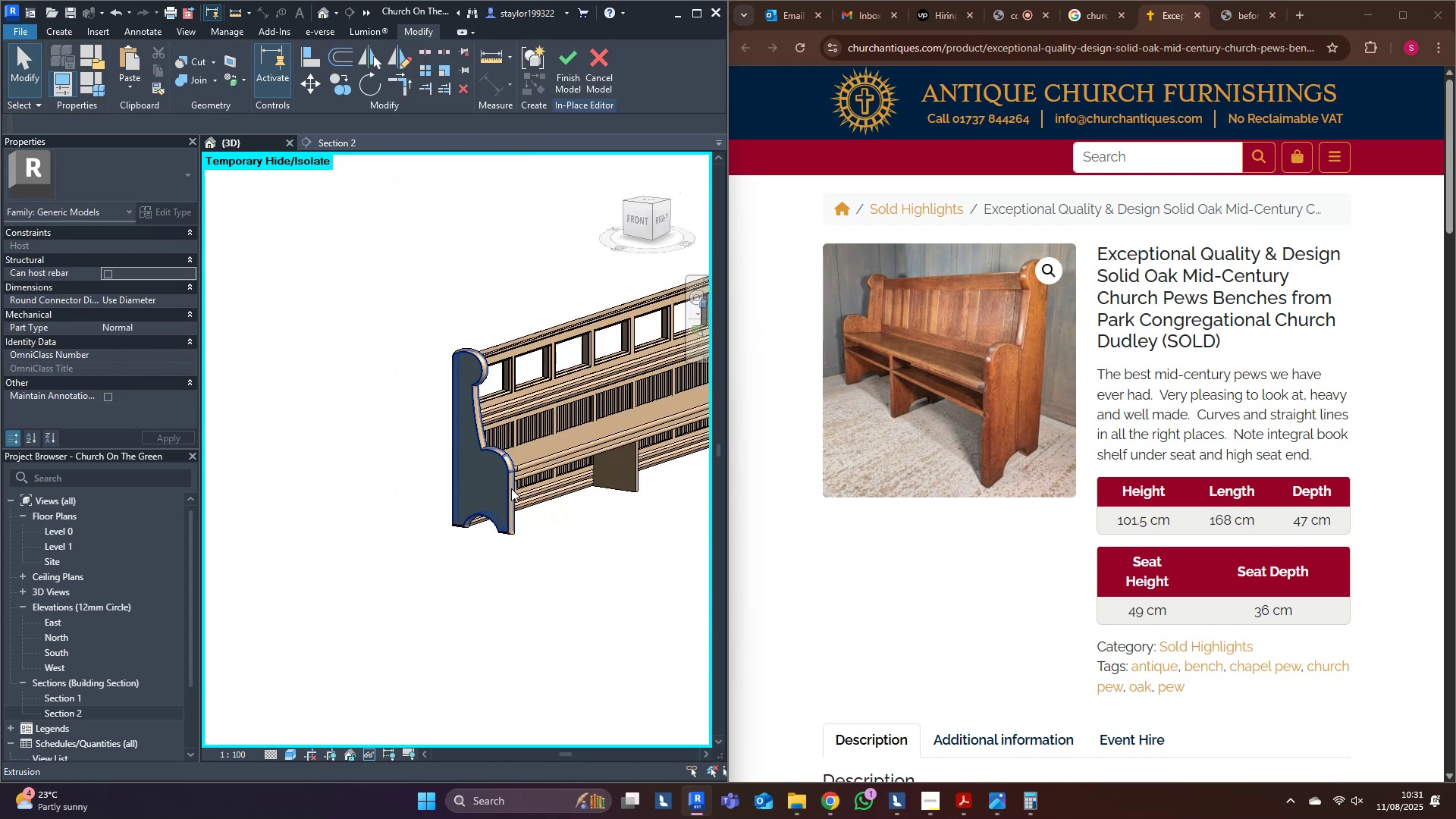 
left_click([511, 488])
 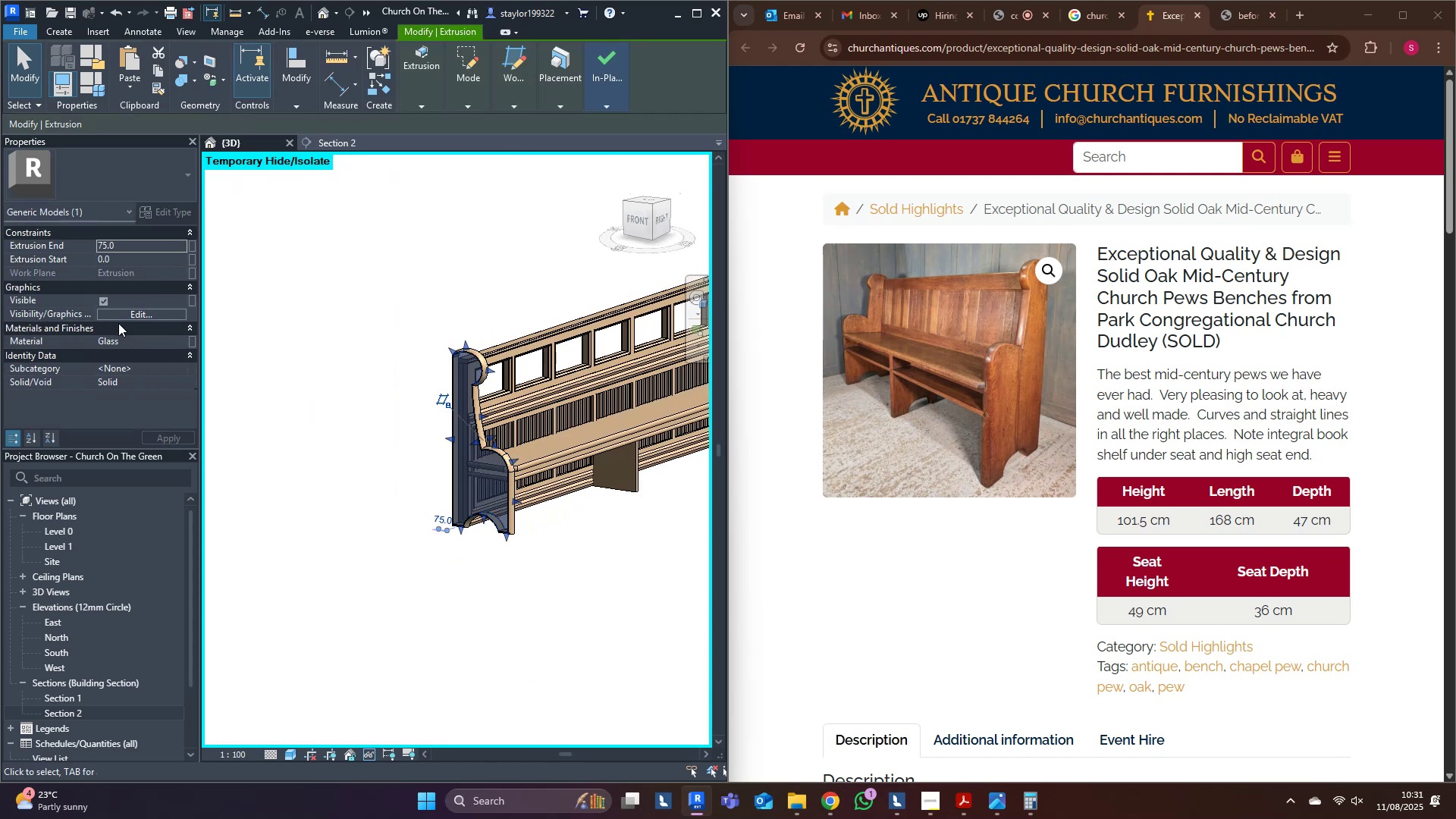 
left_click([142, 335])
 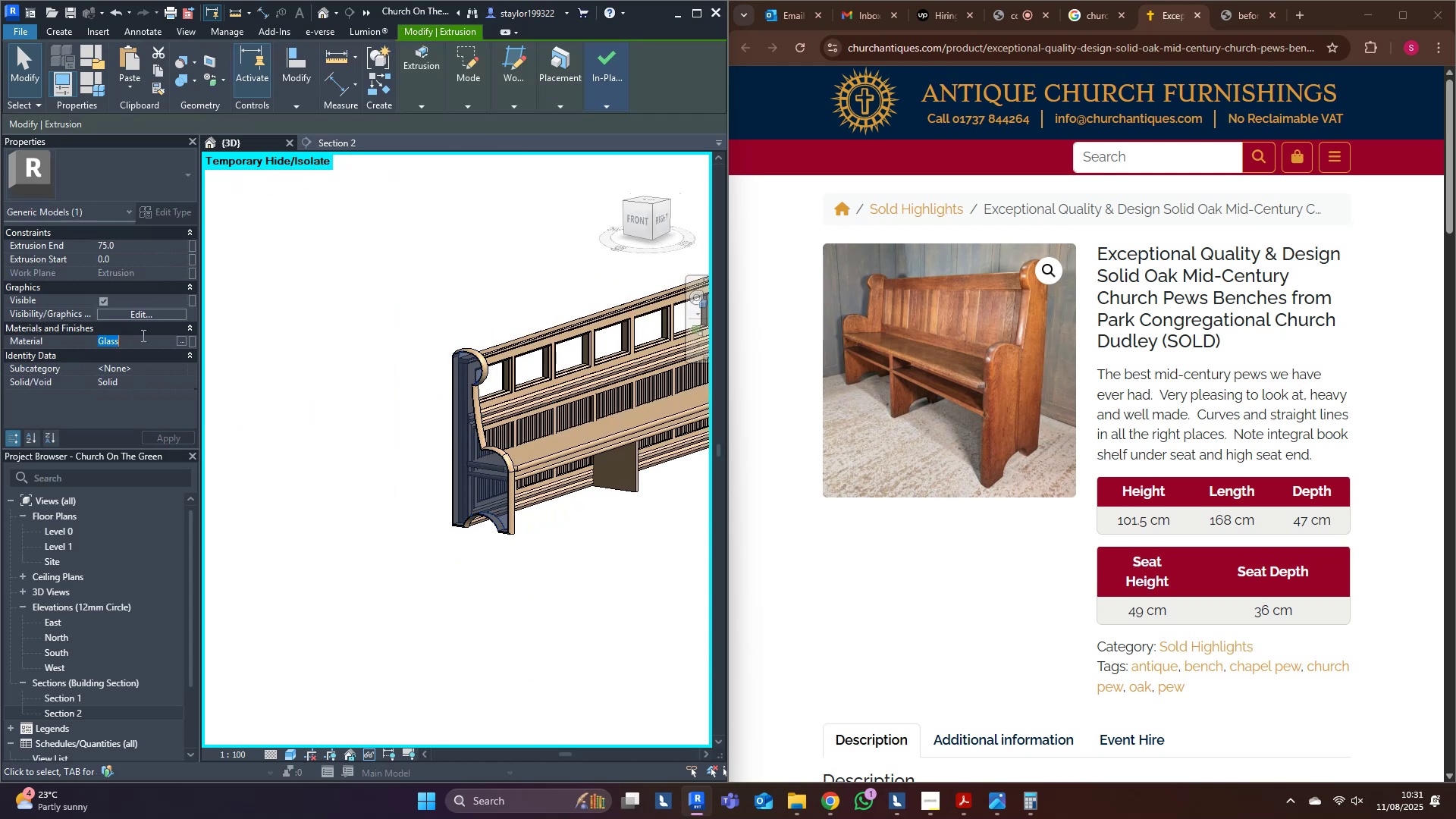 
key(Control+V)
 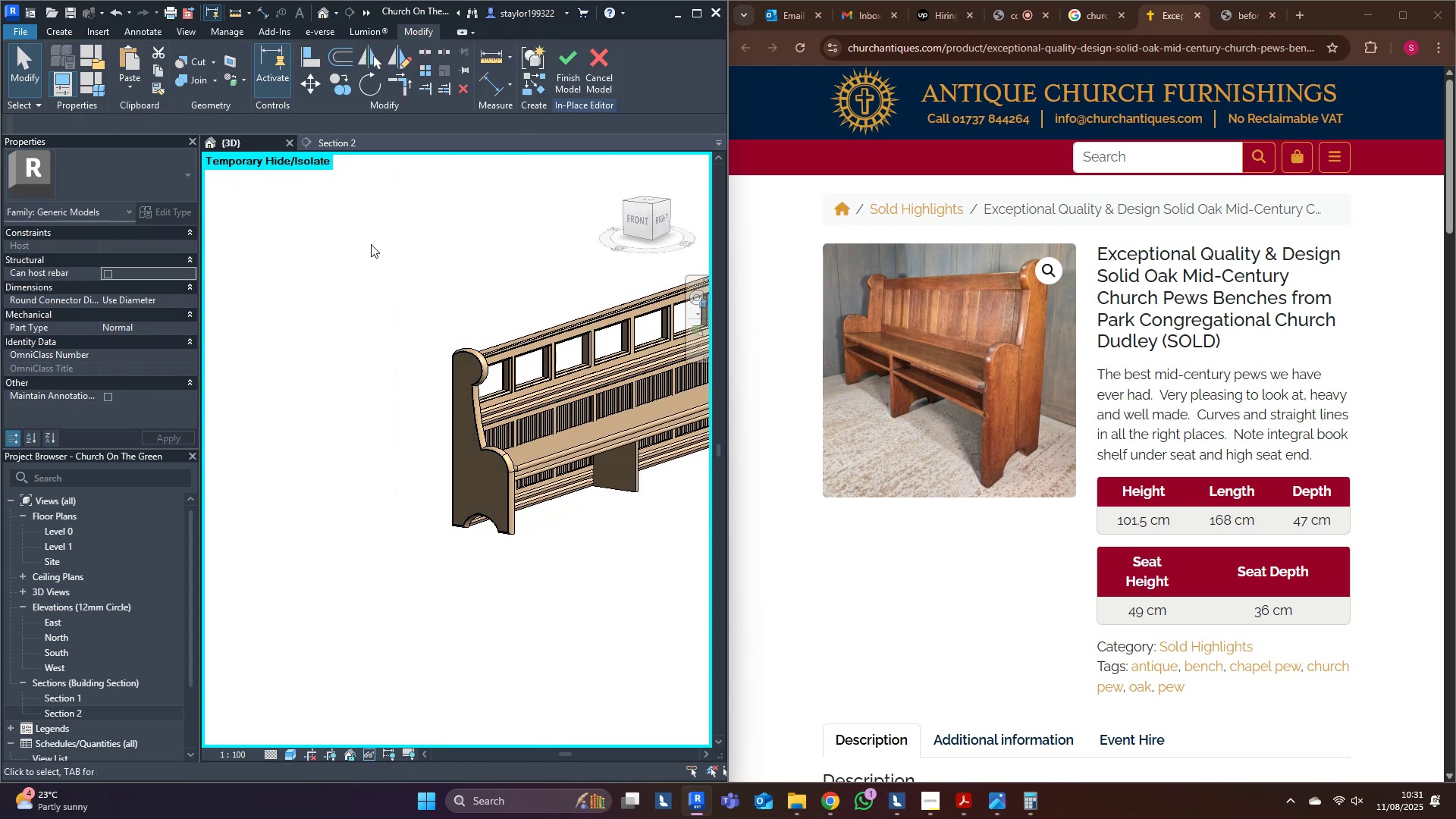 
double_click([435, 206])
 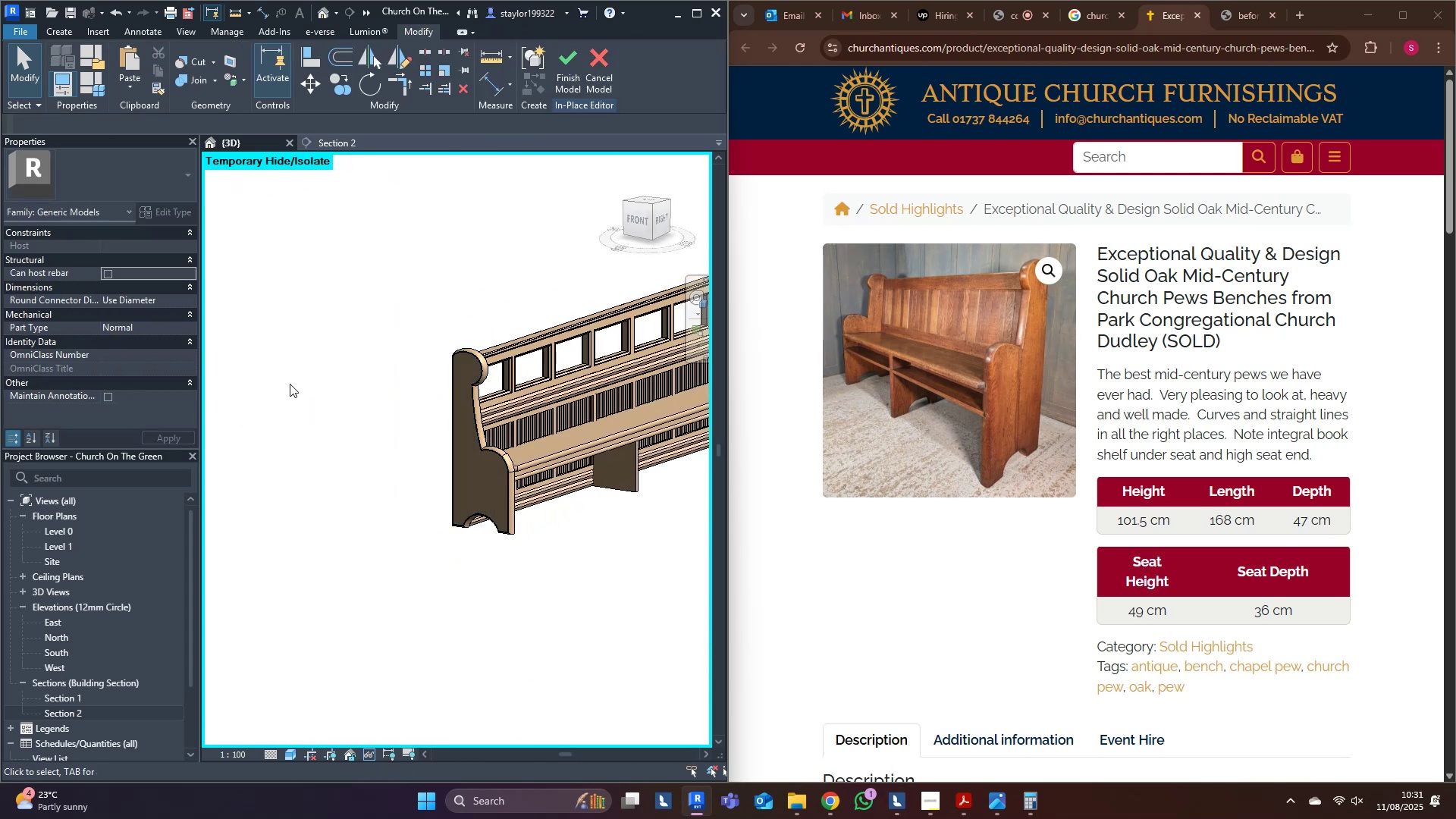 
scroll: coordinate [253, 453], scroll_direction: down, amount: 3.0
 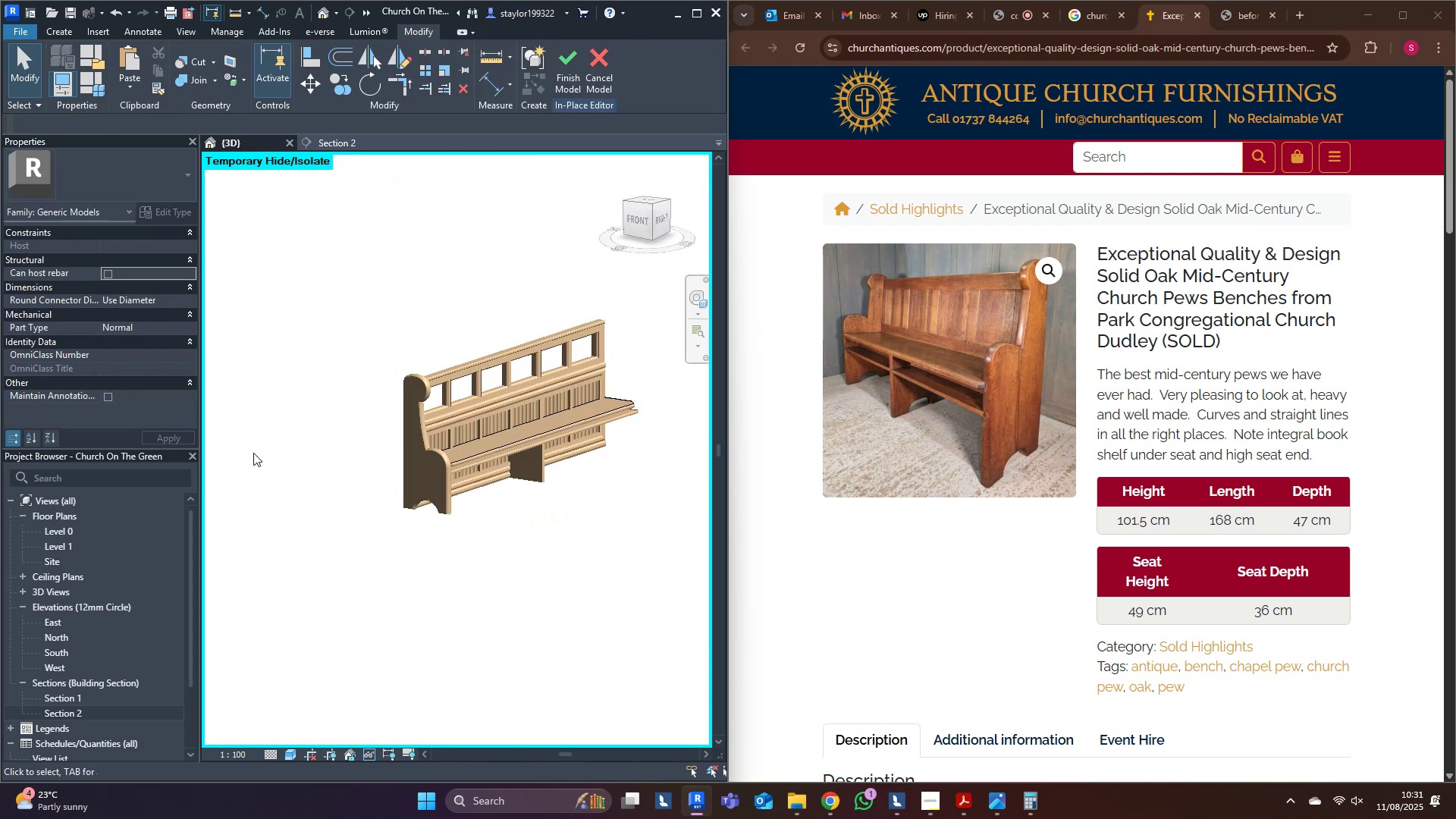 
hold_key(key=ShiftLeft, duration=1.44)
 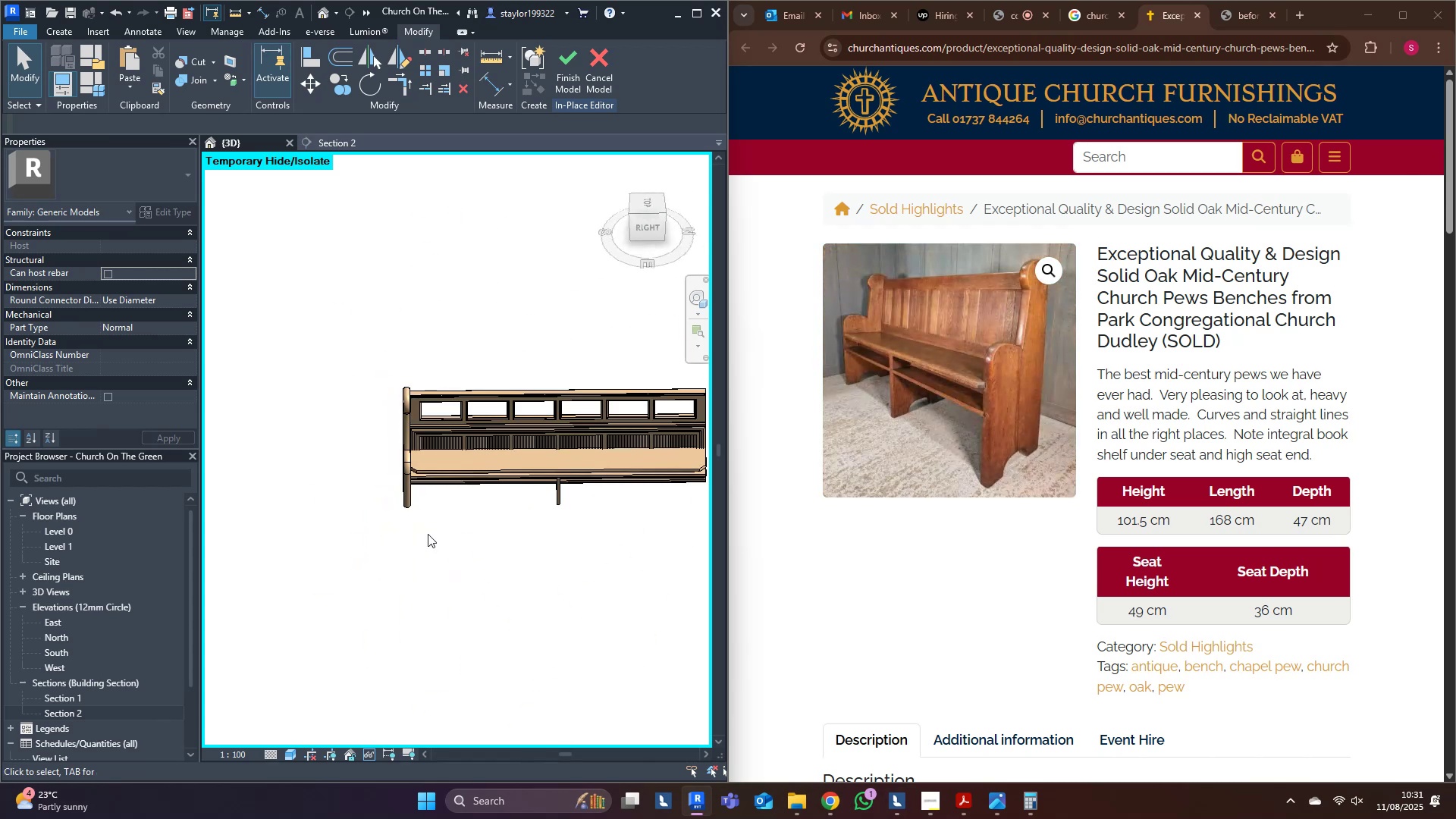 
scroll: coordinate [563, 514], scroll_direction: up, amount: 5.0
 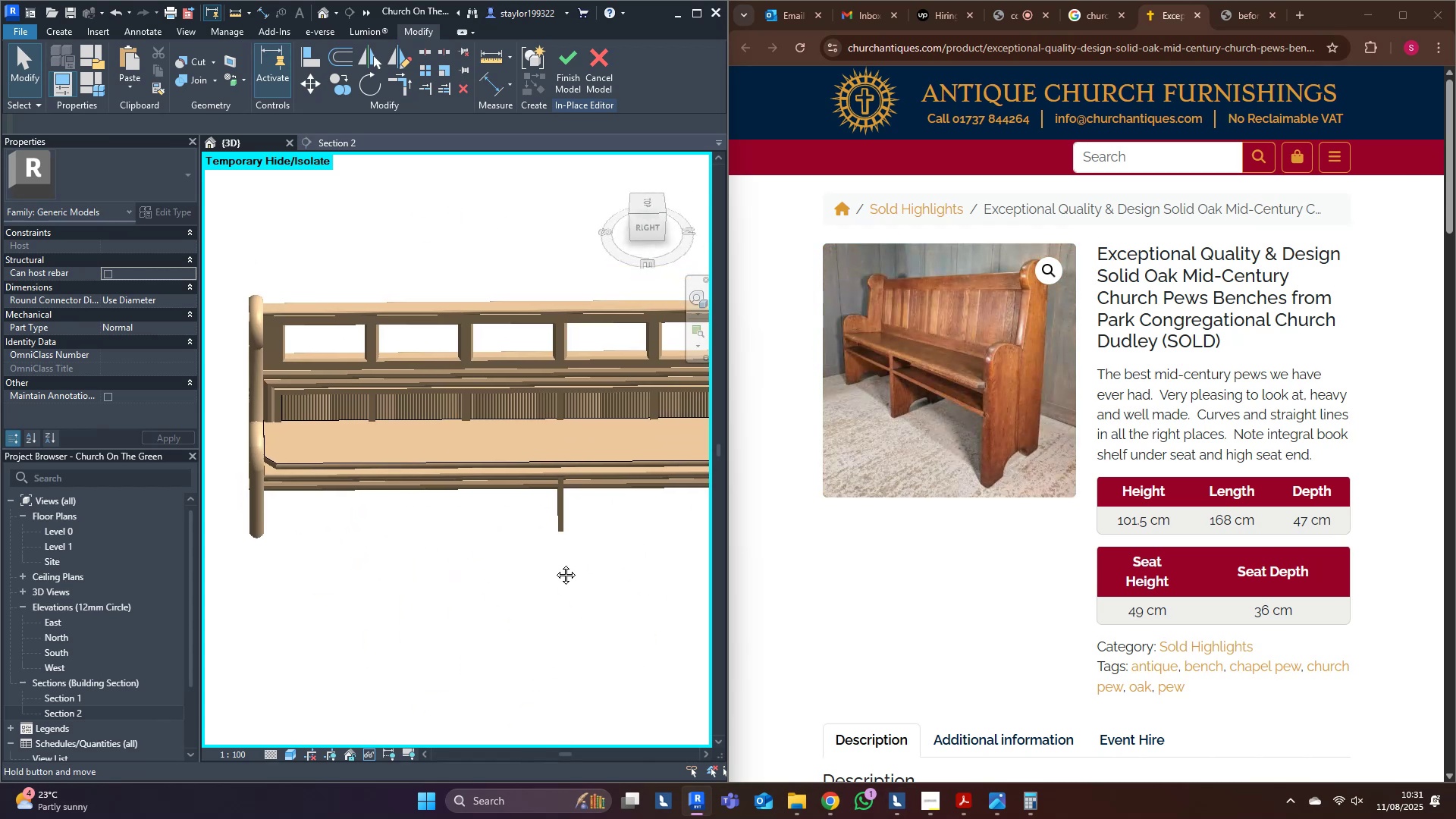 
hold_key(key=ShiftLeft, duration=1.13)
 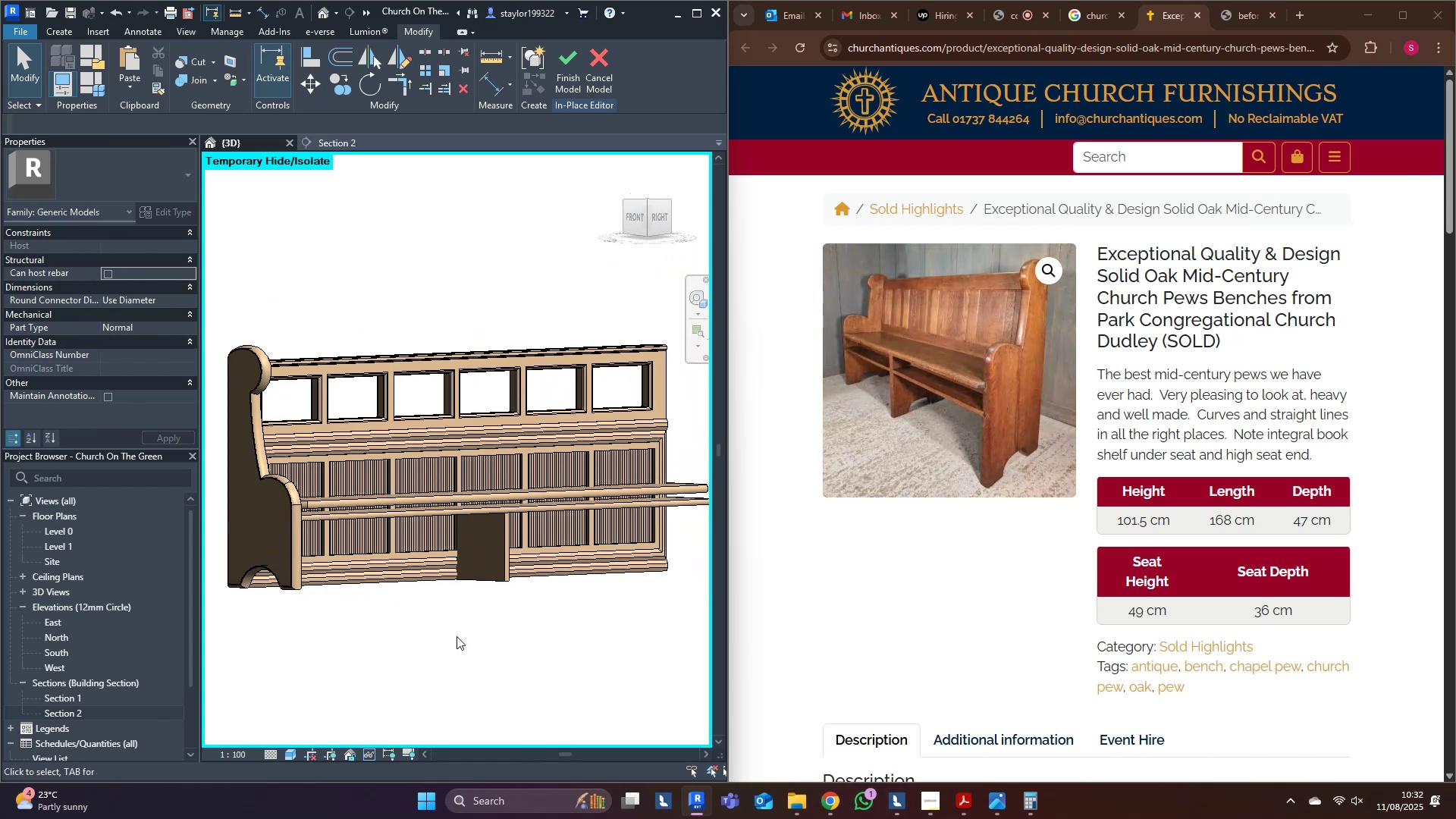 
hold_key(key=ShiftLeft, duration=1.02)
 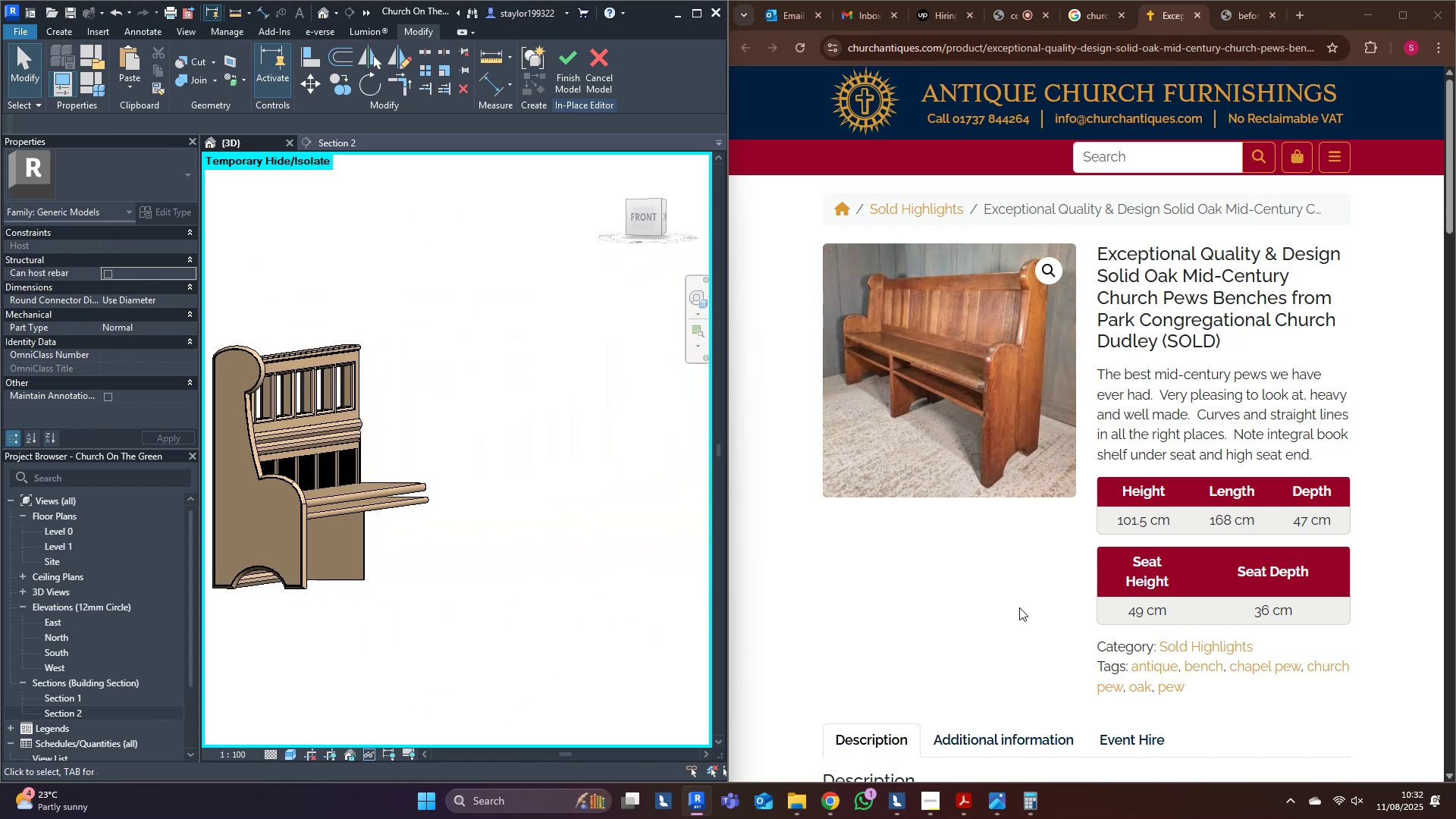 
hold_key(key=ShiftLeft, duration=0.43)
 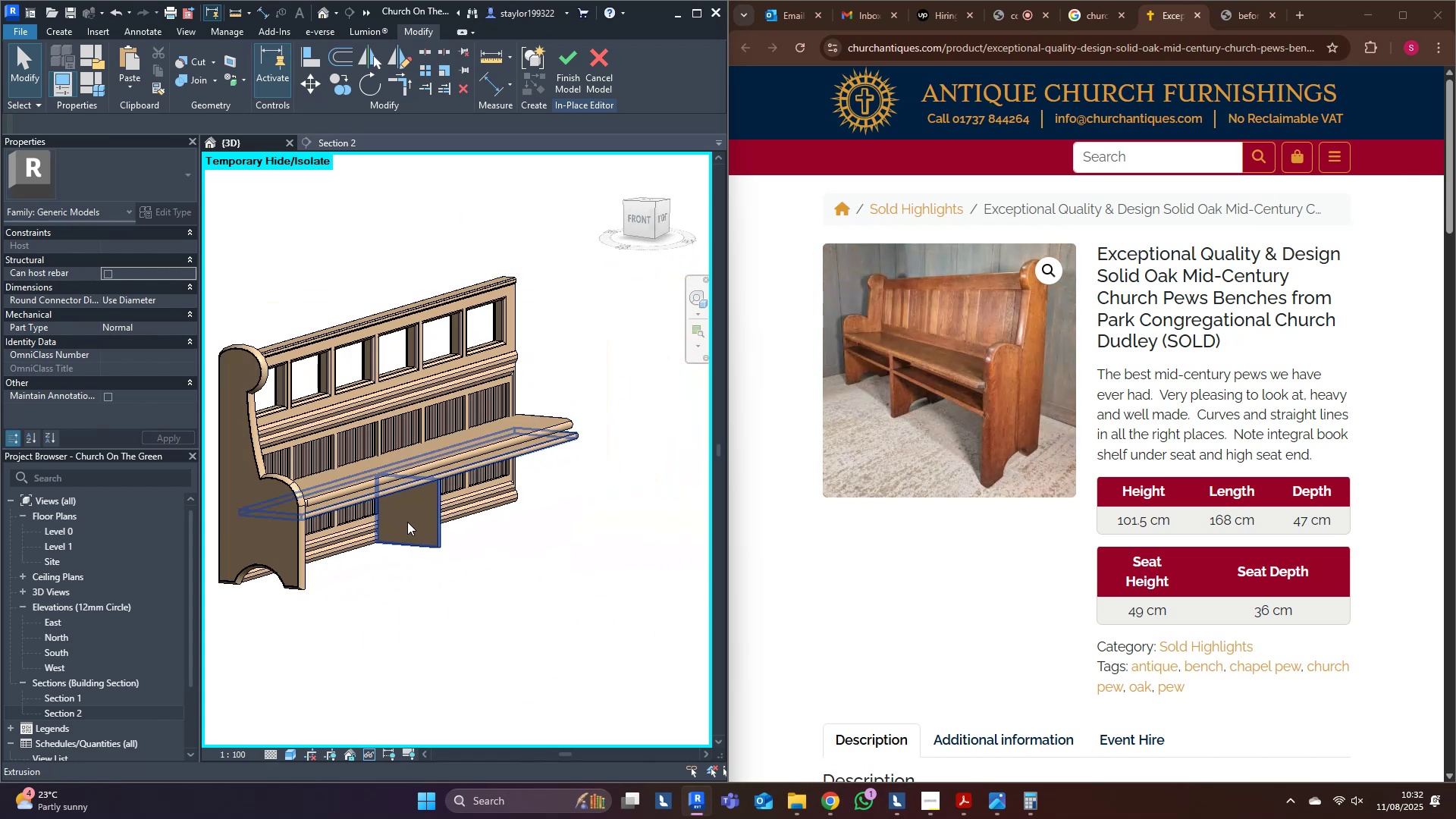 
left_click([407, 522])
 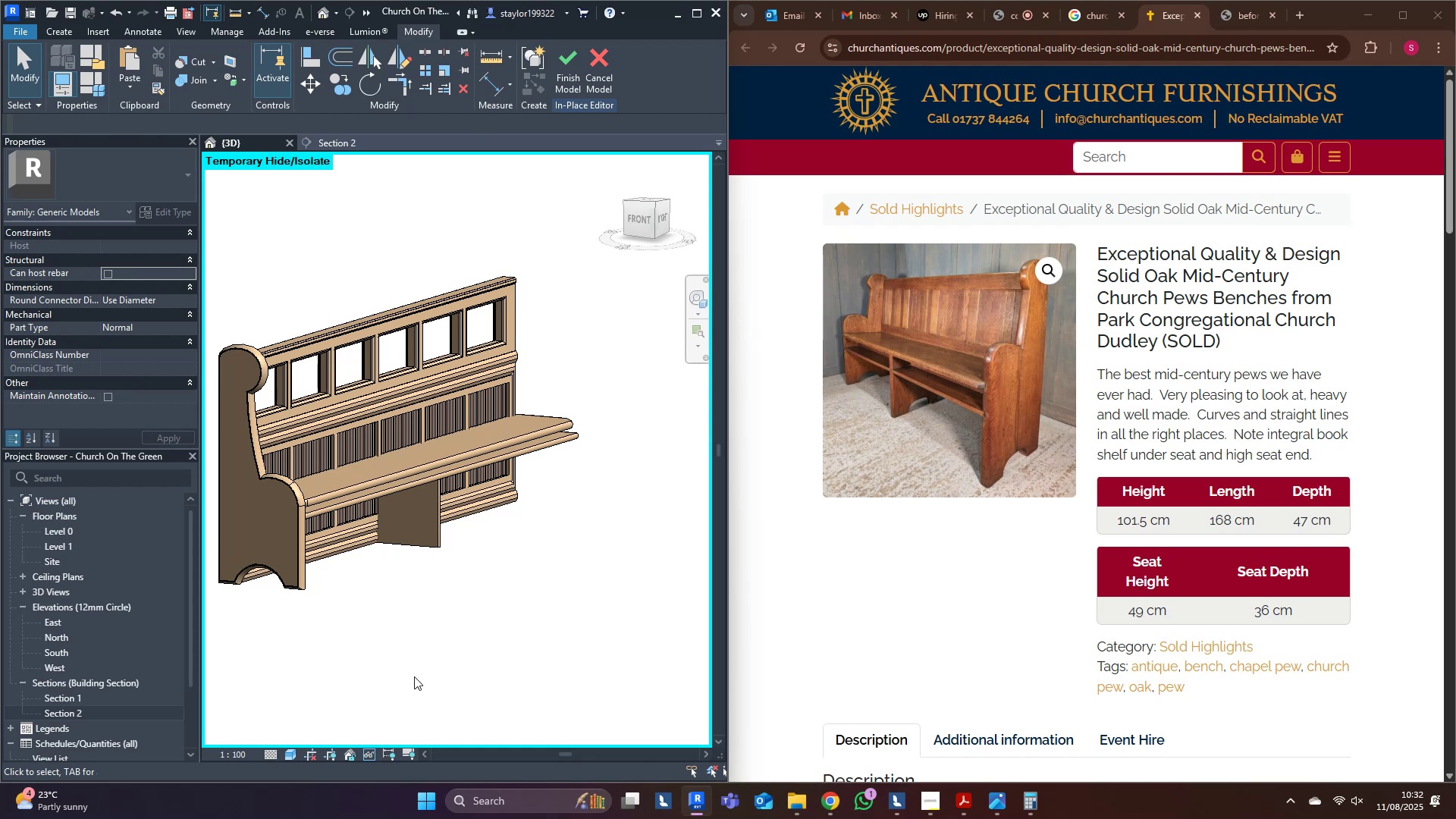 
scroll: coordinate [414, 671], scroll_direction: up, amount: 3.0
 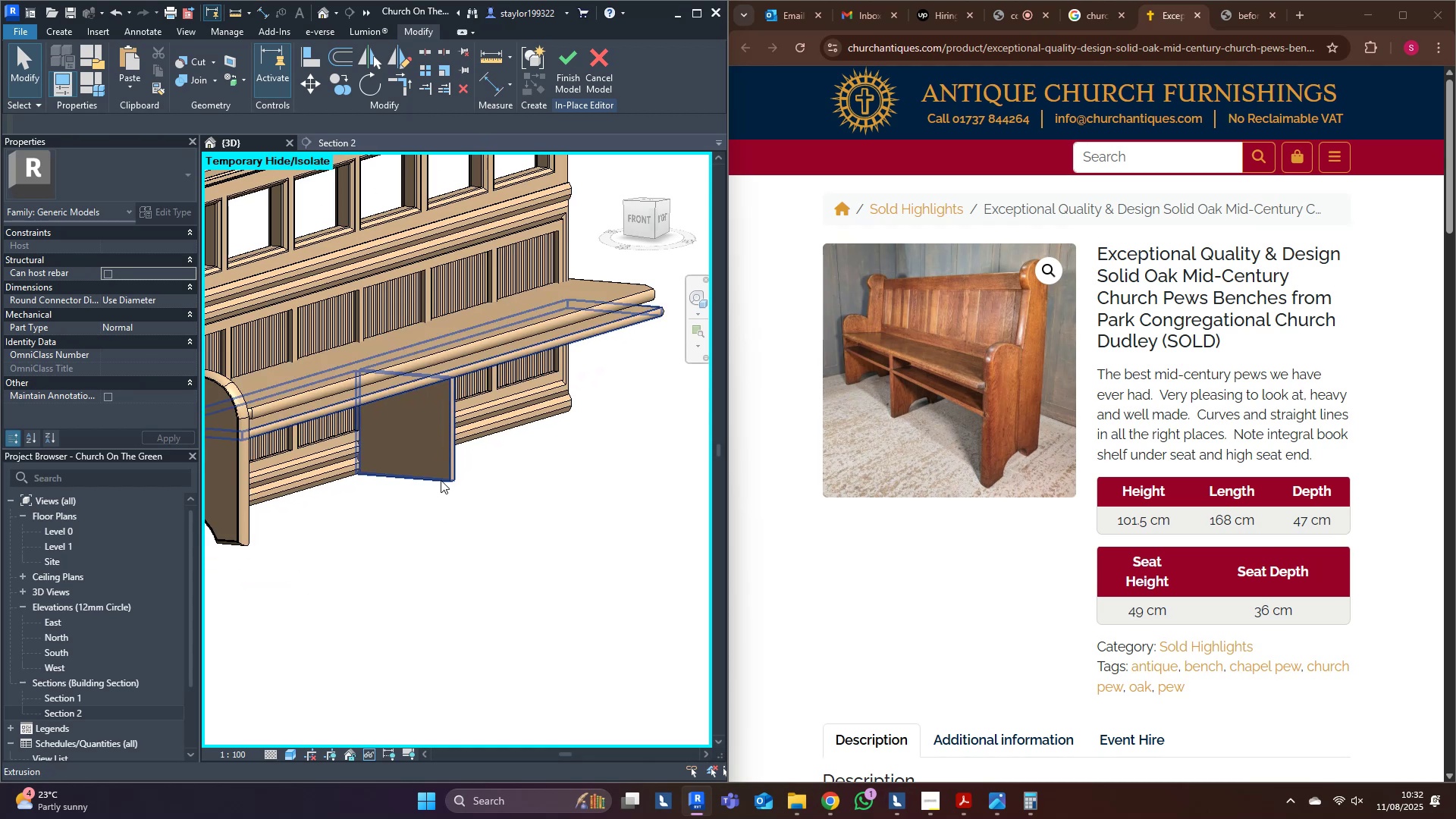 
double_click([443, 445])
 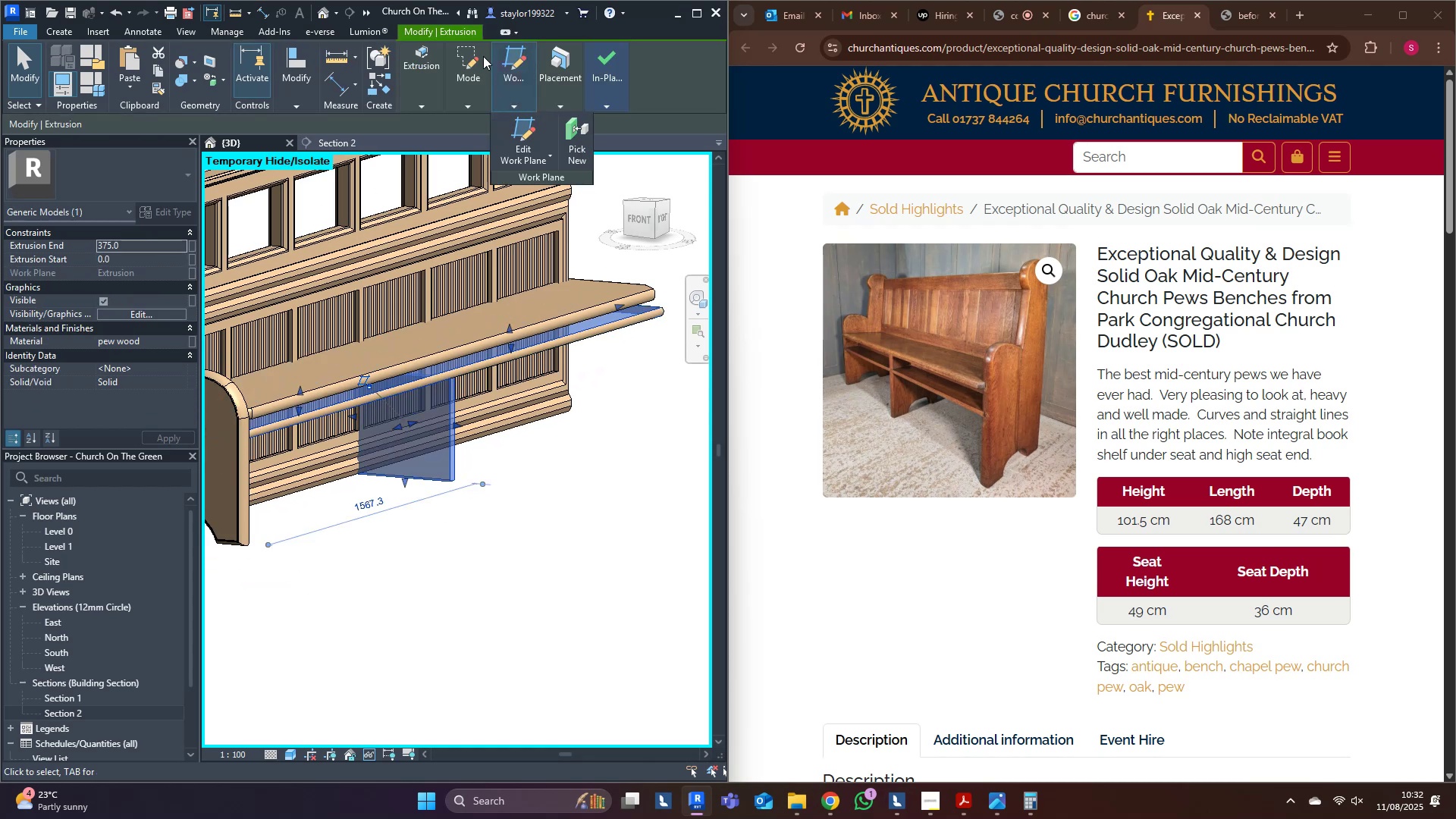 
left_click([480, 49])
 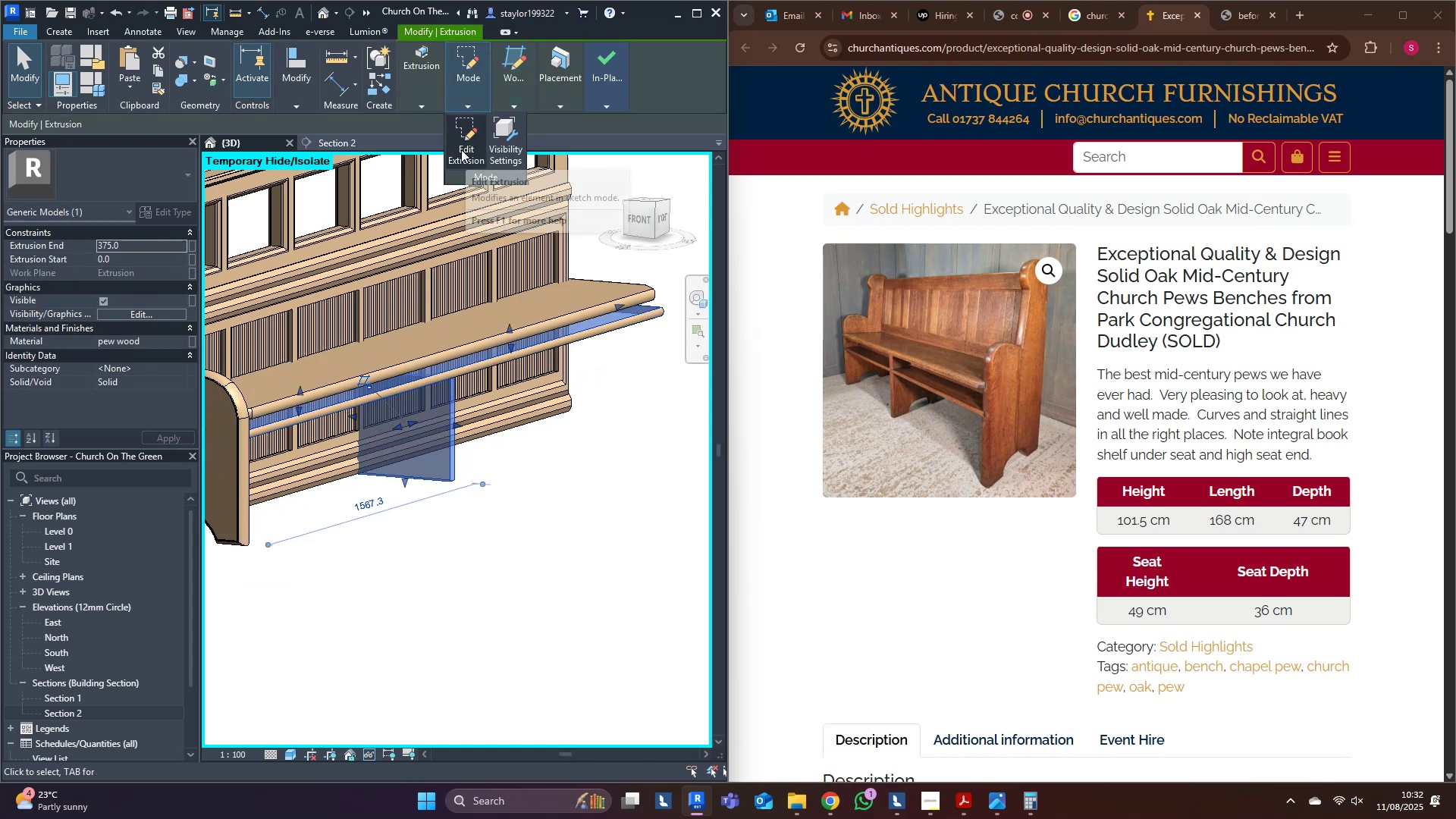 
left_click([459, 119])
 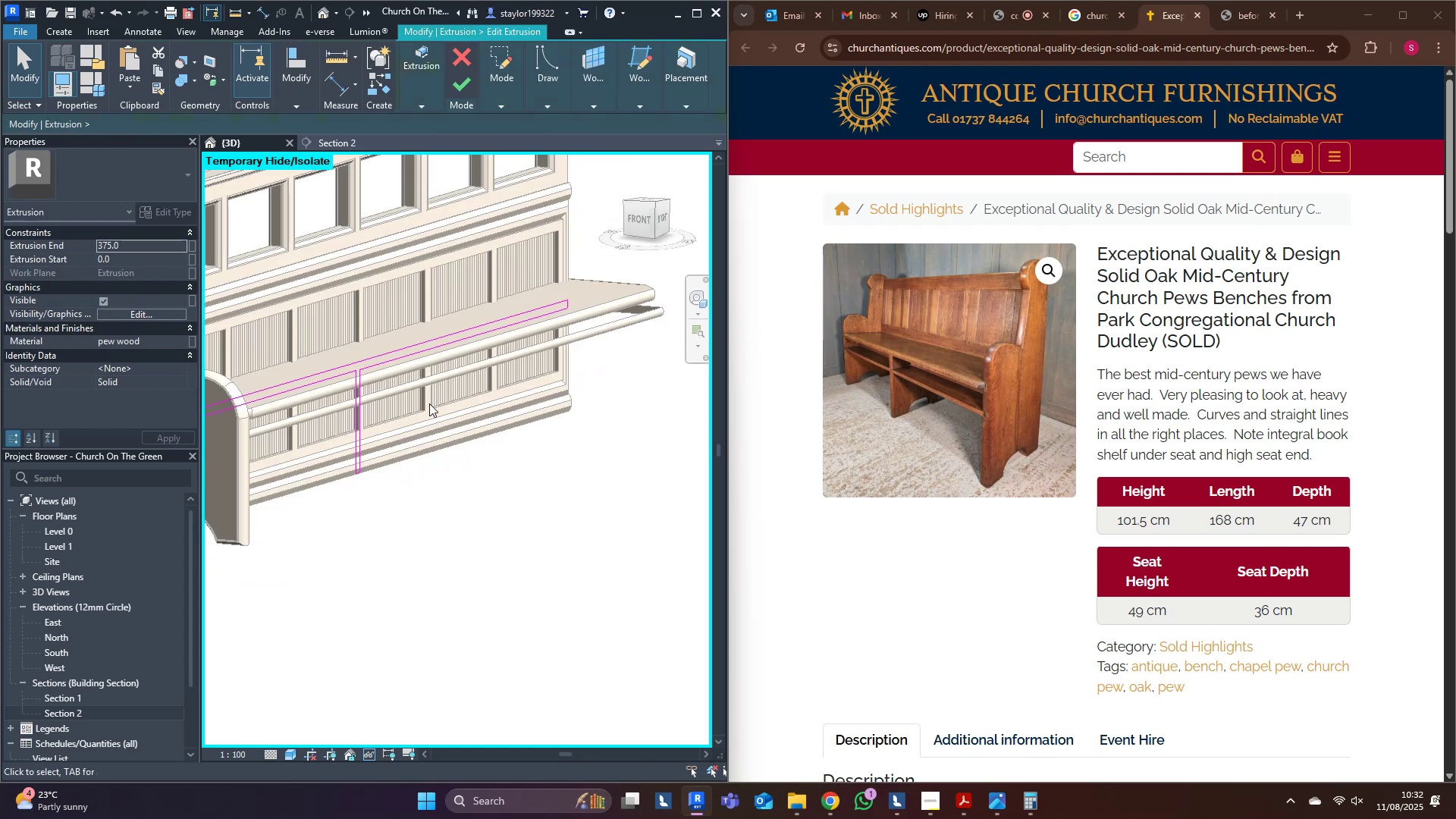 
middle_click([429, 403])
 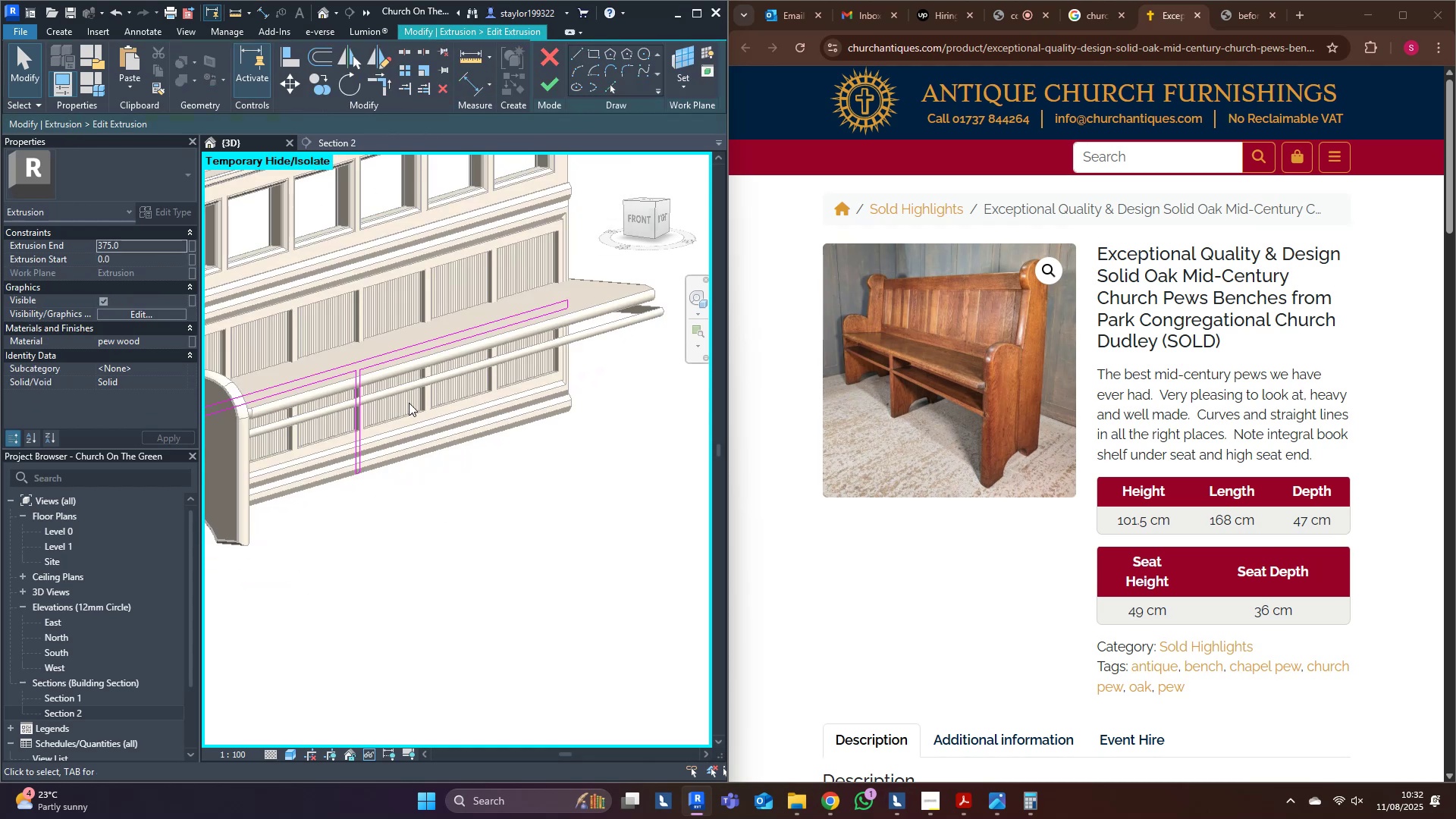 
scroll: coordinate [345, 315], scroll_direction: up, amount: 7.0
 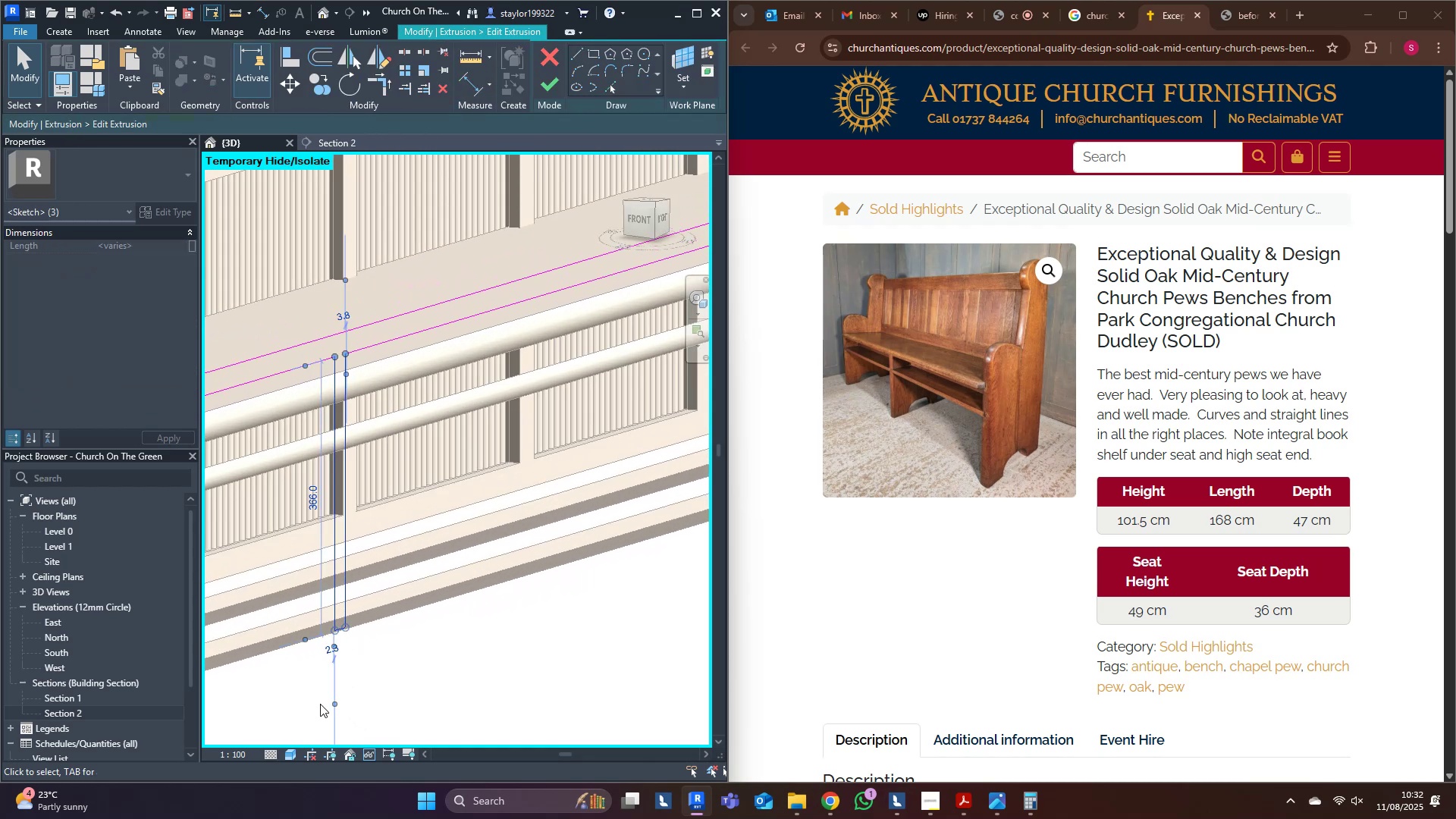 
key(Delete)
 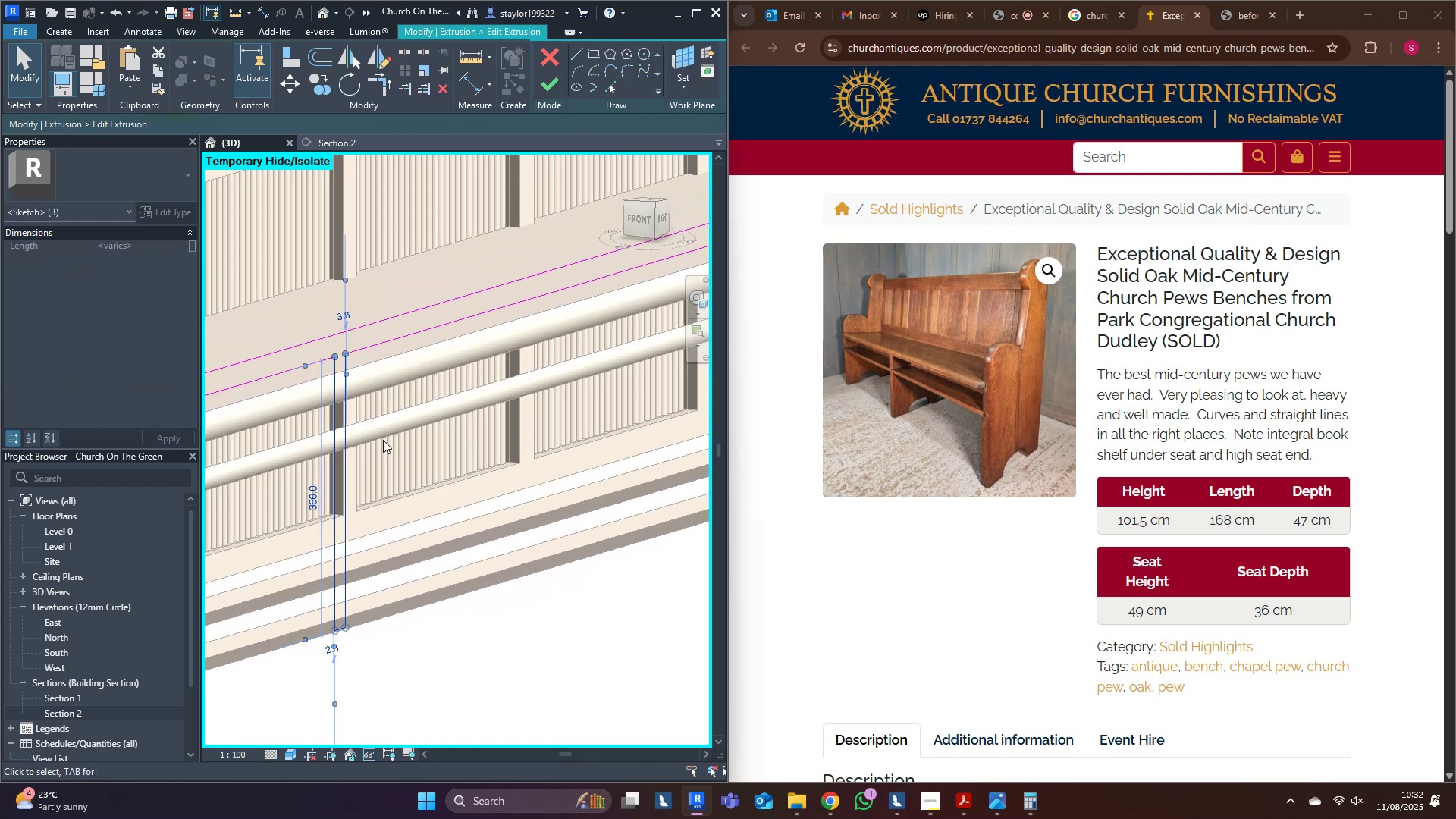 
key(End)
 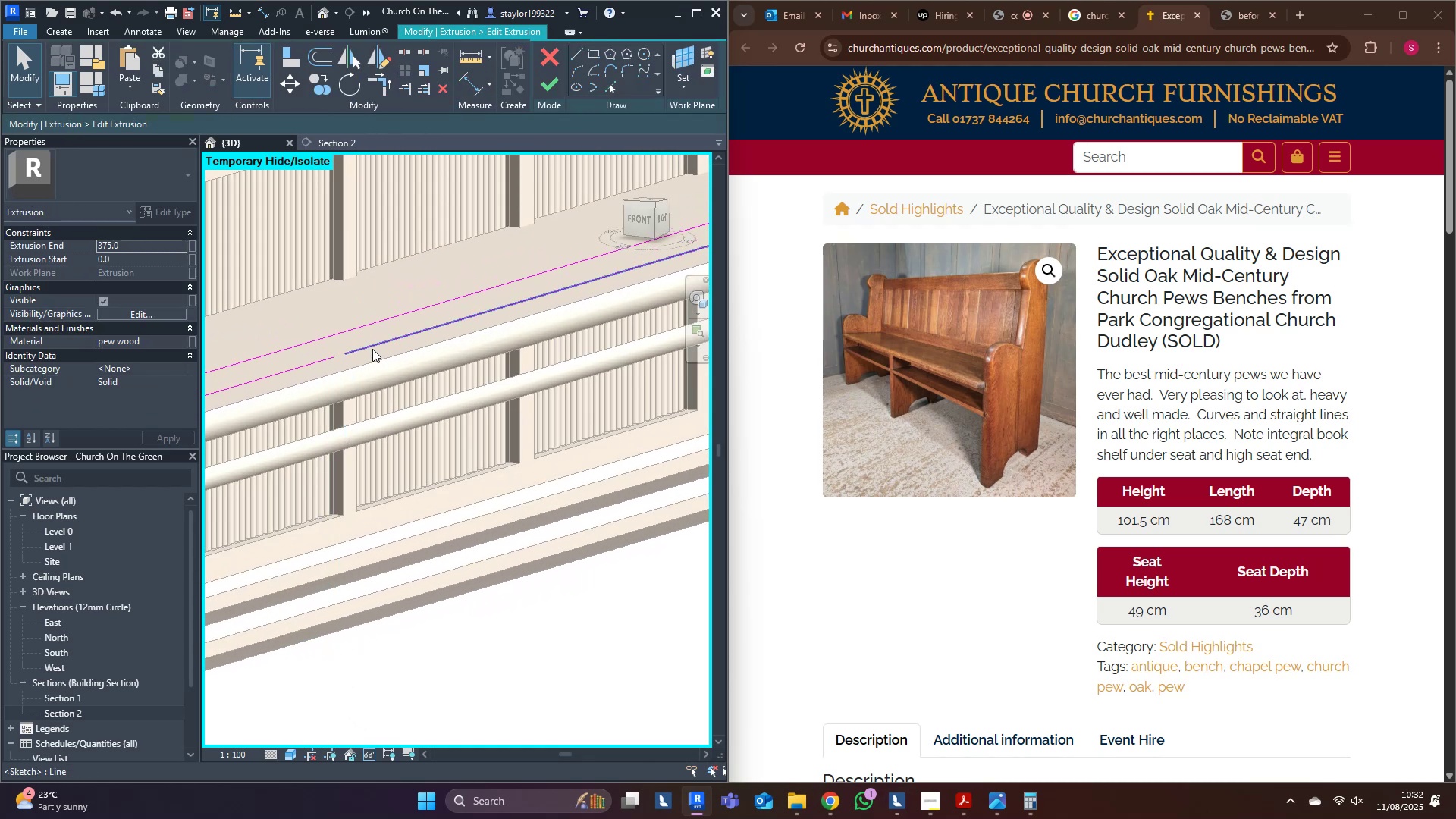 
left_click([372, 344])
 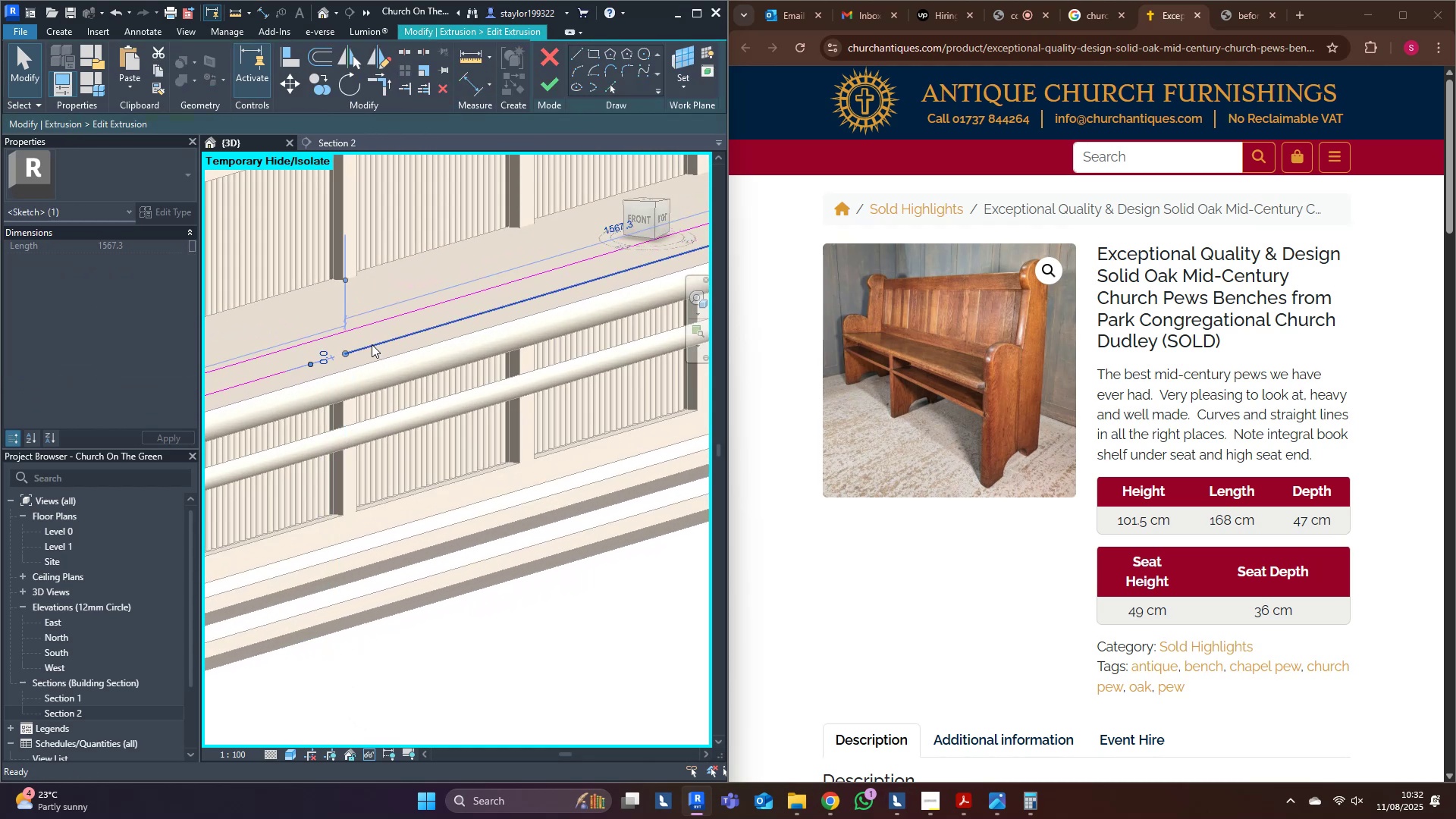 
key(Delete)
 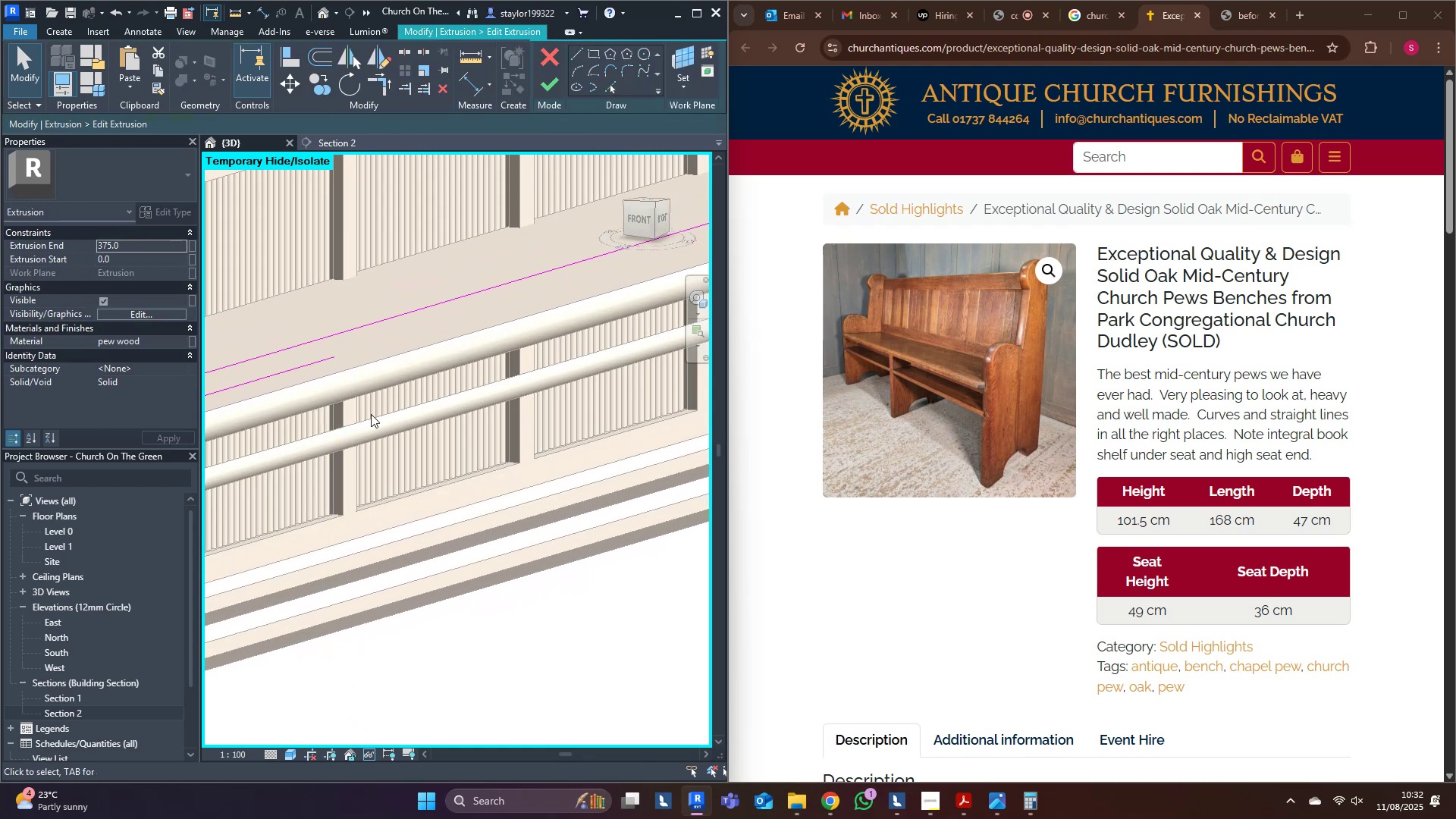 
middle_click([371, 414])
 